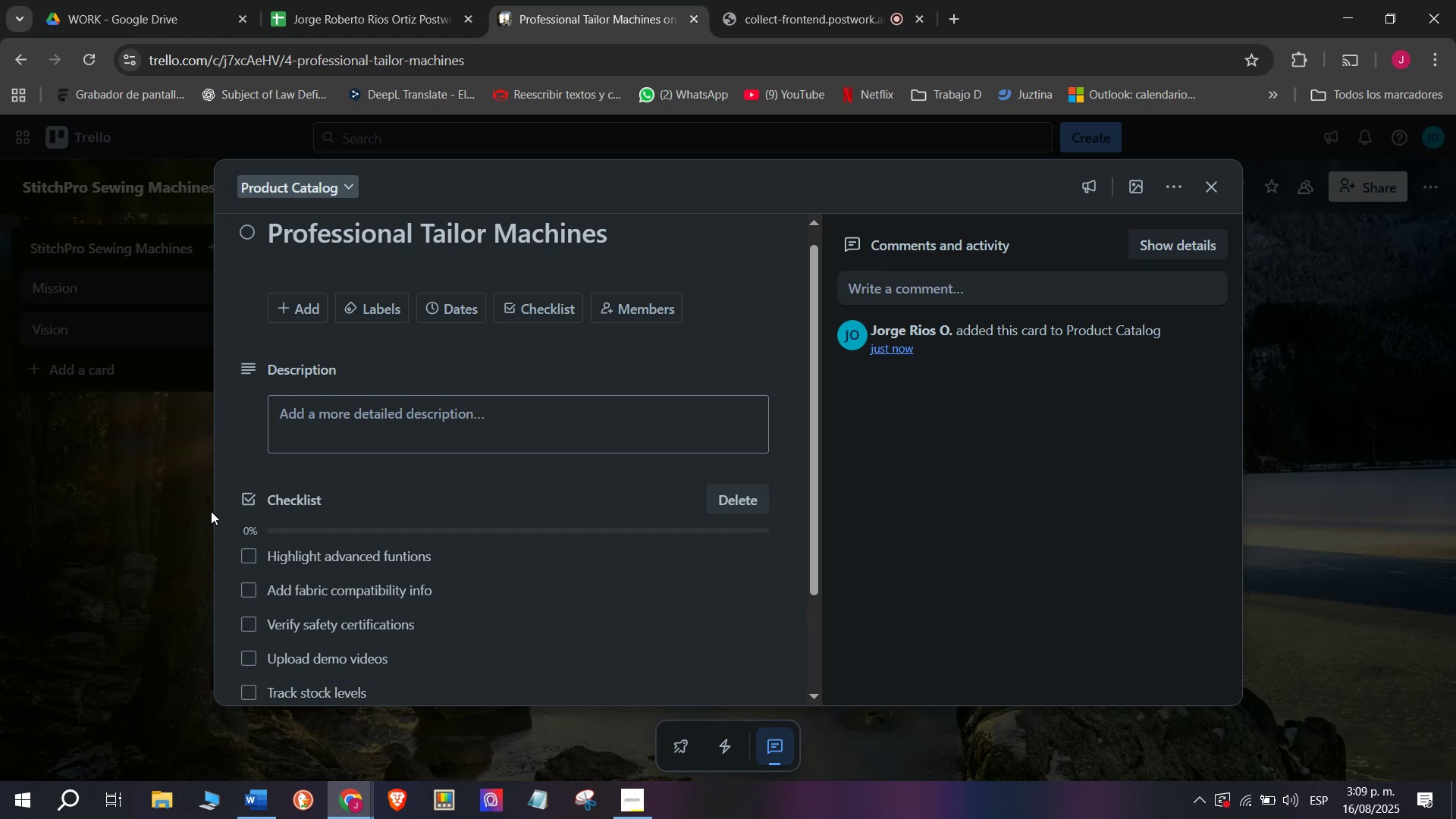 
type(Updas)
key(Backspace)
type(te wholesale pro)
key(Backspace)
type(ices)
 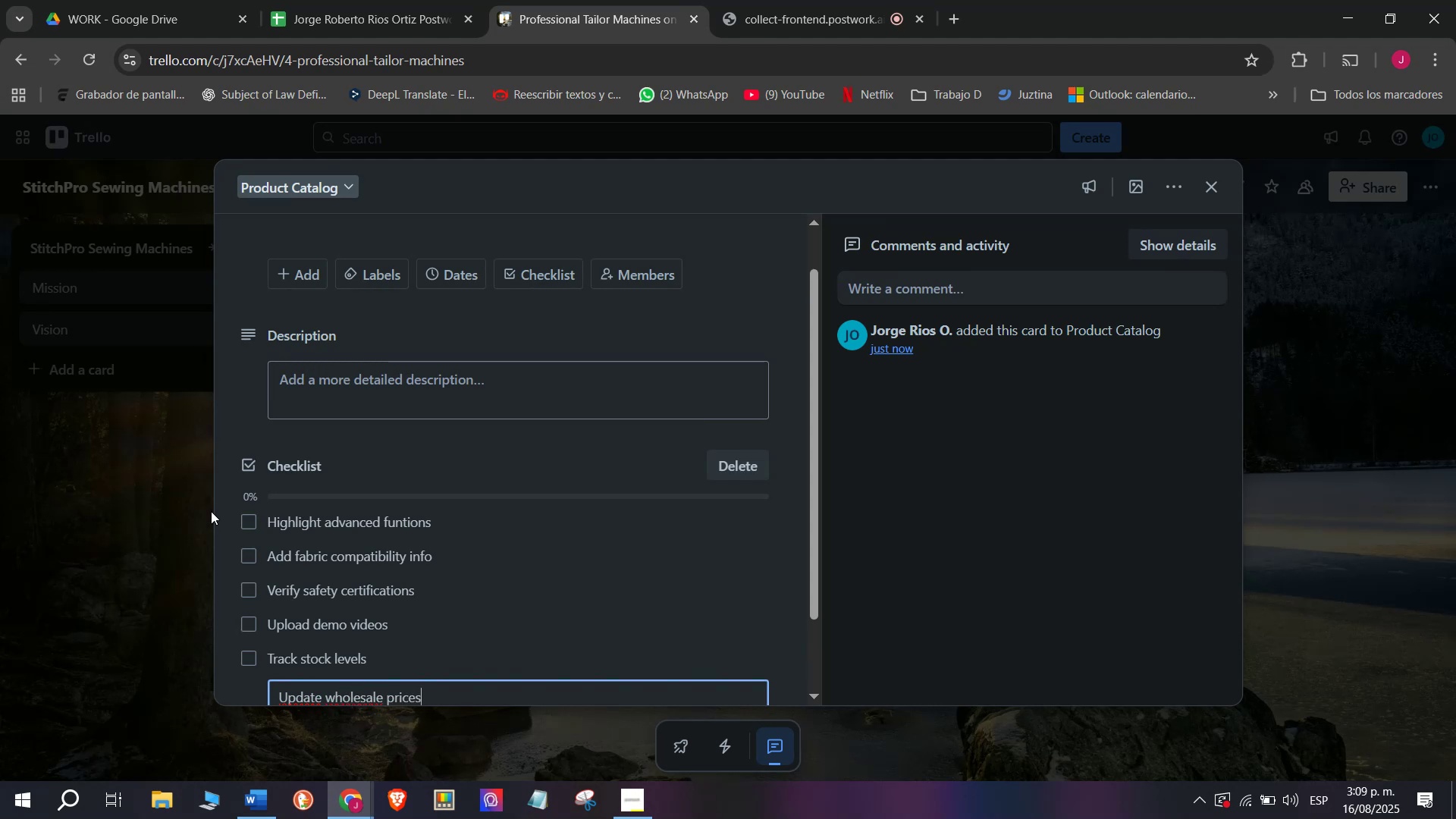 
key(Enter)
 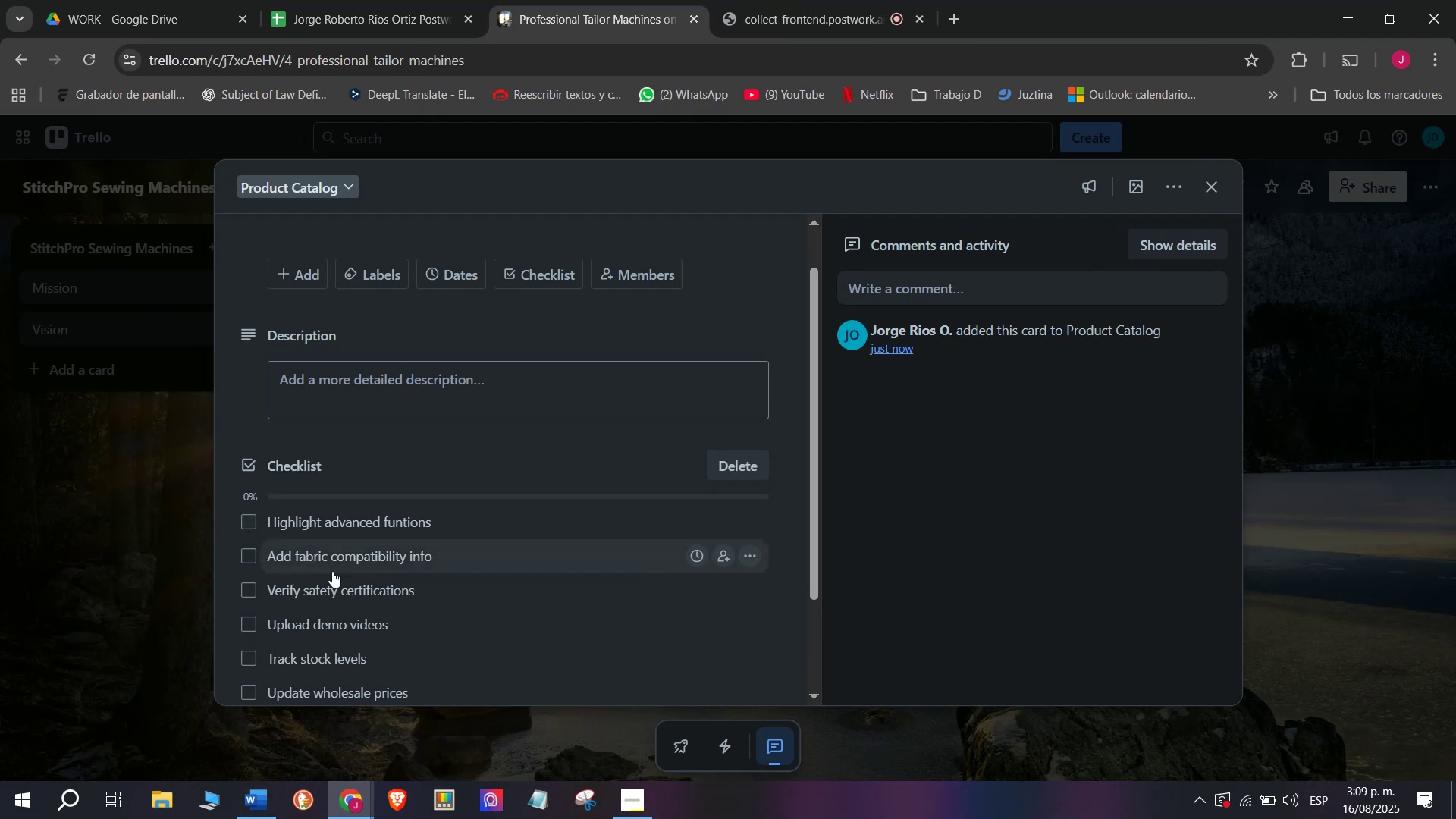 
scroll: coordinate [345, 581], scroll_direction: none, amount: 0.0
 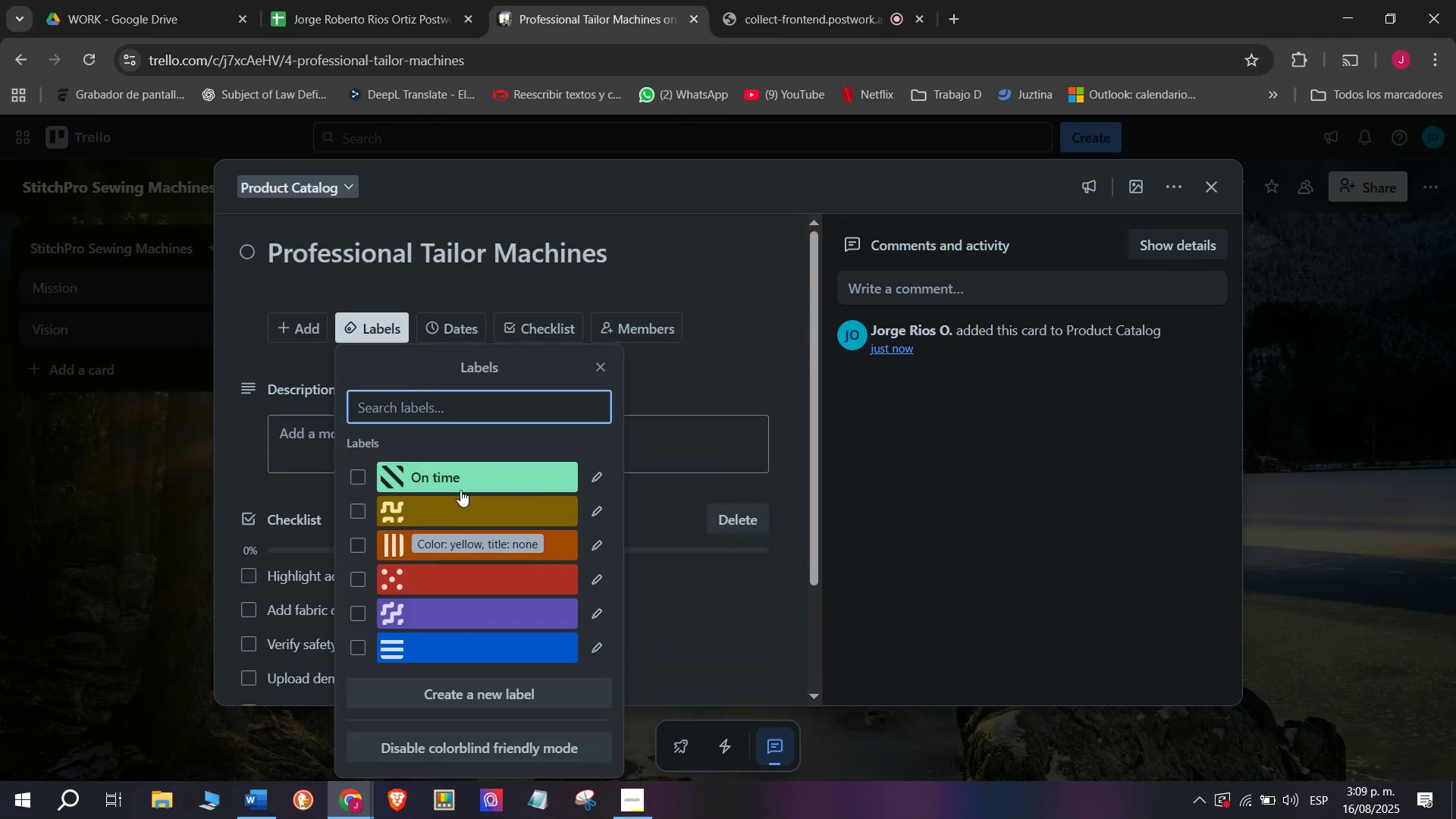 
left_click([607, 517])
 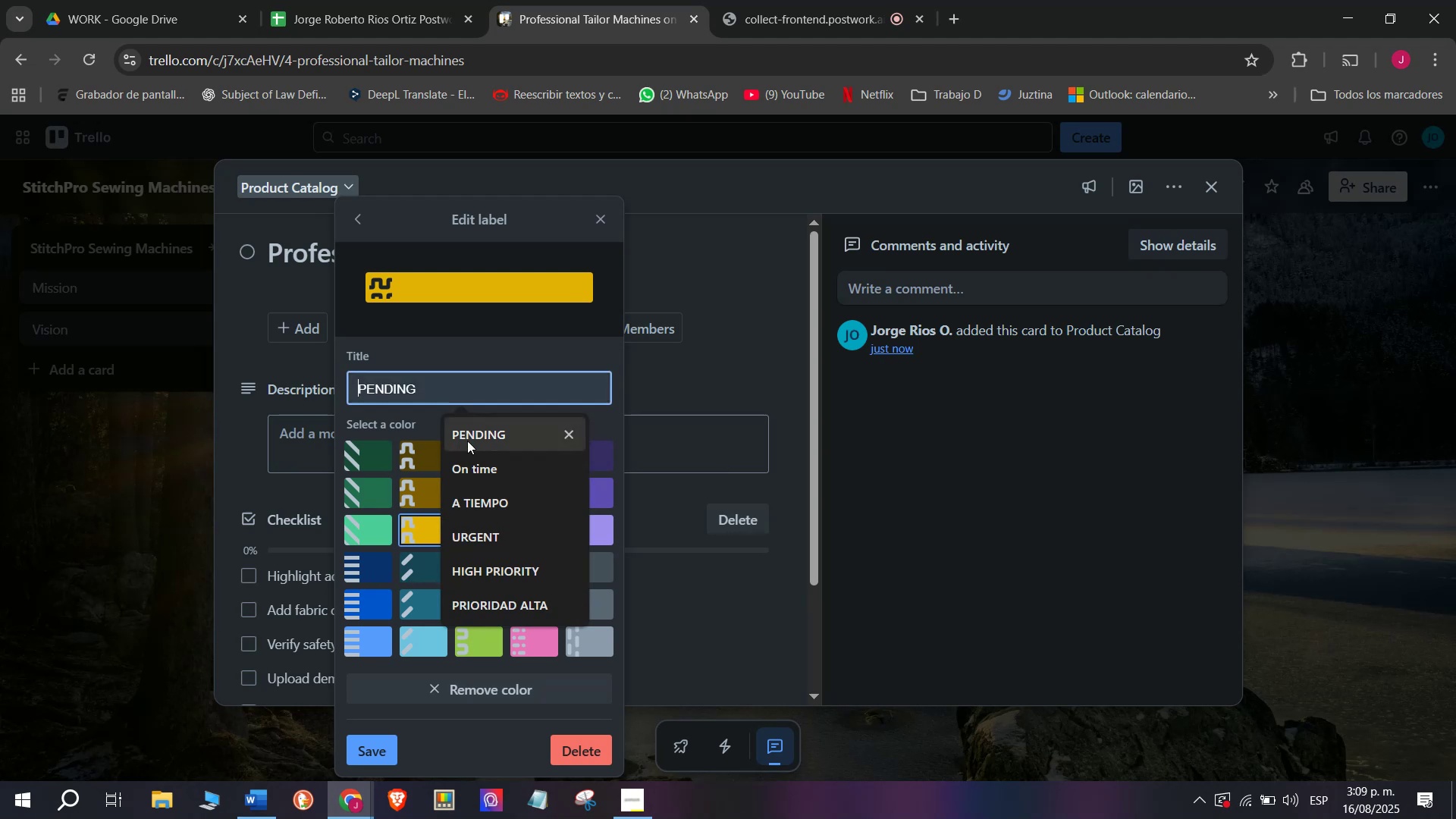 
left_click([510, 447])
 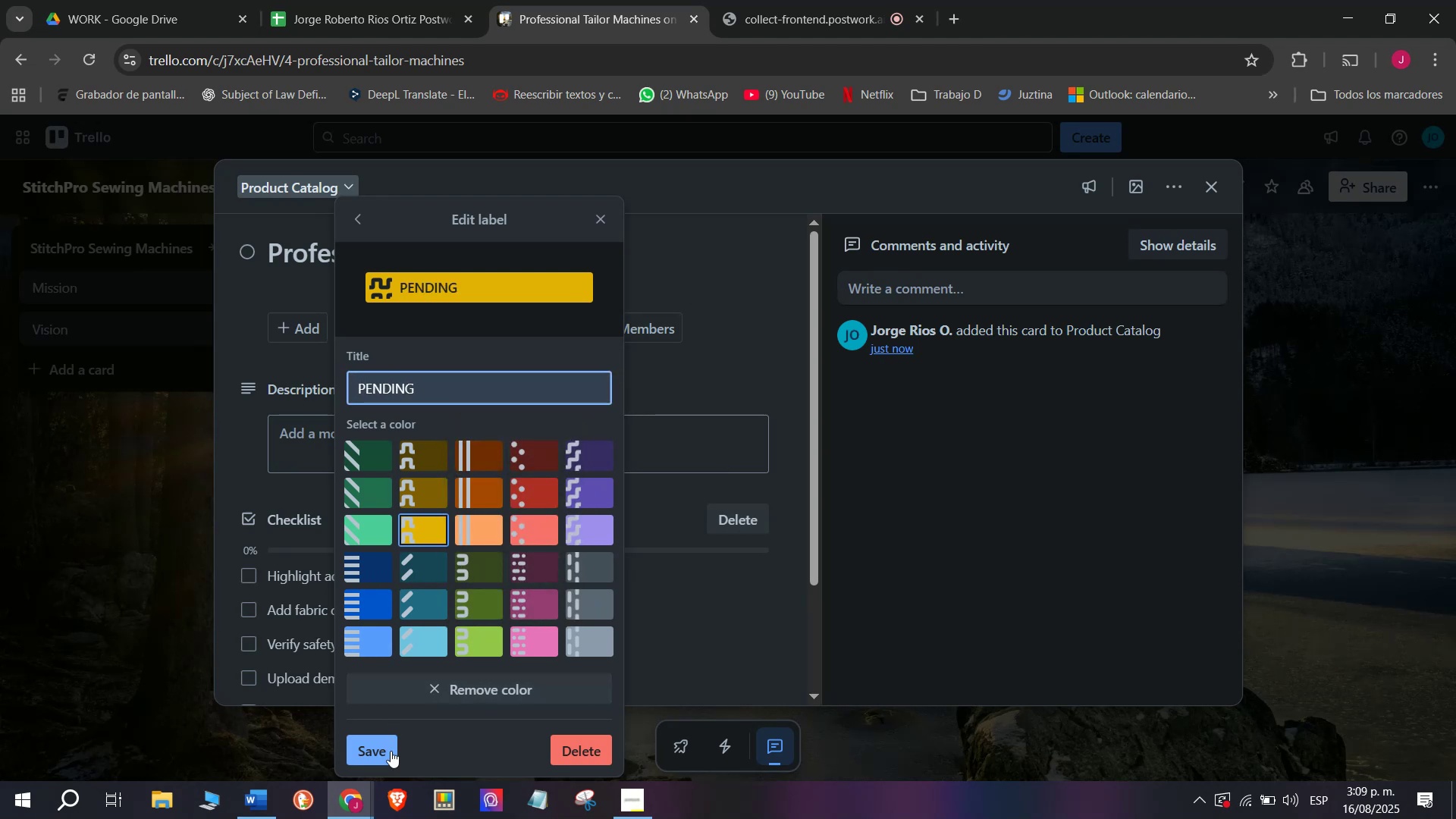 
left_click([391, 755])
 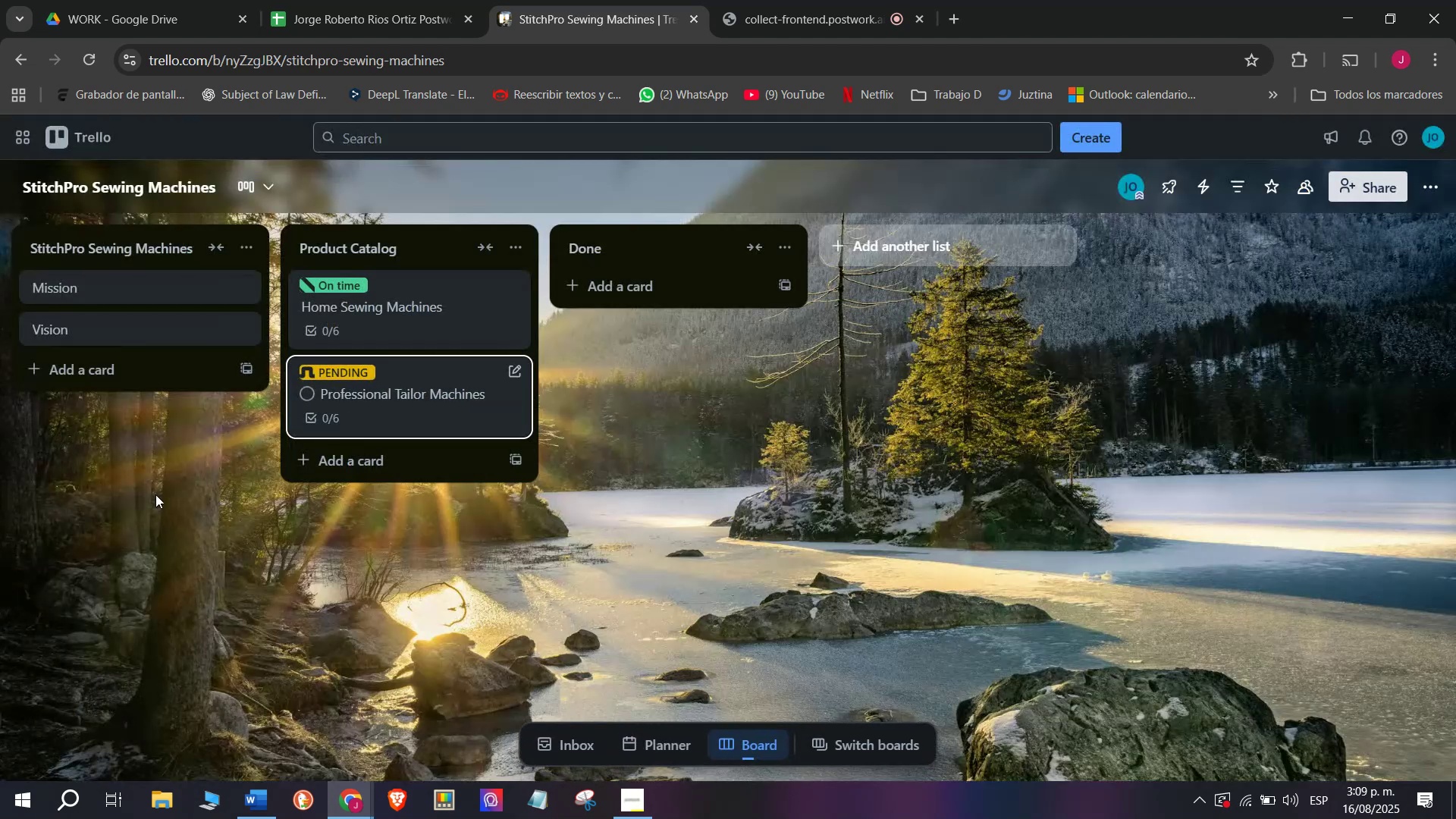 
wait(6.97)
 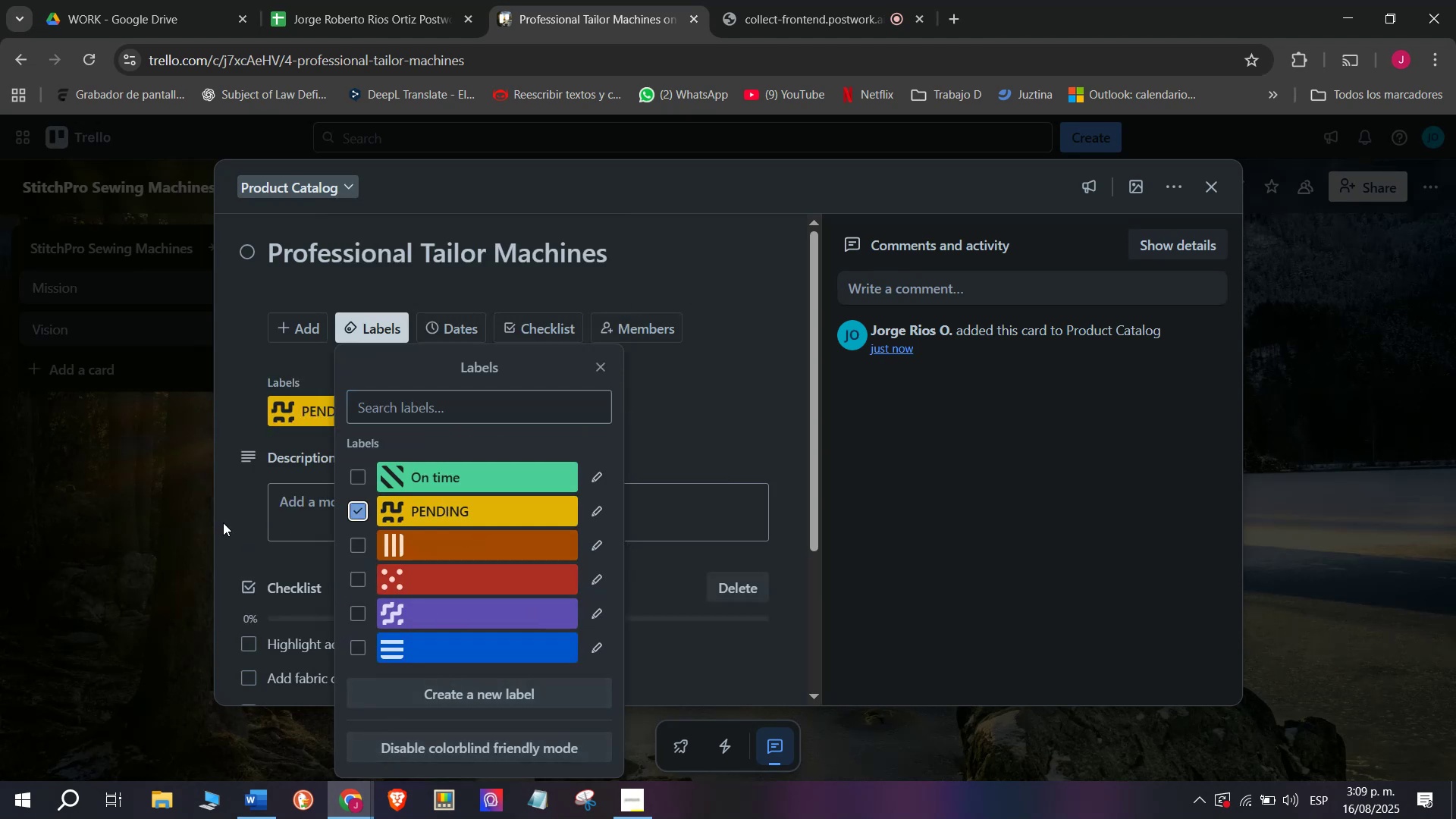 
left_click([431, 455])
 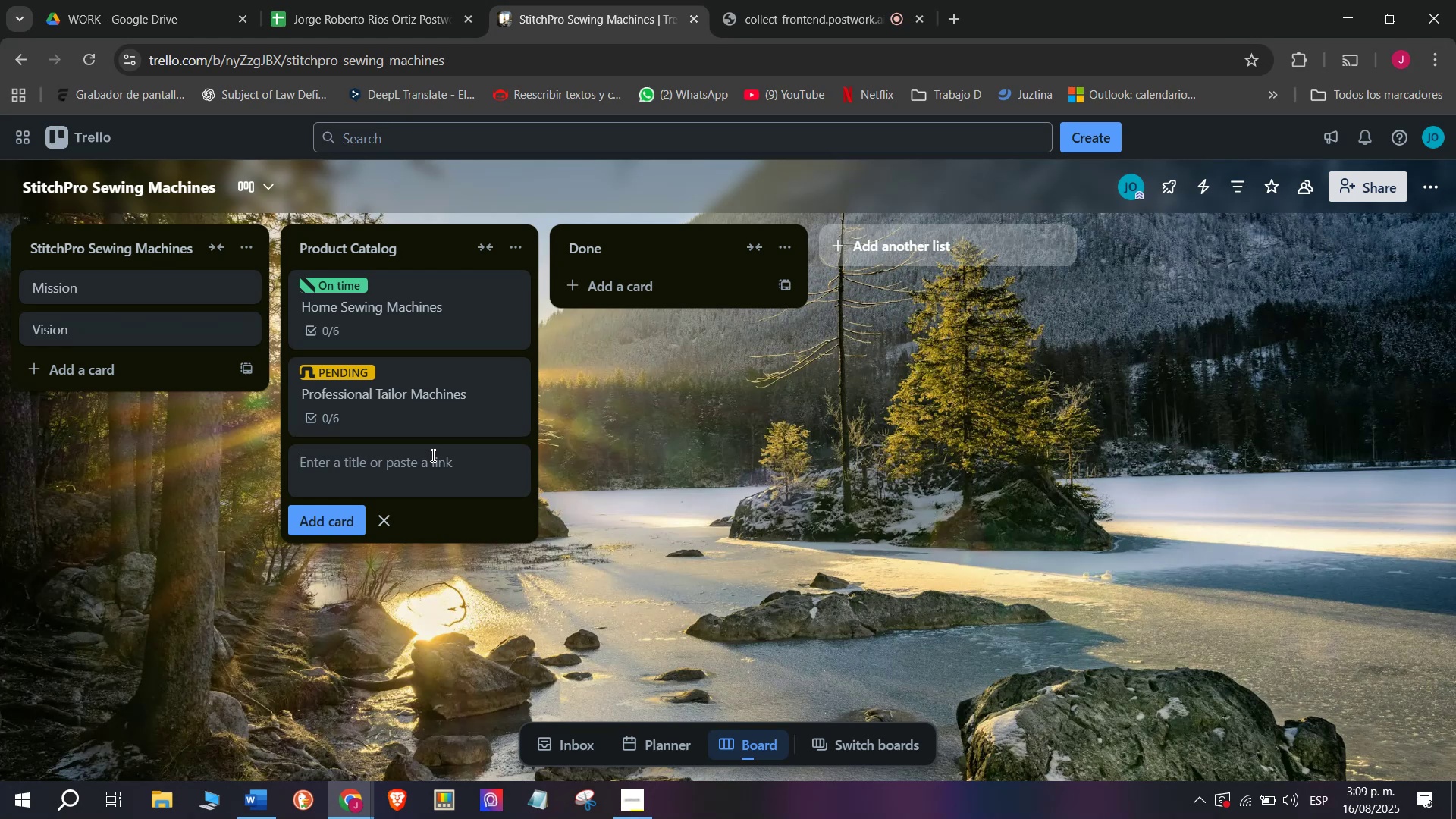 
type(U)
key(Backspace)
type(Industrial Sewing Machine)
 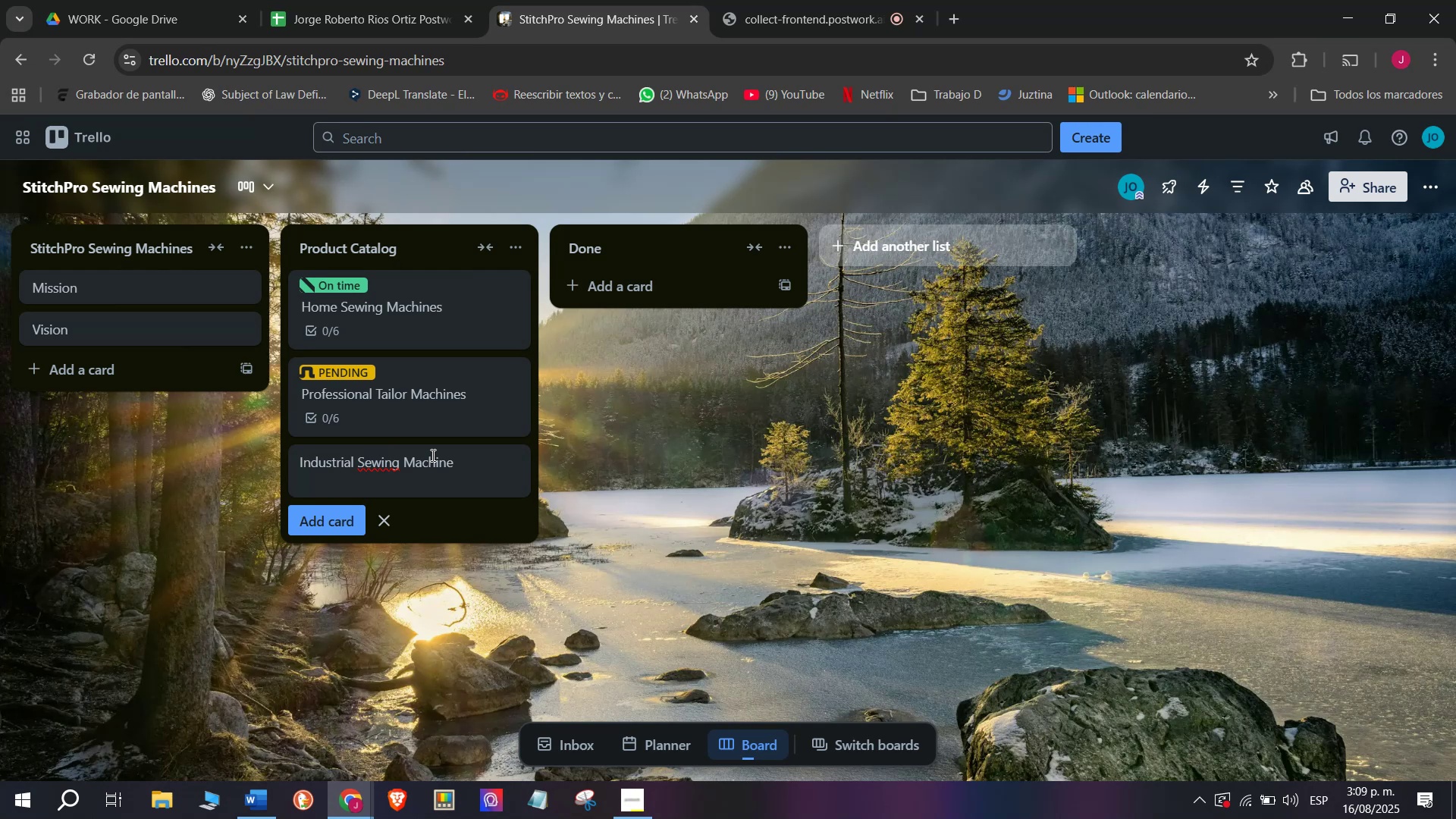 
key(S)
 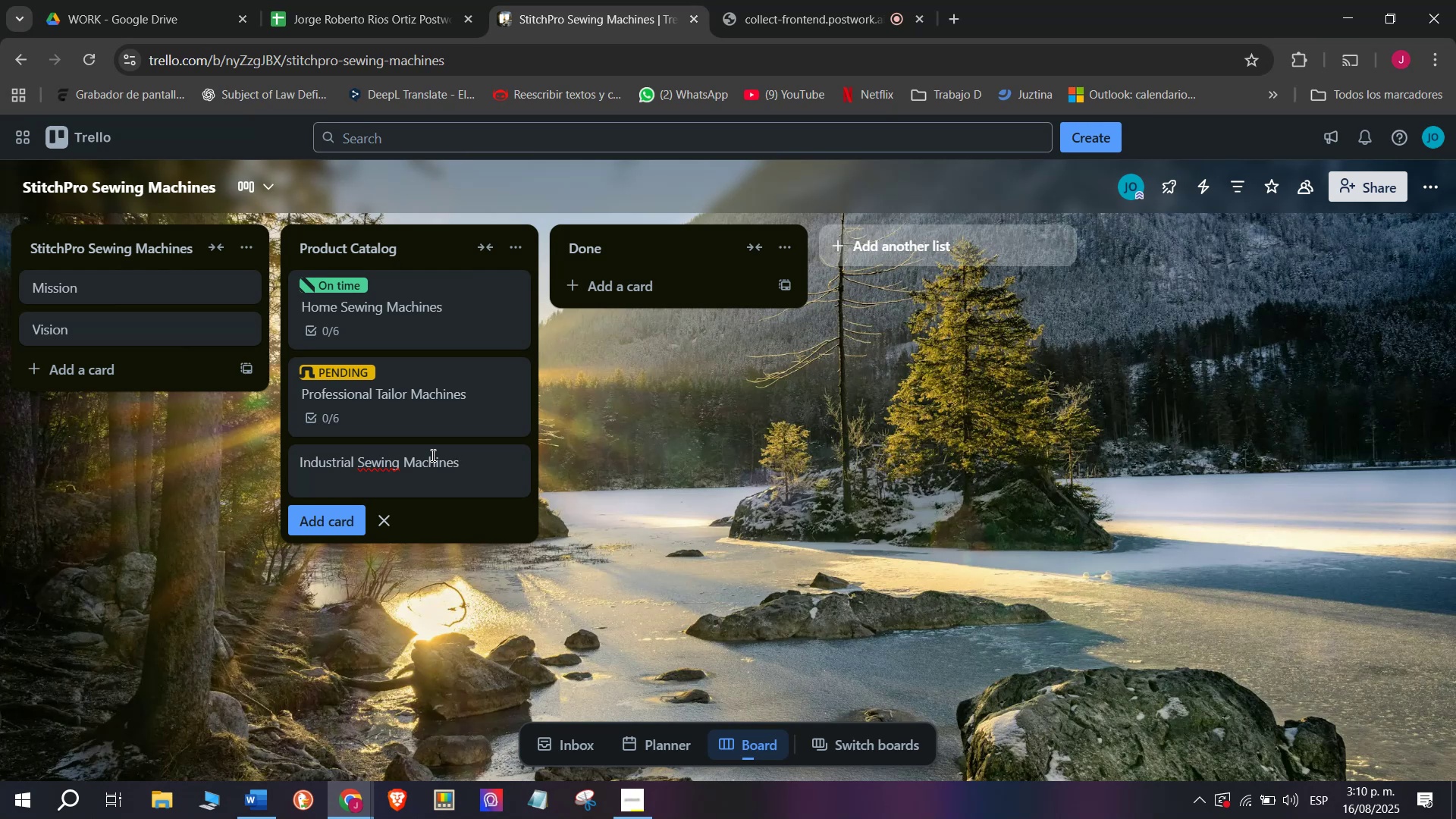 
key(Enter)
 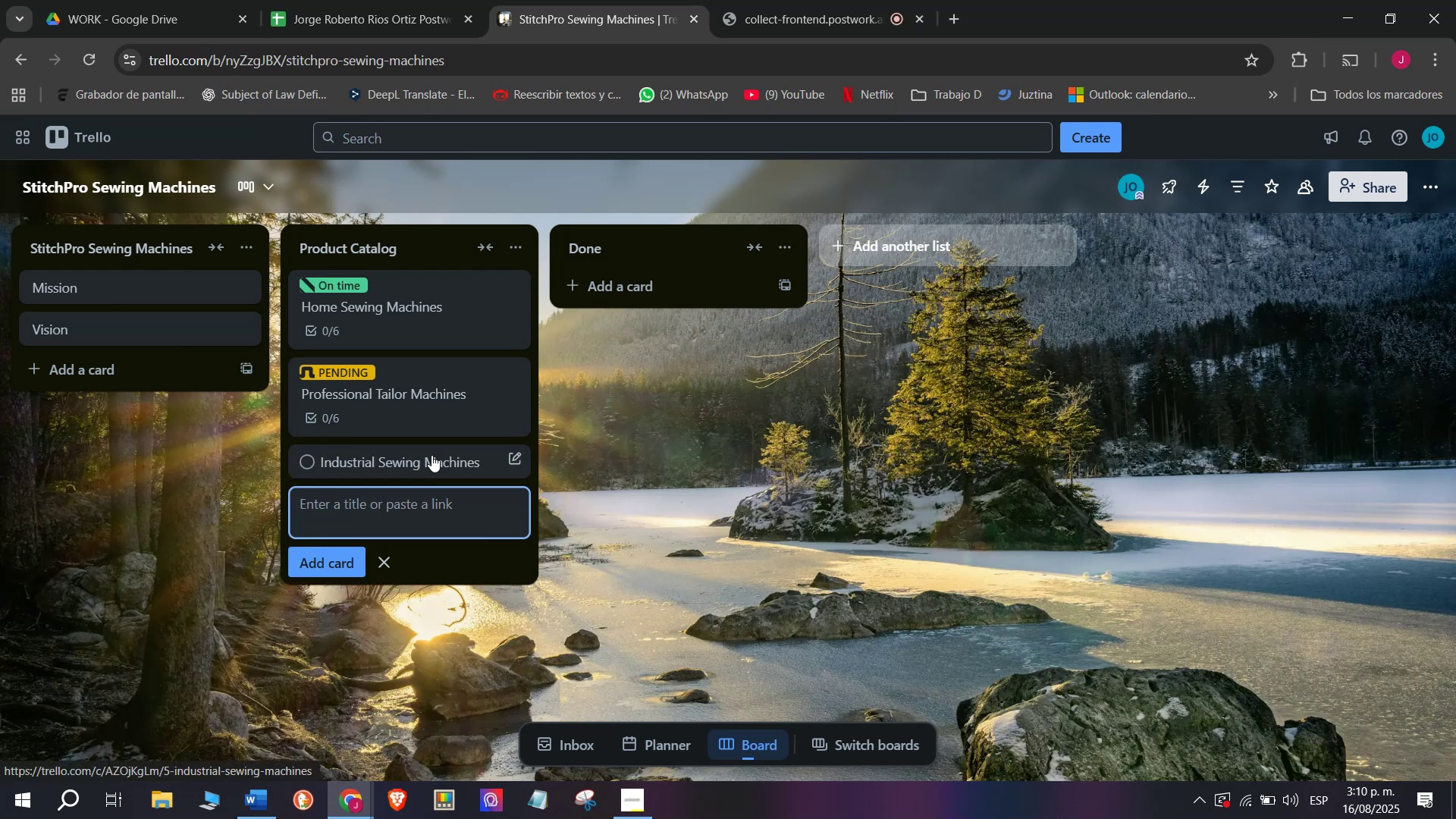 
left_click([431, 454])
 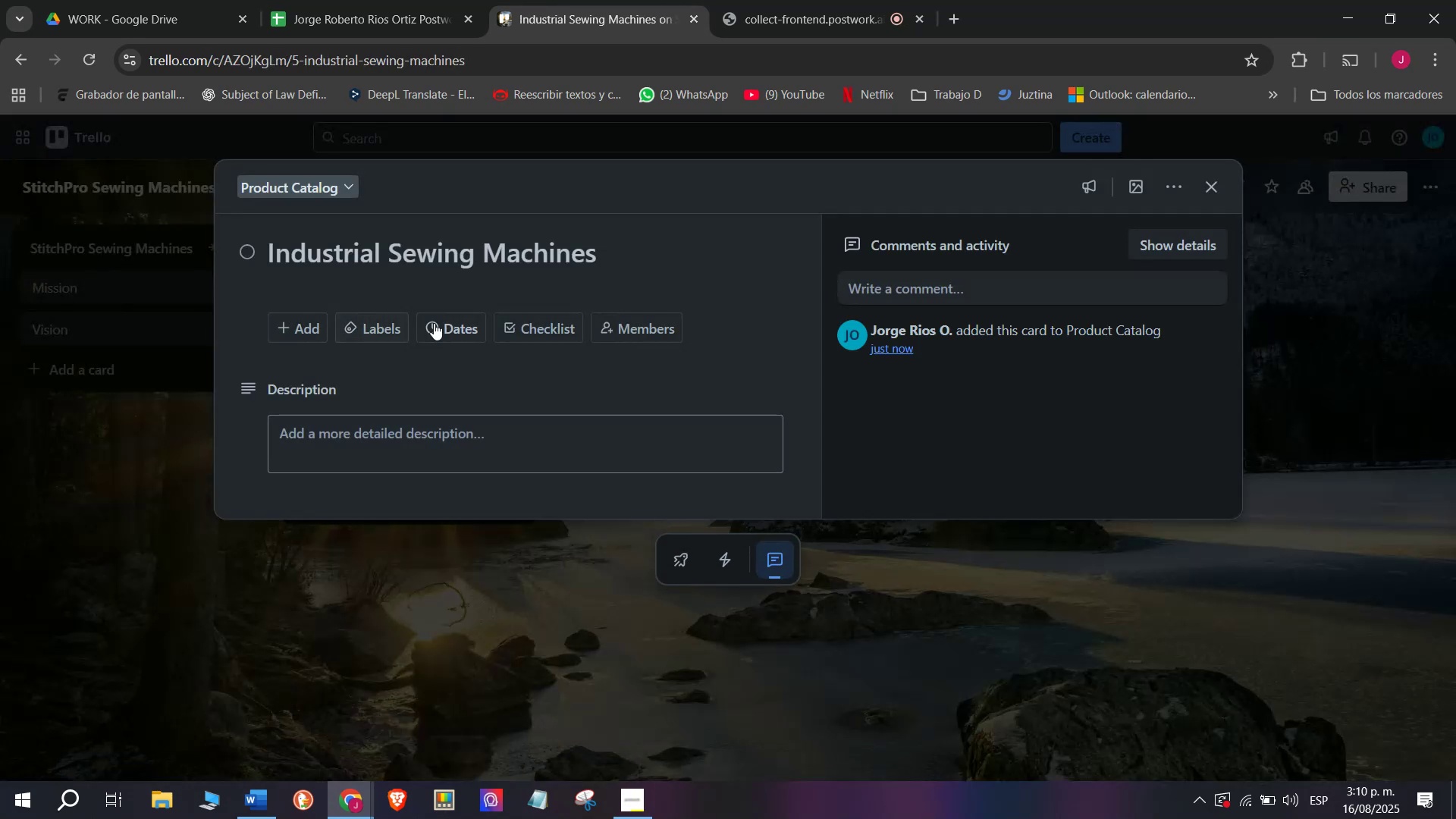 
mouse_move([495, 344])
 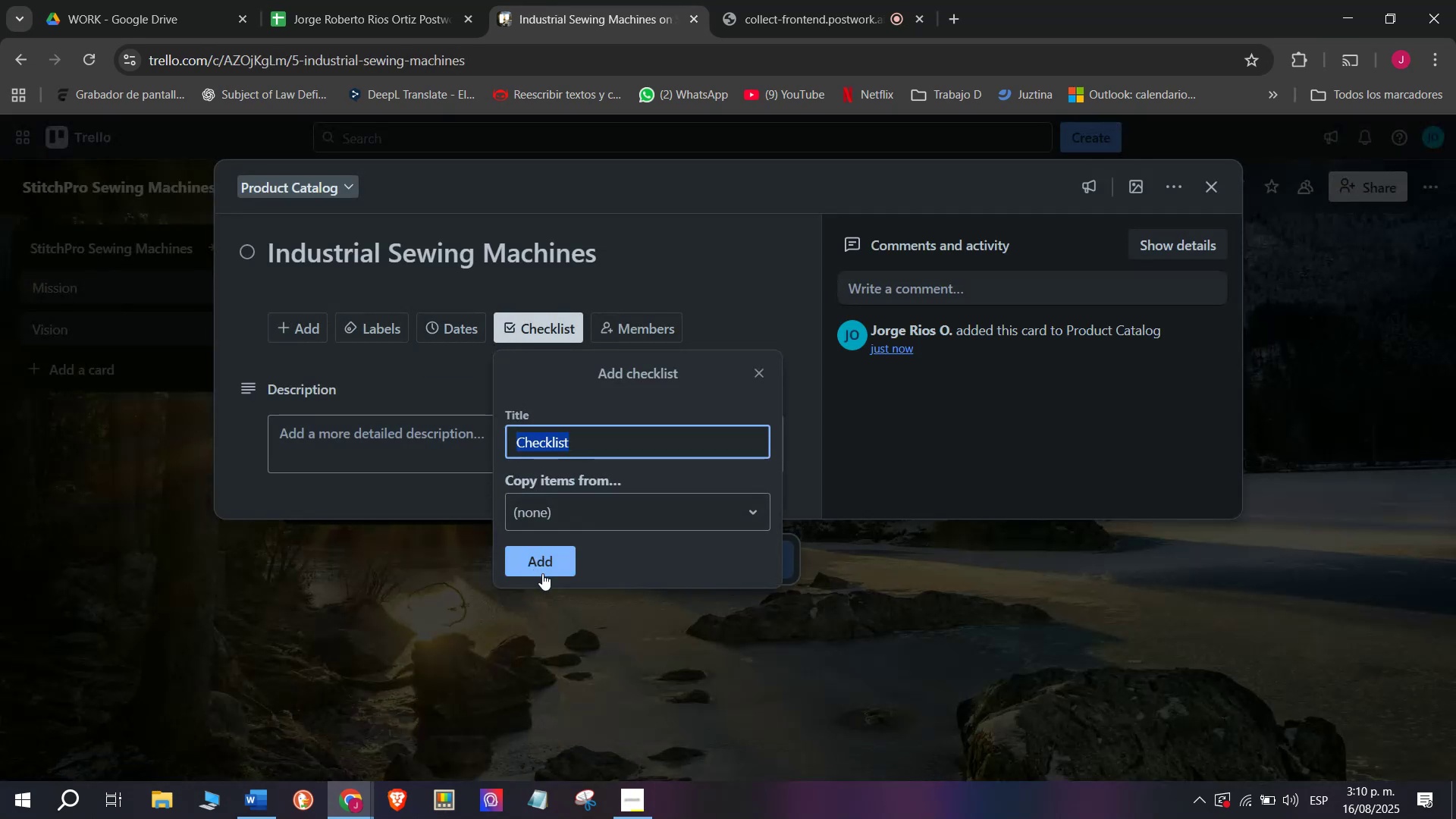 
left_click([543, 573])
 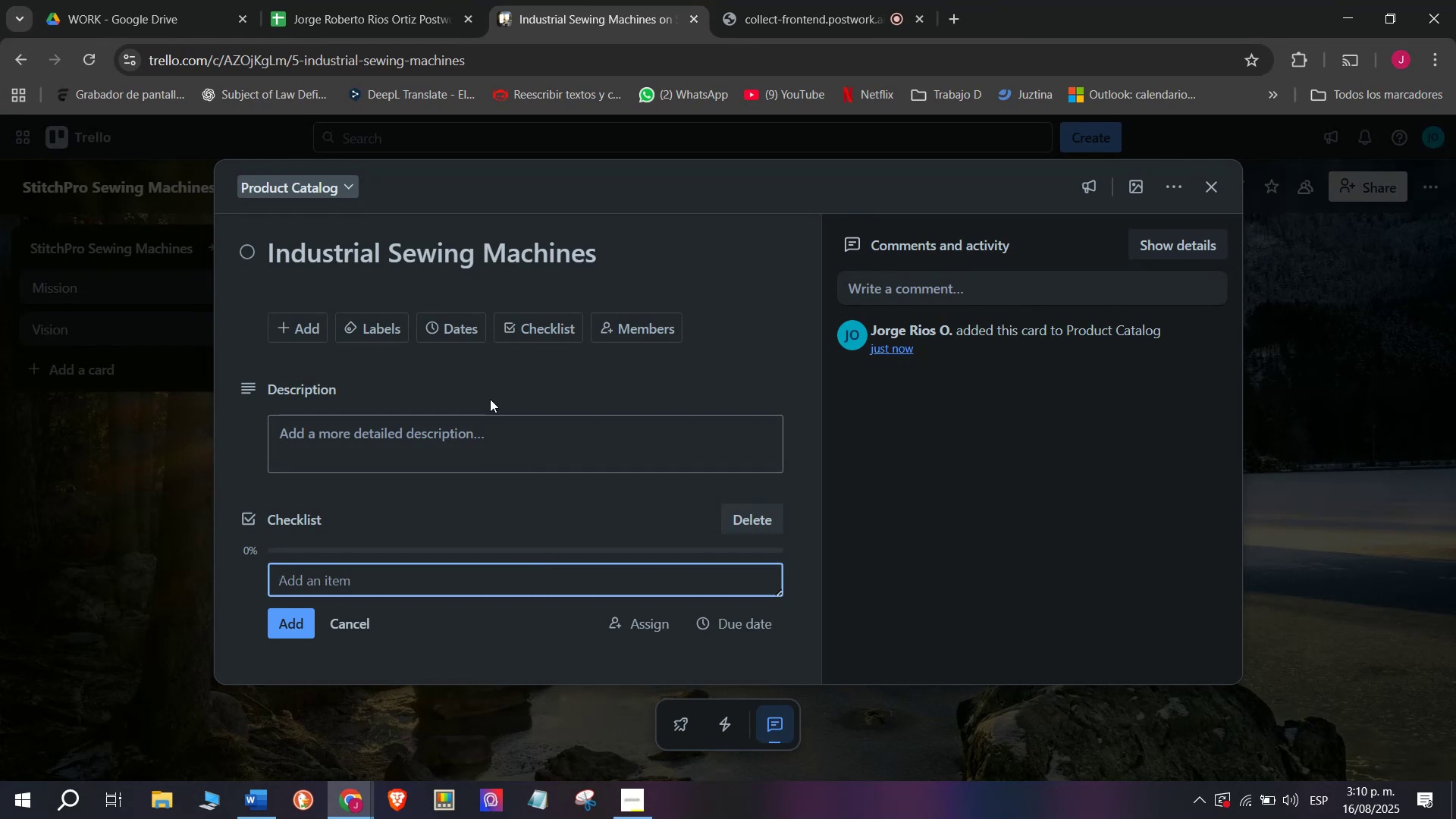 
wait(13.9)
 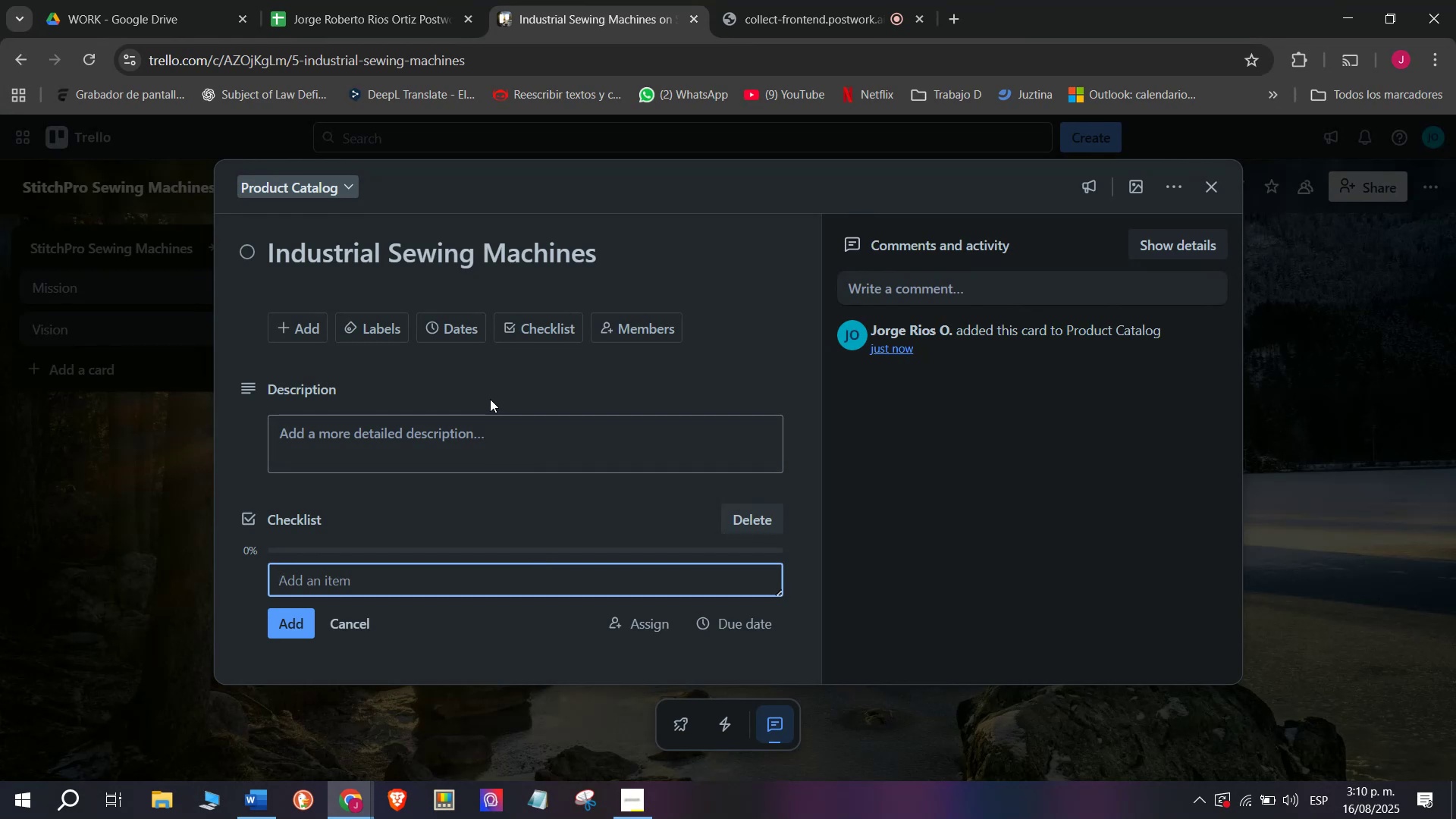 
type(List )
 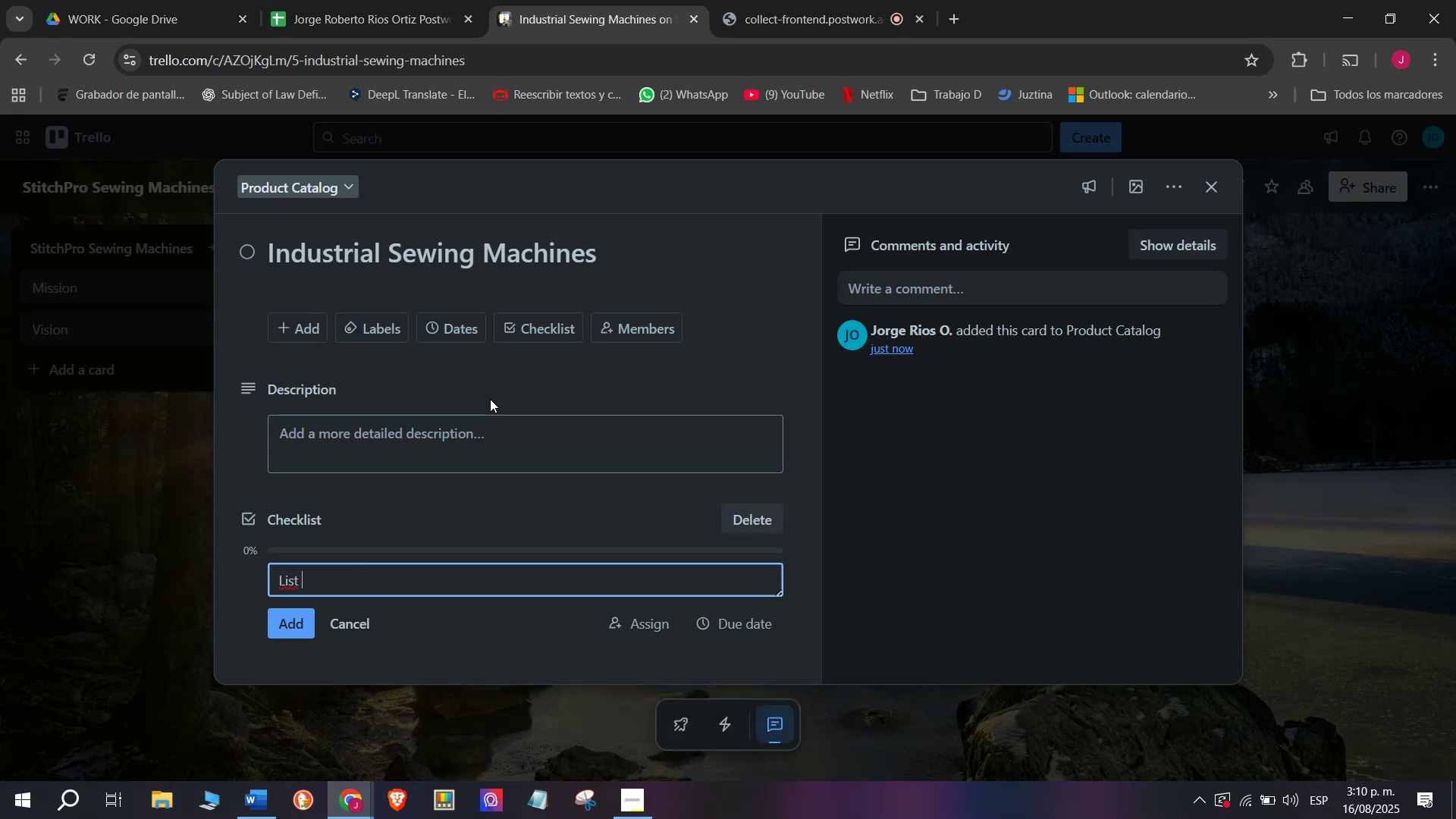 
type(heavy.)
key(Backspace)
type(-duty)
 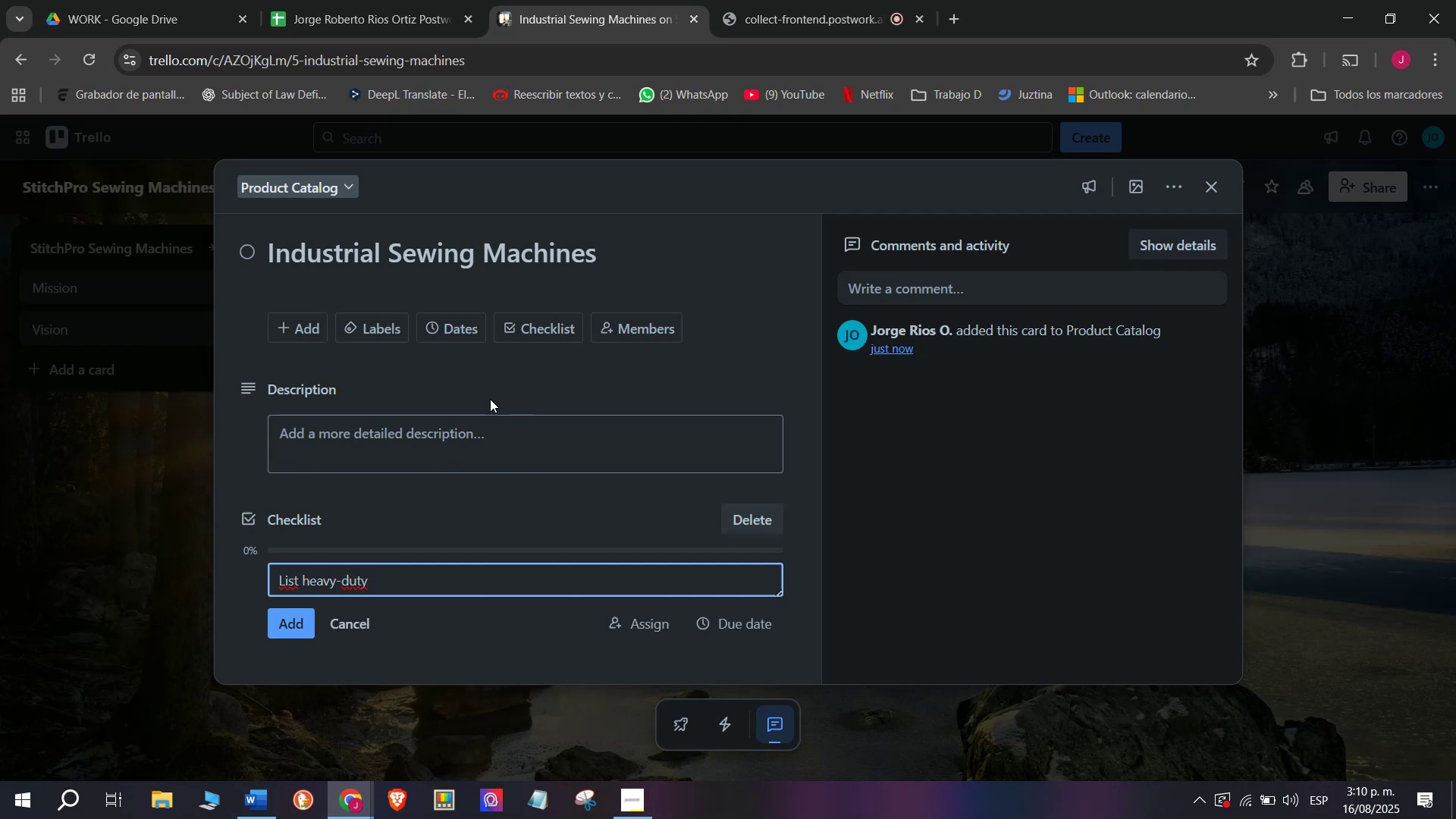 
wait(11.08)
 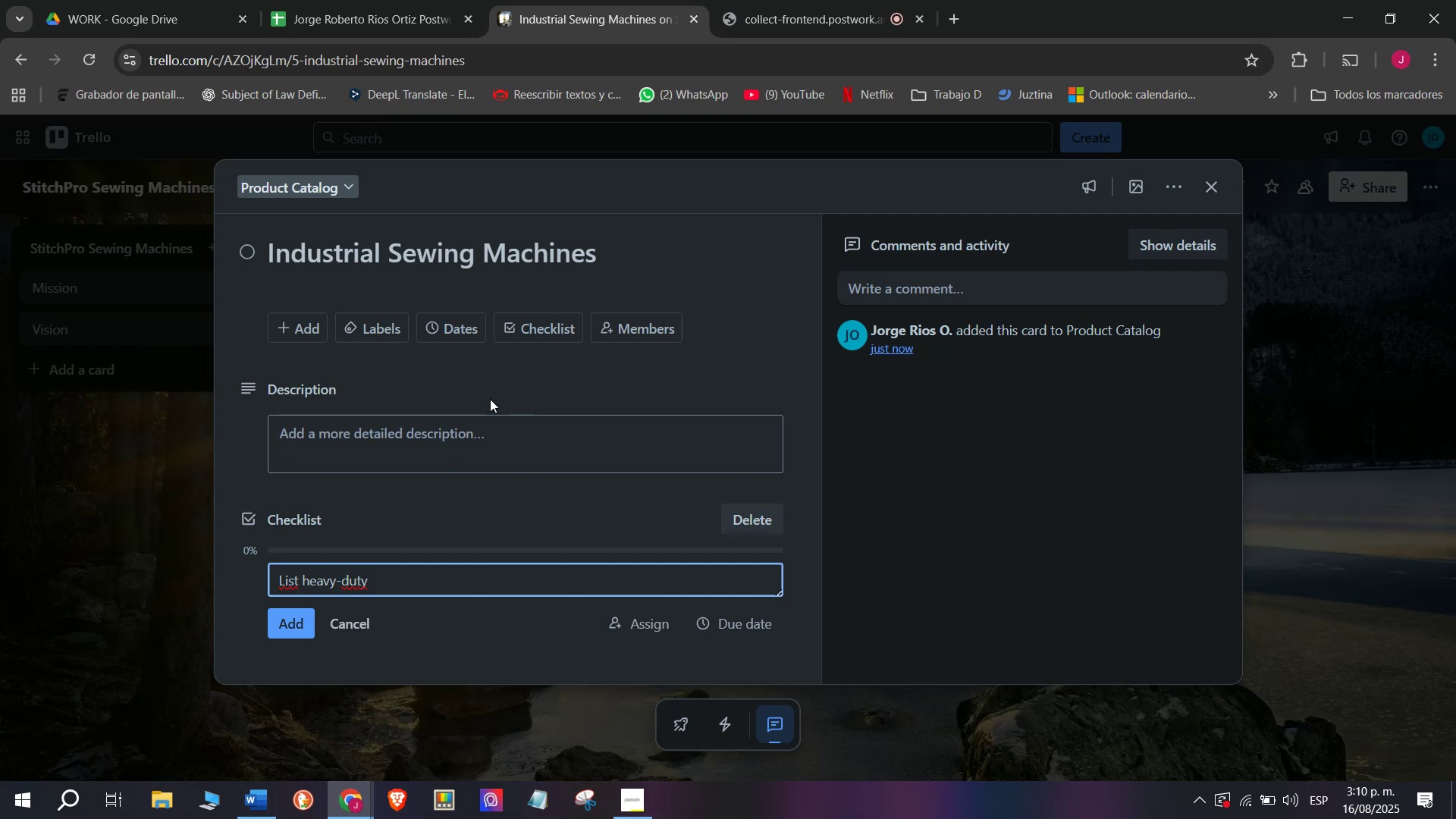 
type( models)
 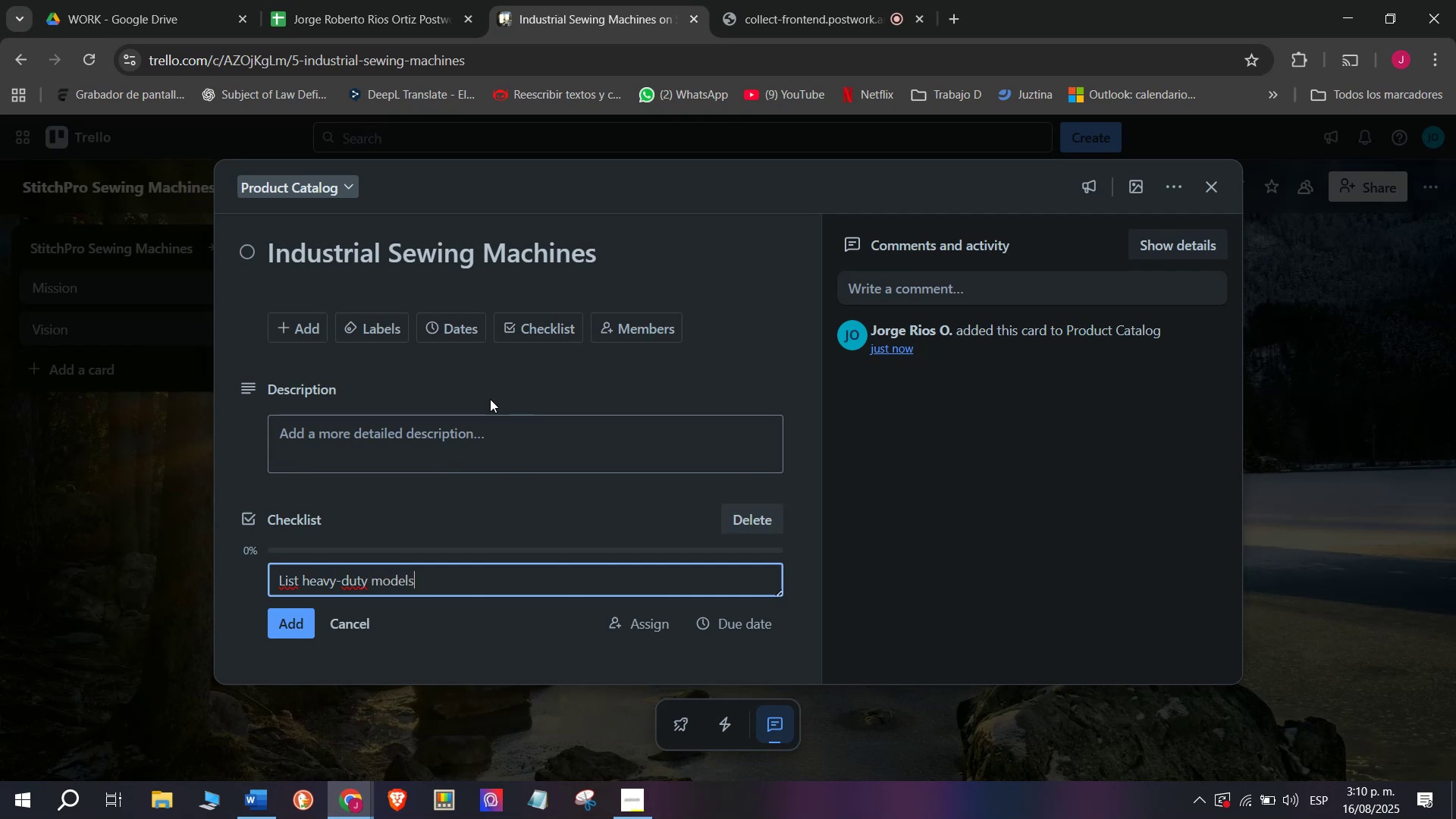 
key(Enter)
 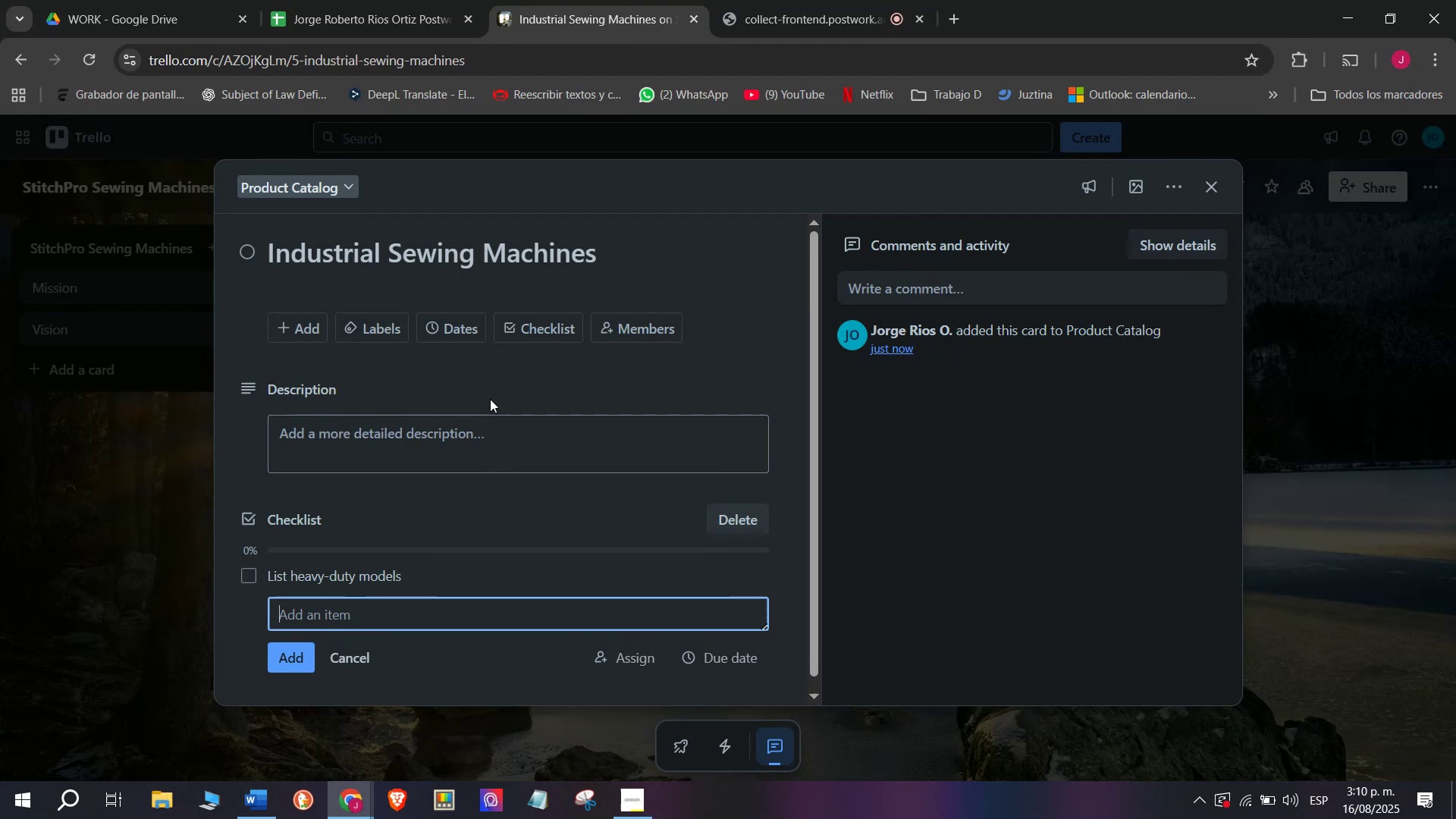 
type(Confirm motor power specs)
 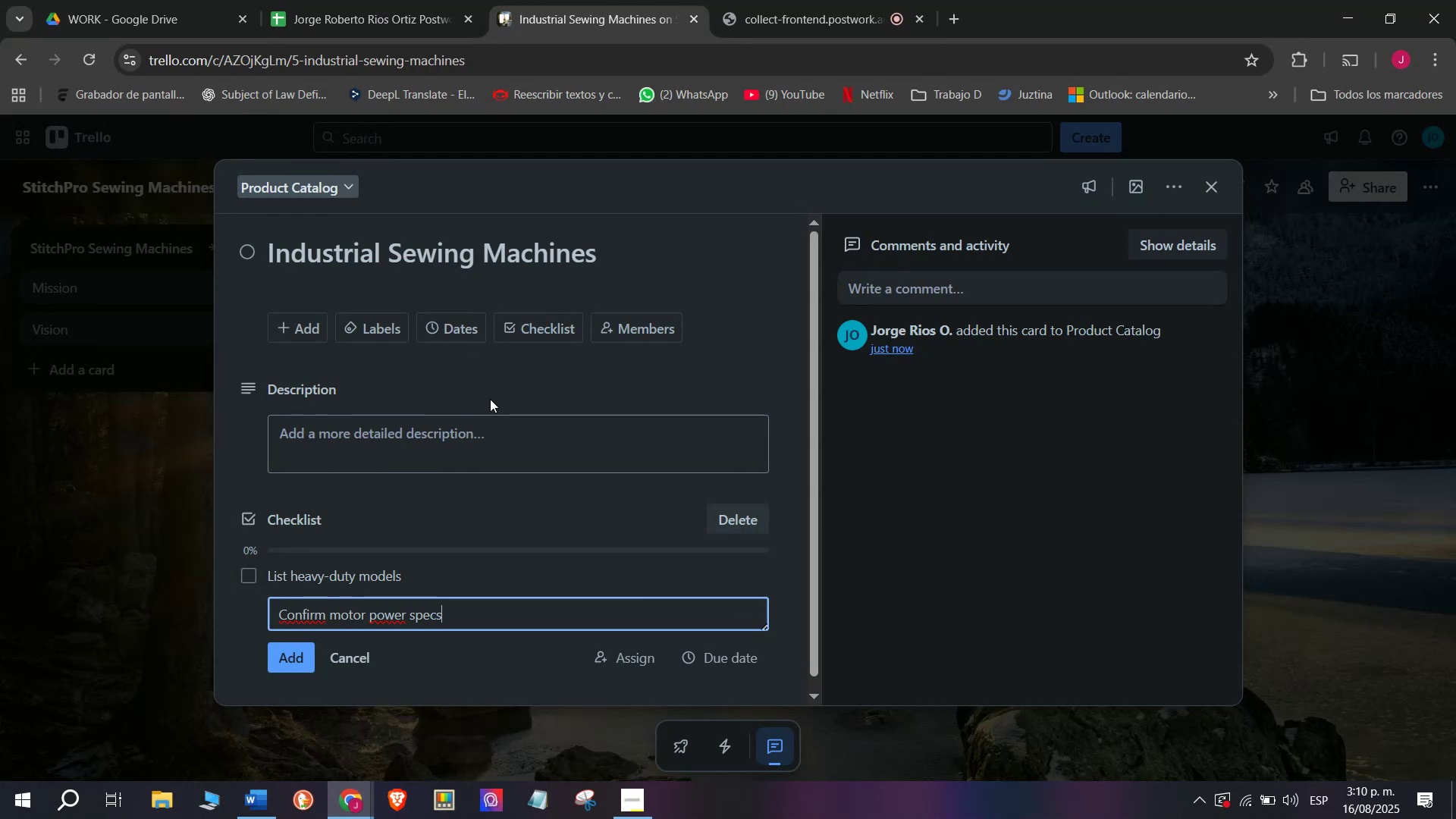 
key(Enter)
 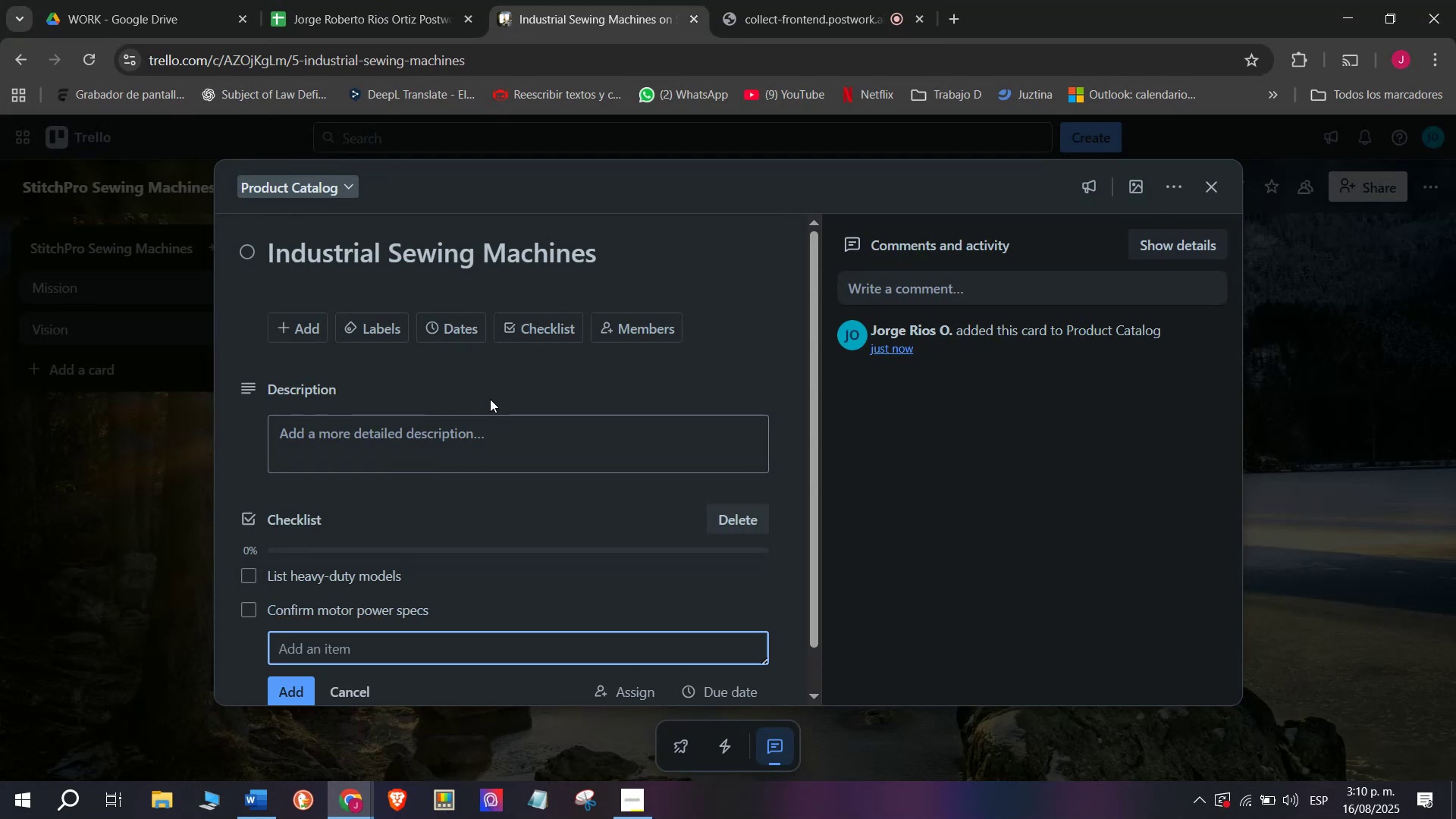 
type(Add technical manuals)
 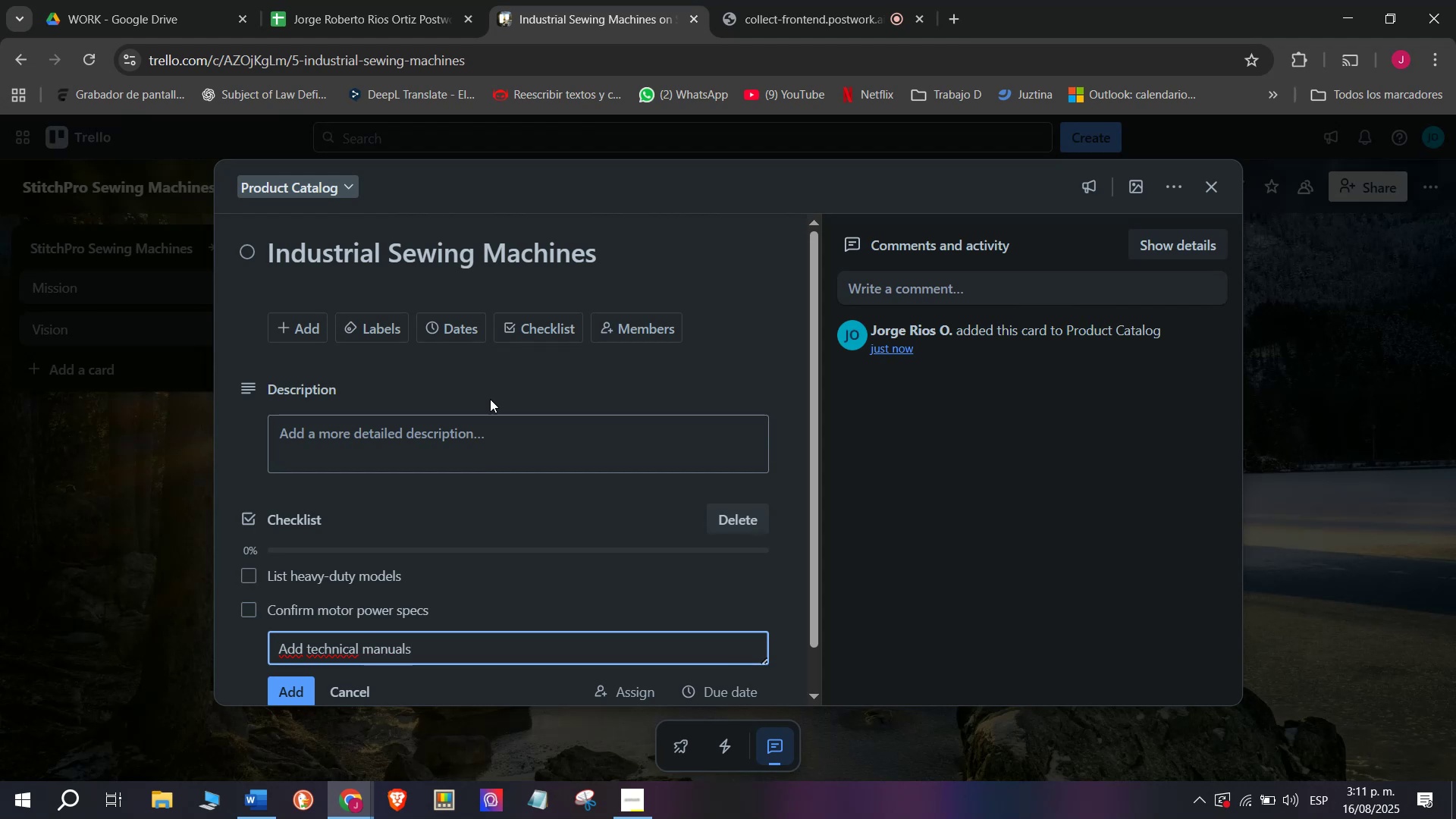 
key(Enter)
 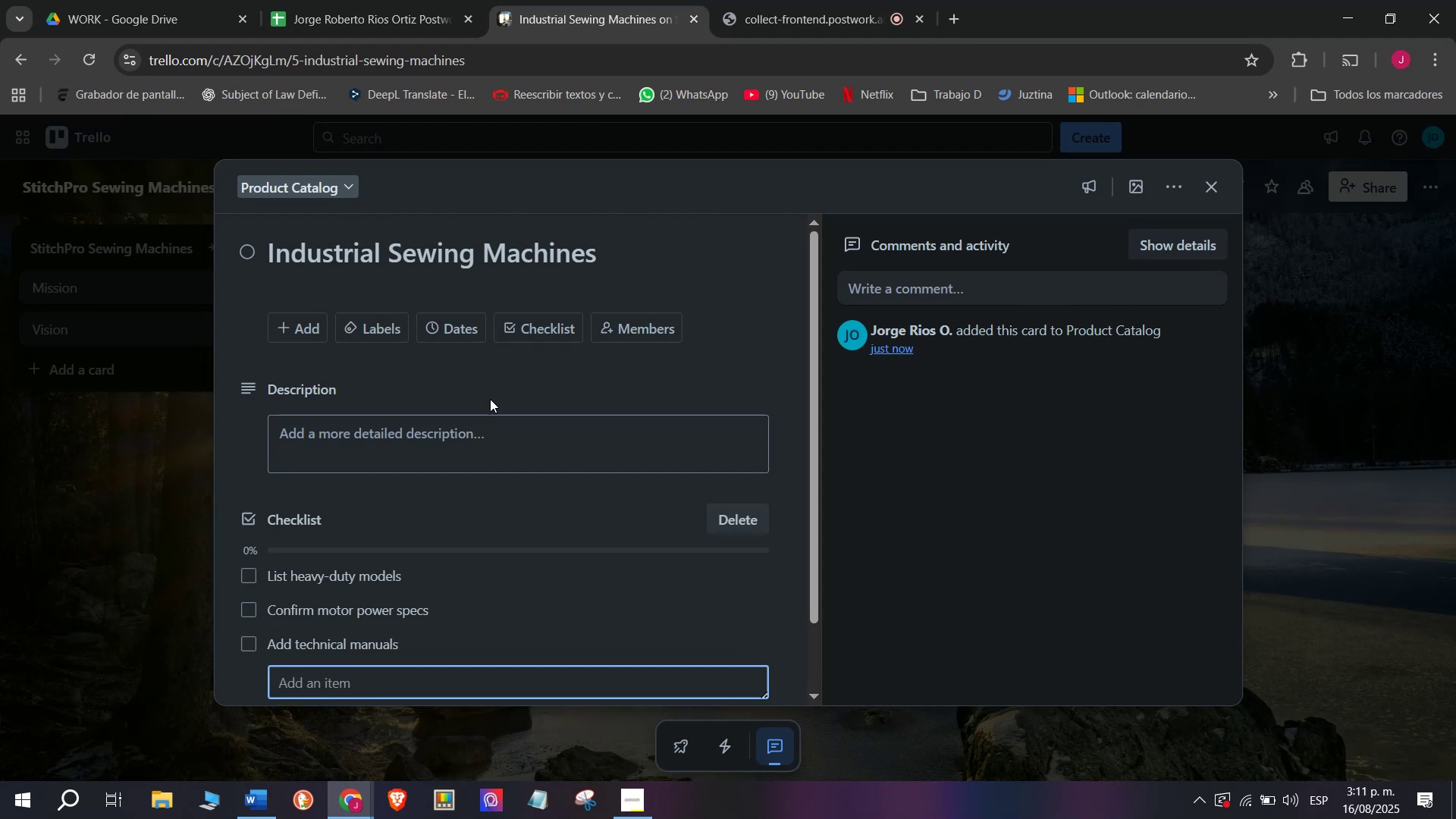 
type(Verifiqwue)
key(Backspace)
key(Backspace)
key(Backspace)
type(ue)
 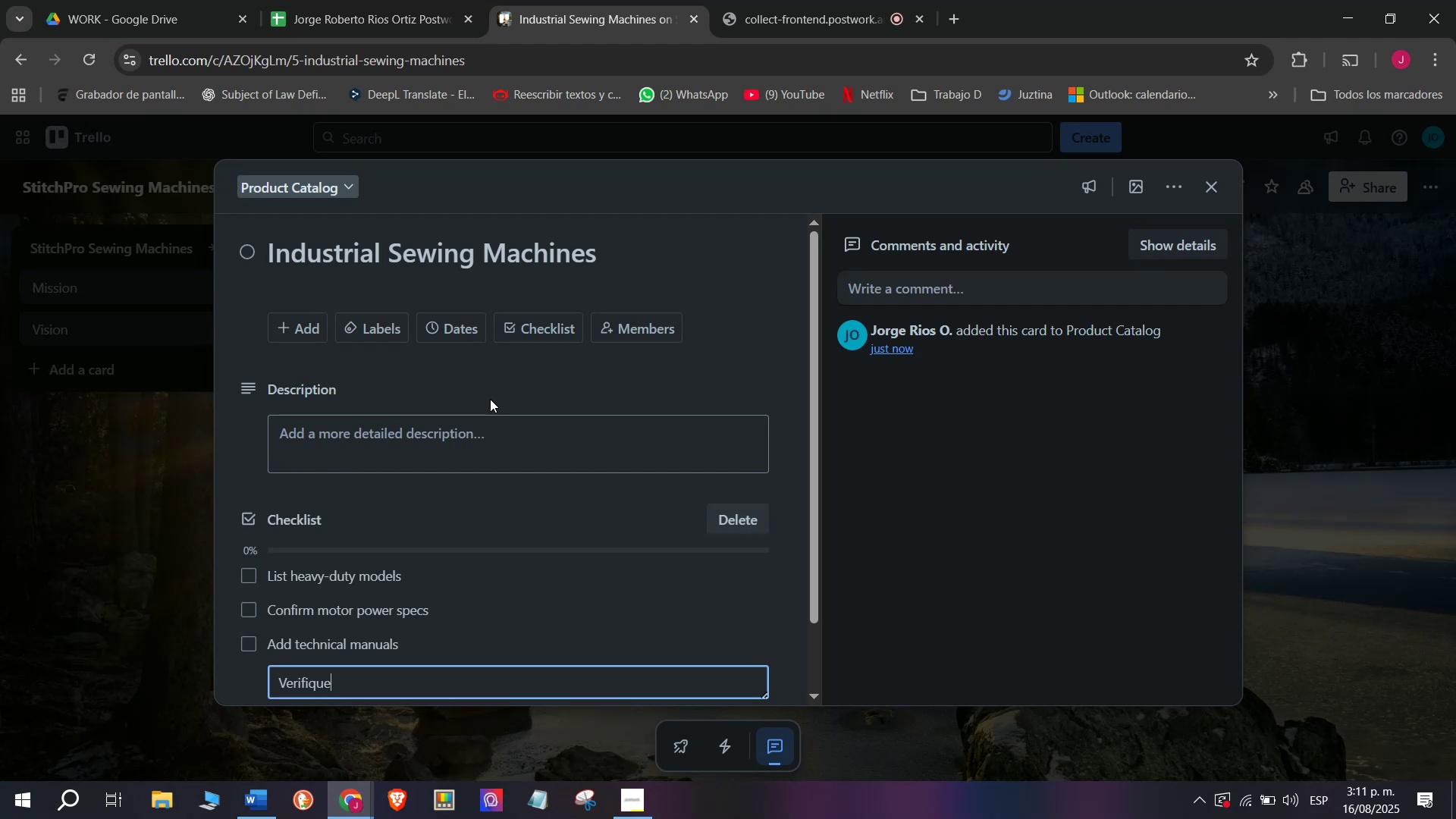 
key(Backspace)
key(Backspace)
key(Backspace)
key(Backspace)
type(t)
key(Backspace)
type(y industrial client)
 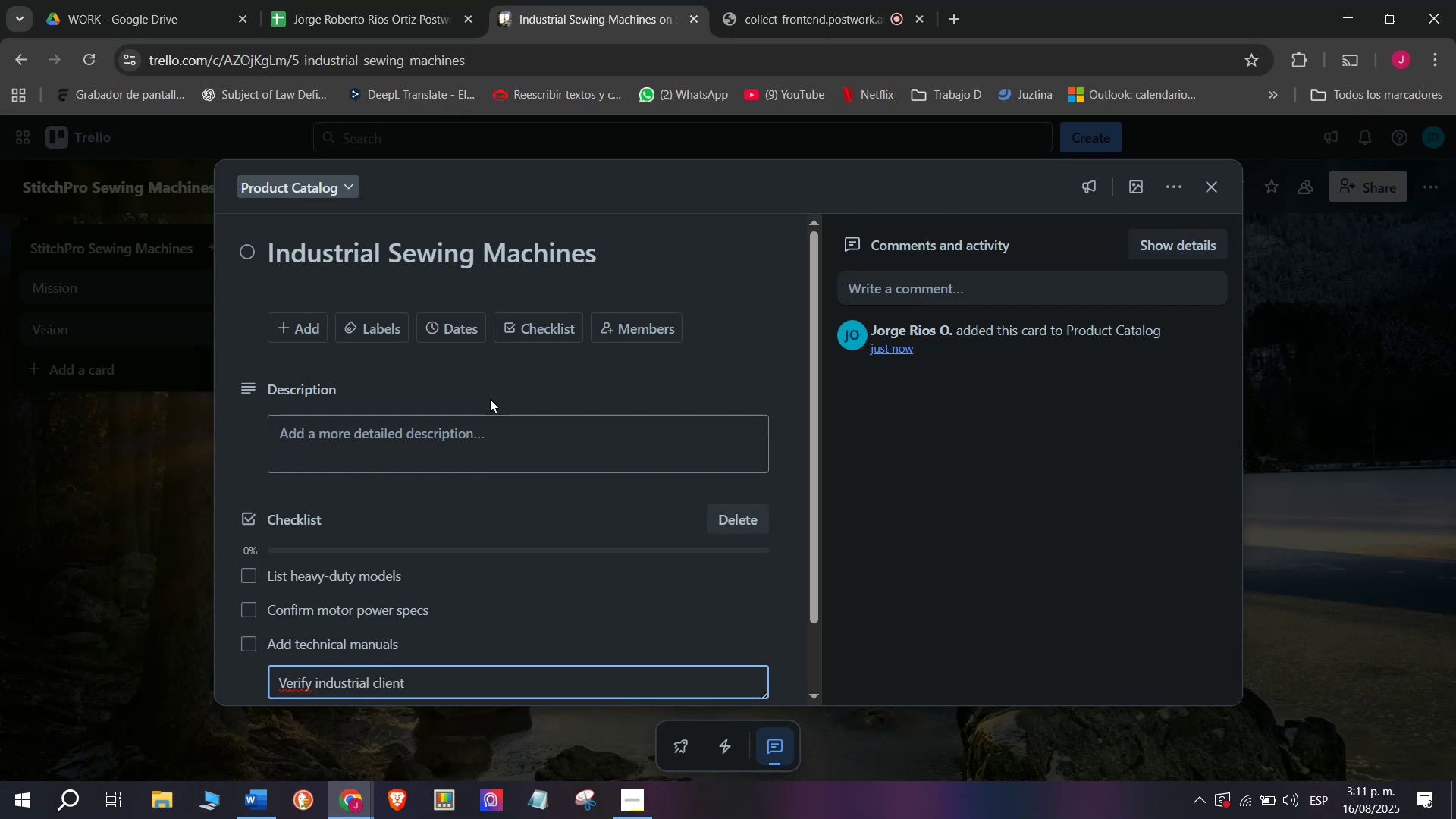 
key(Enter)
 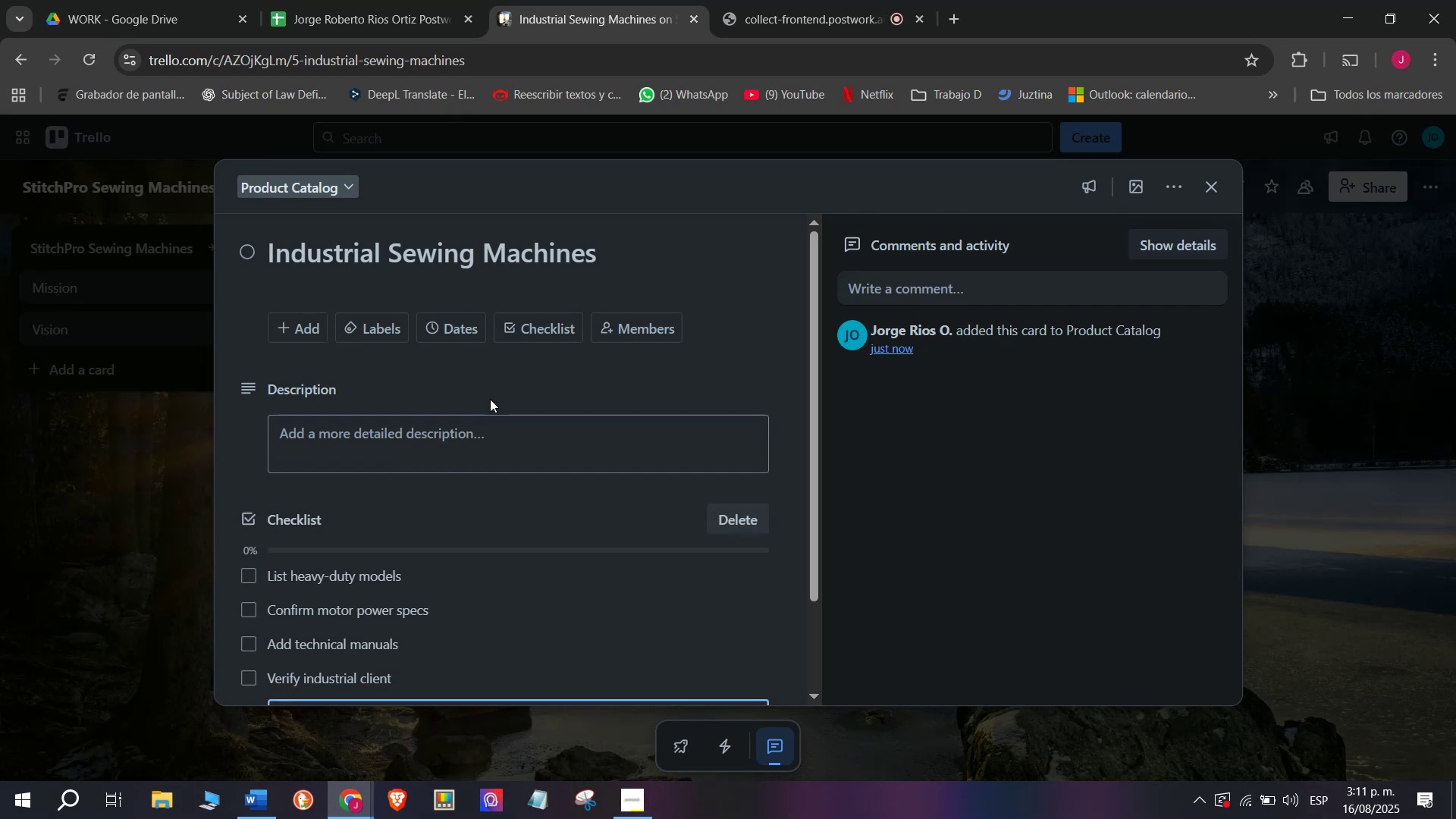 
type(Upd)
key(Backspace)
type(a)
key(Backspace)
type(date product photos)
 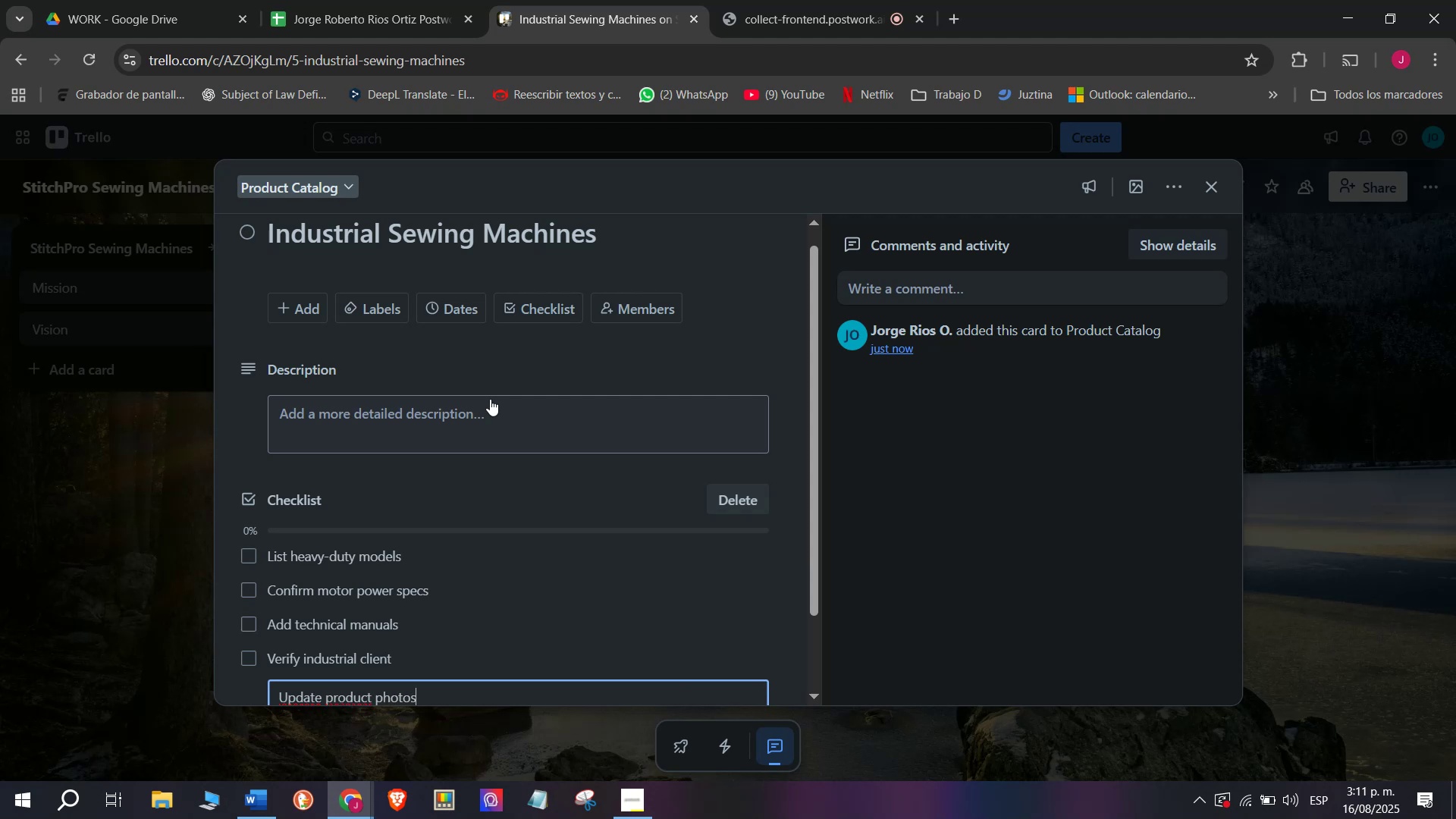 
key(Enter)
 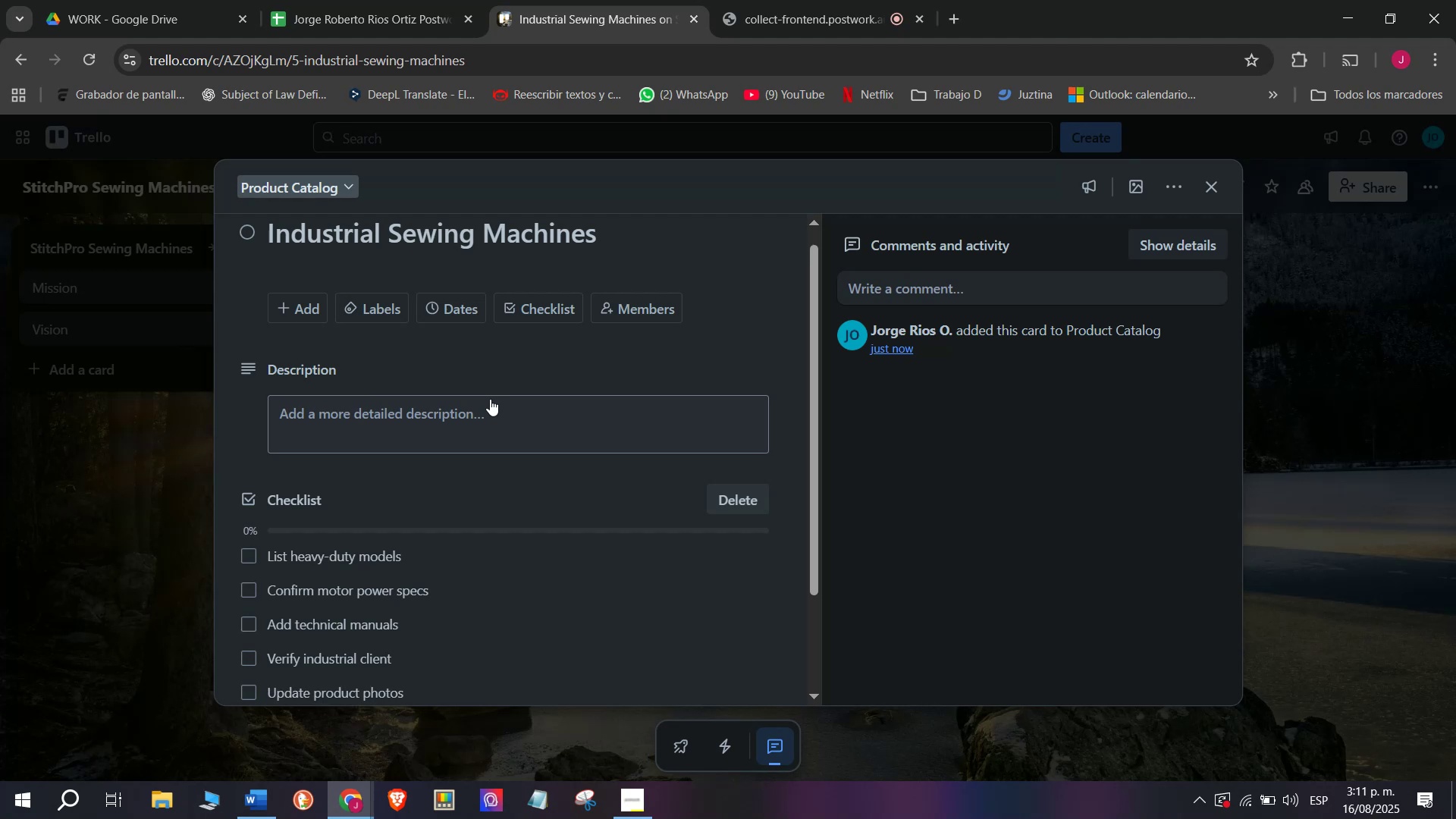 
type(Set deliverey)
key(Backspace)
key(Backspace)
type(y terms)
 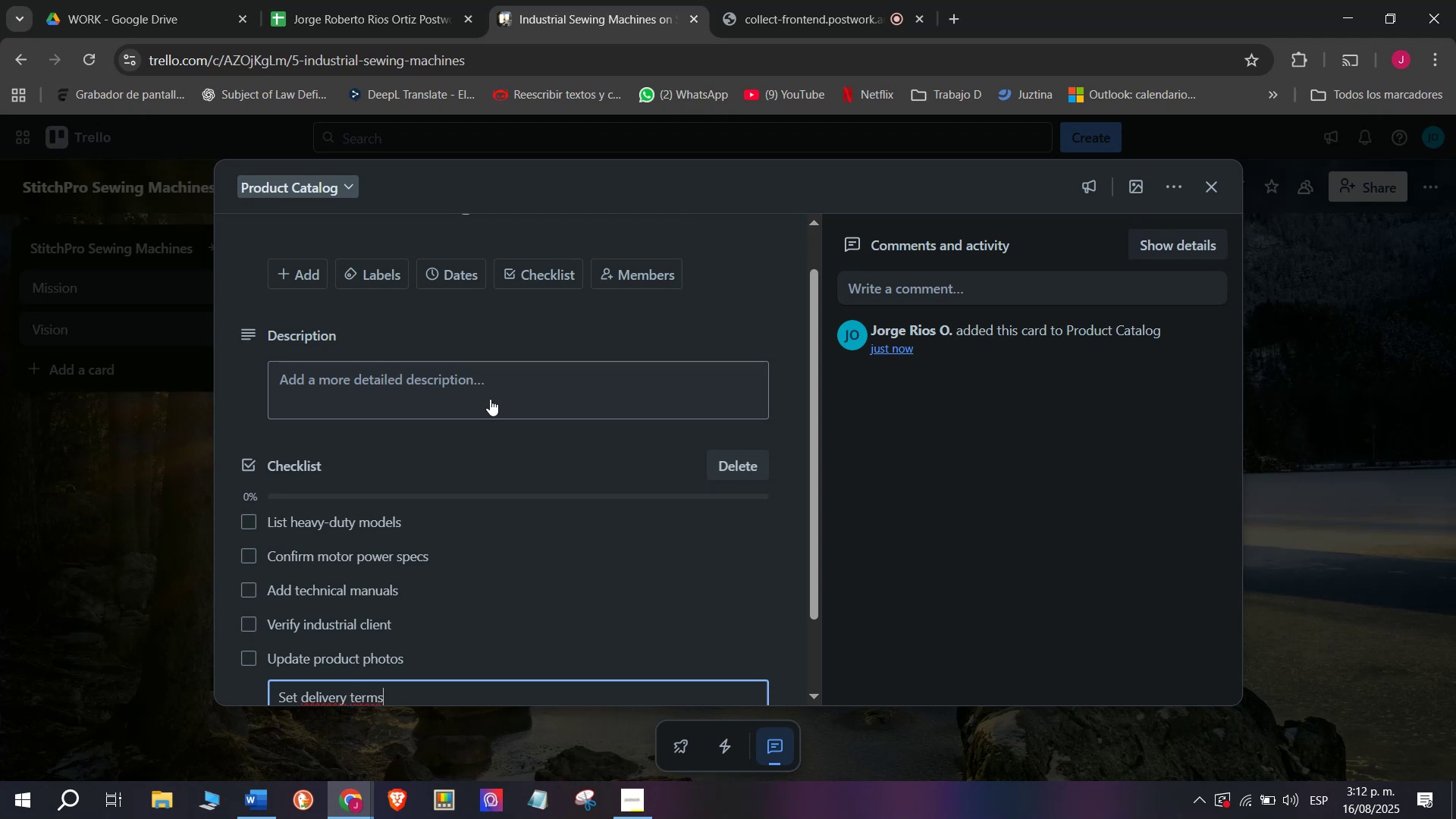 
key(Enter)
 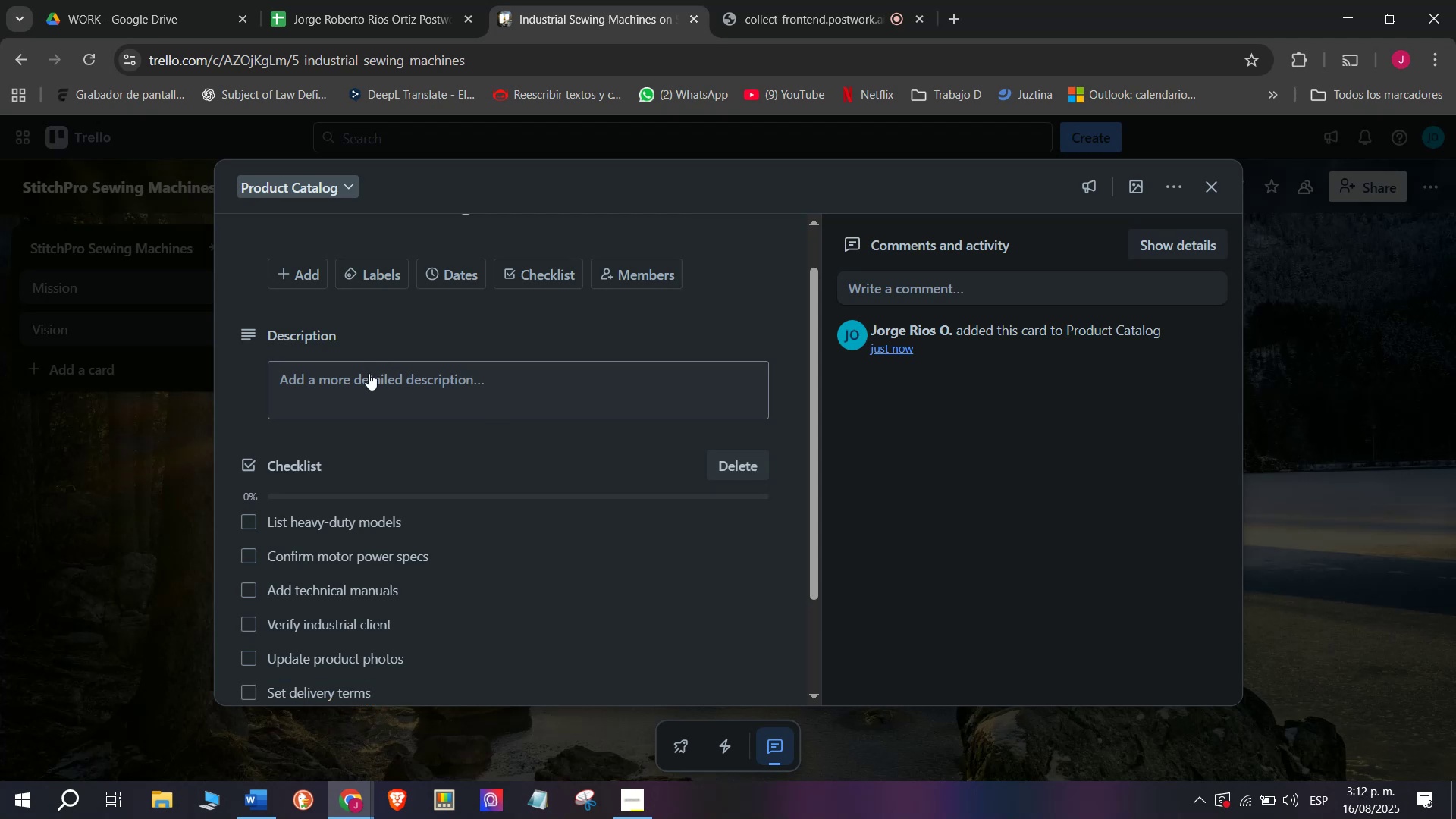 
left_click([390, 272])
 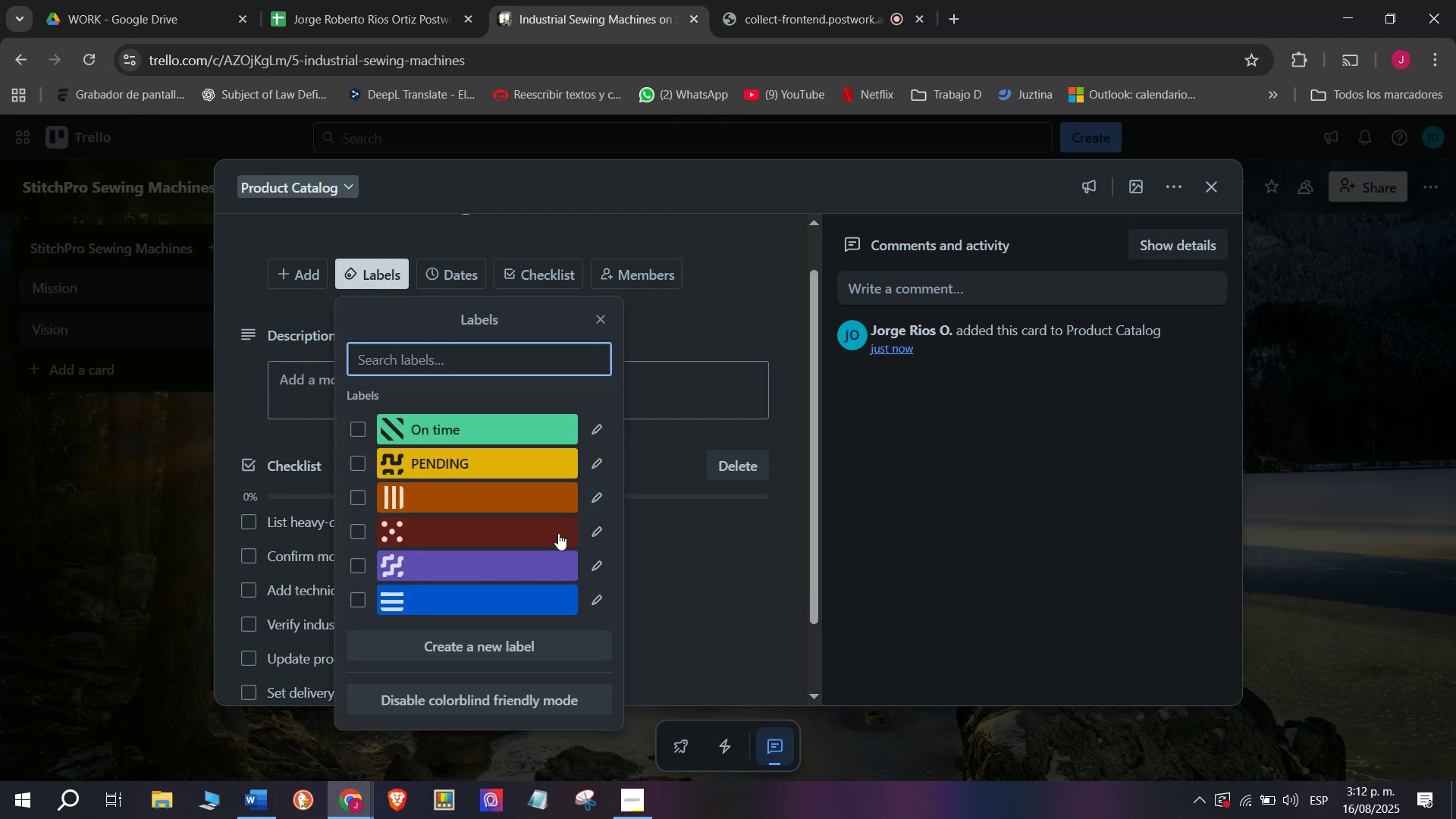 
left_click([600, 533])
 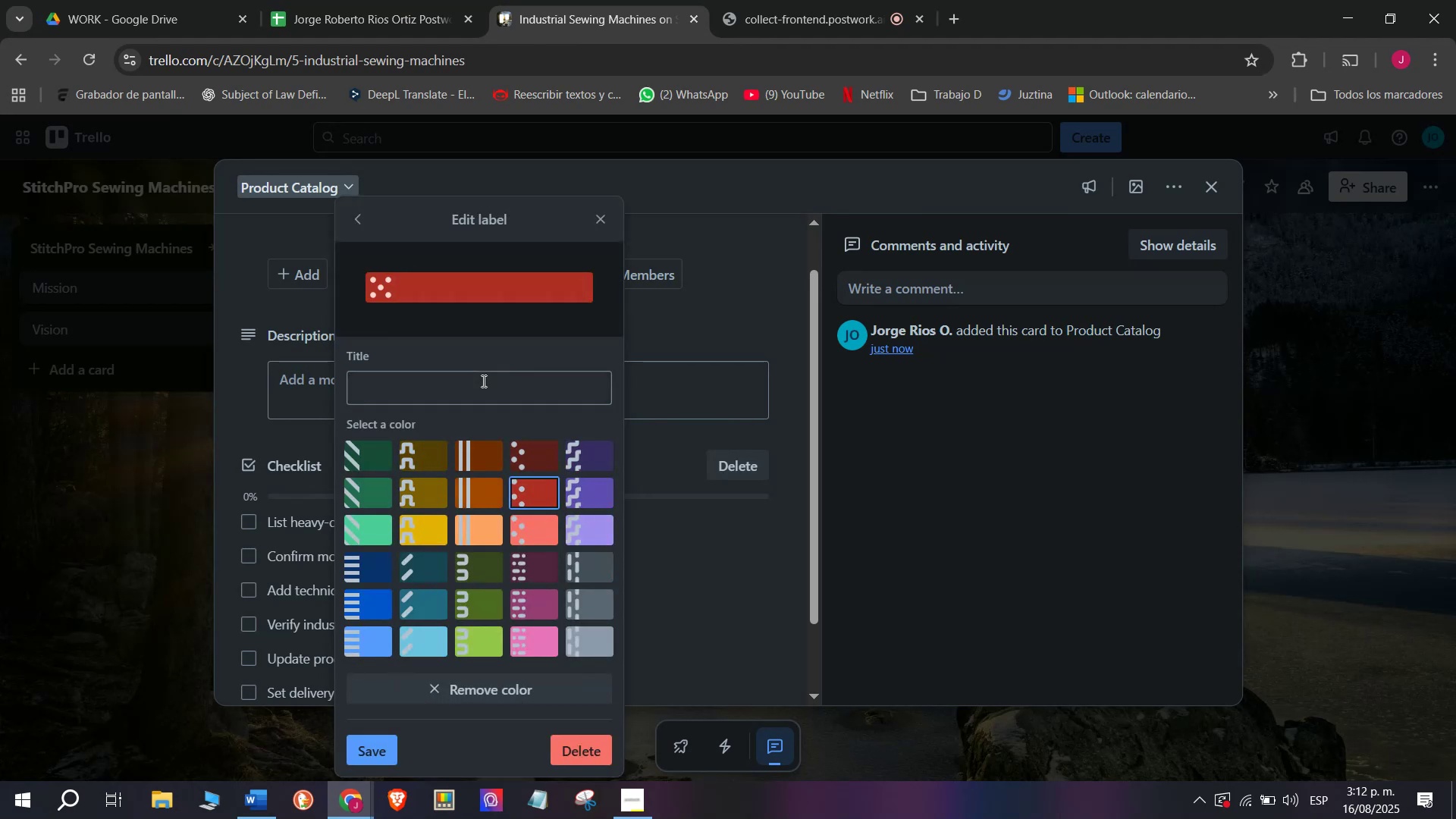 
left_click([451, 381])
 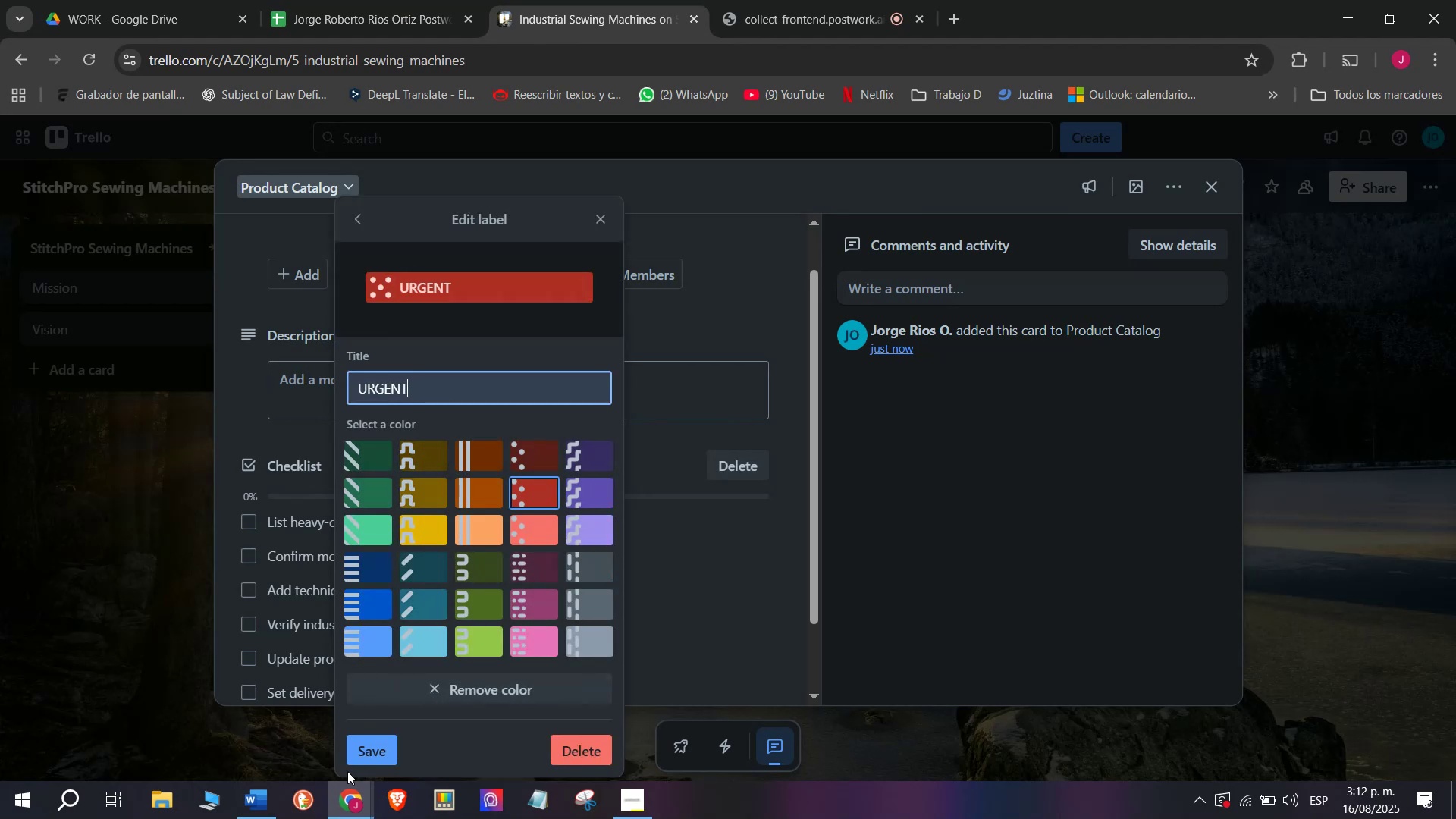 
left_click([362, 762])
 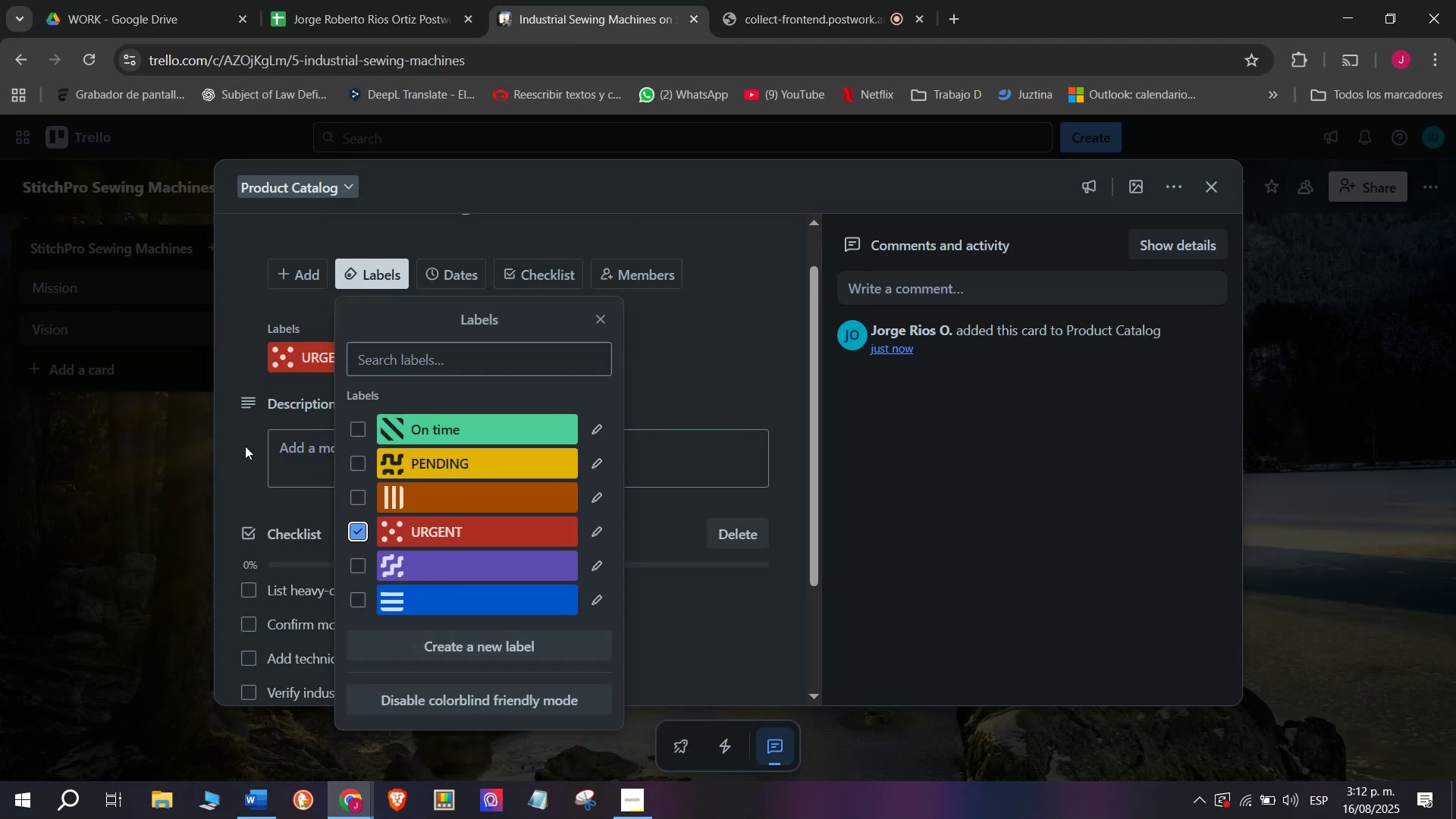 
double_click([199, 507])
 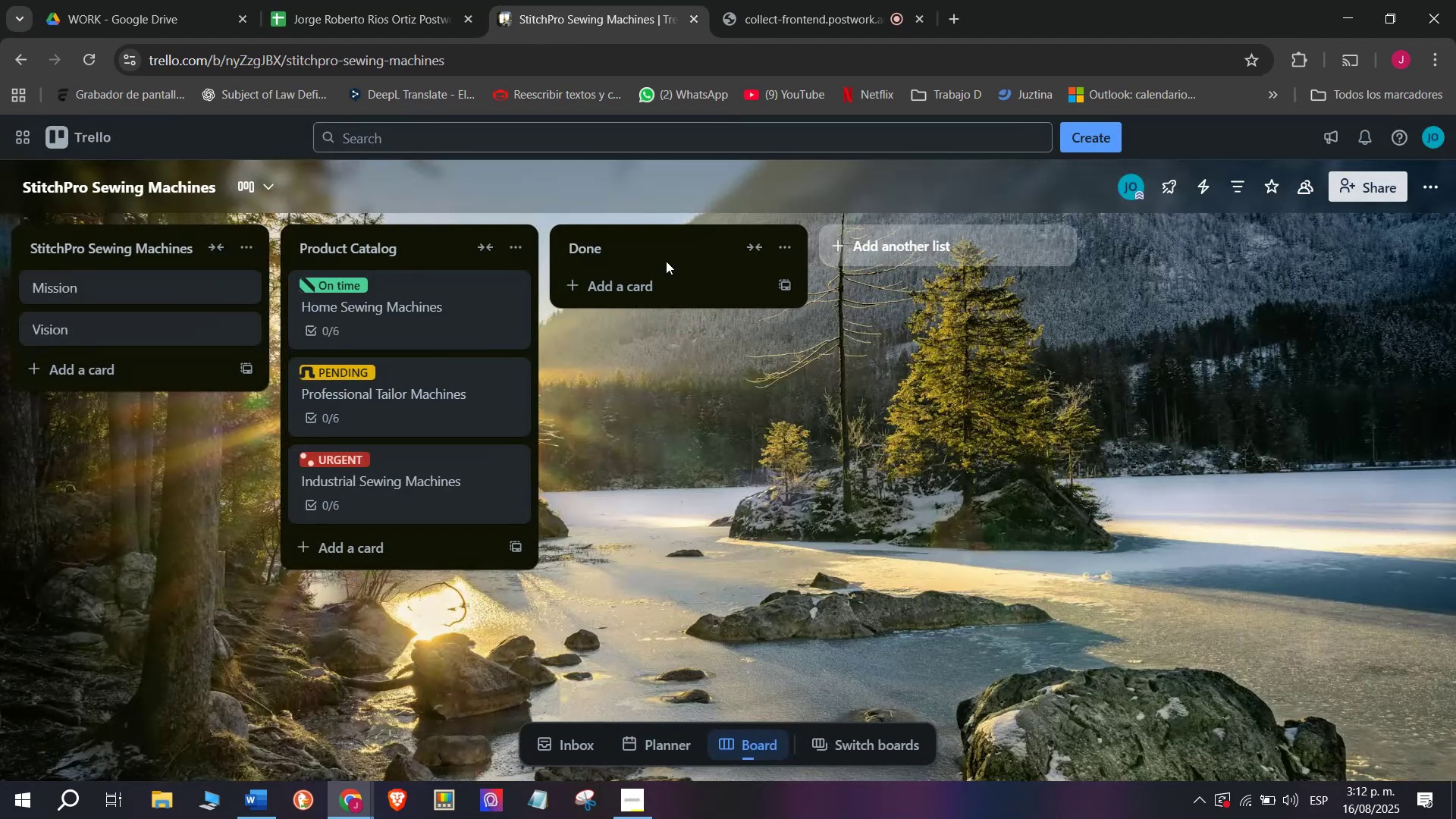 
left_click([666, 252])
 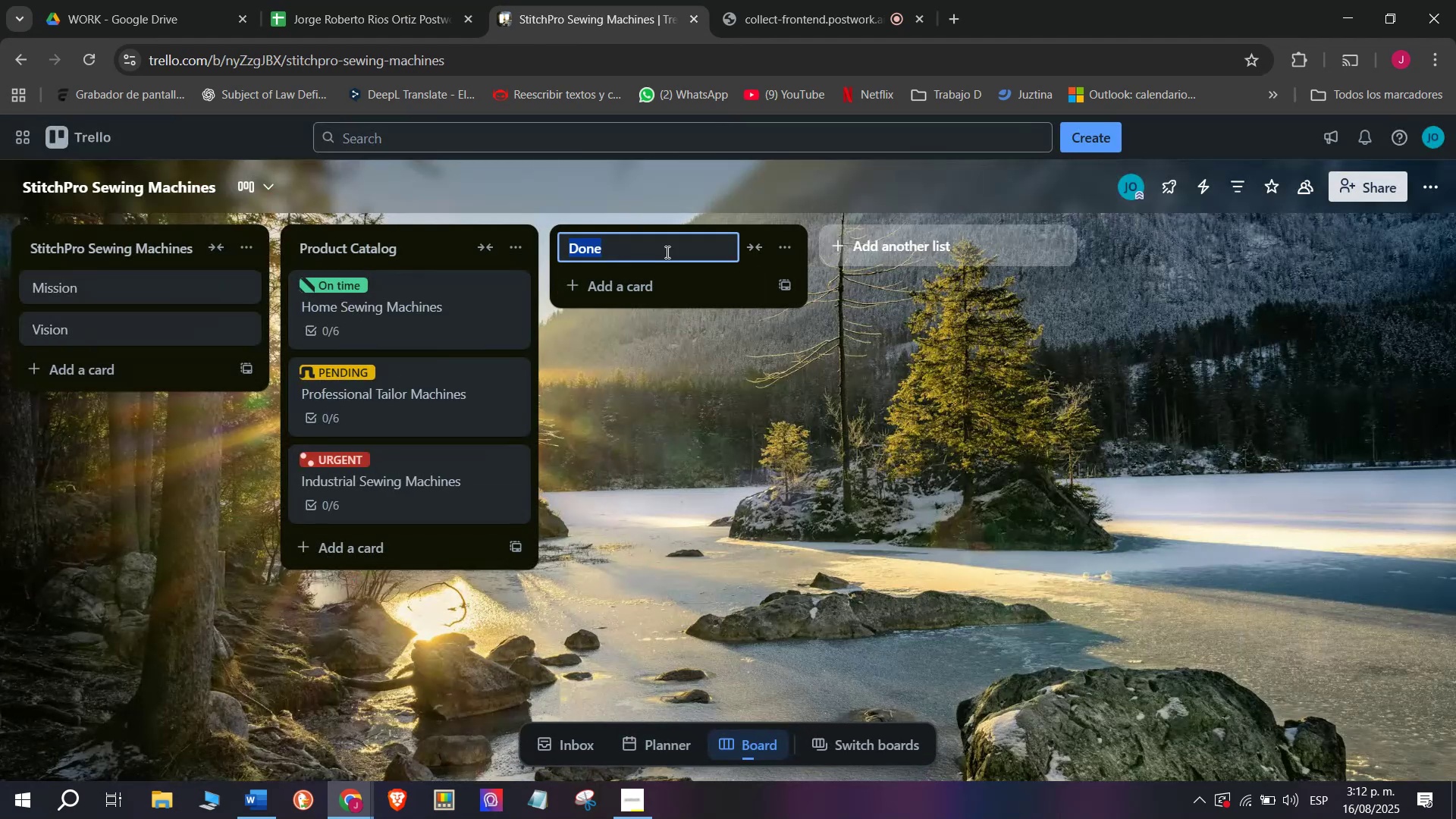 
type(Customers ^ Sales)
 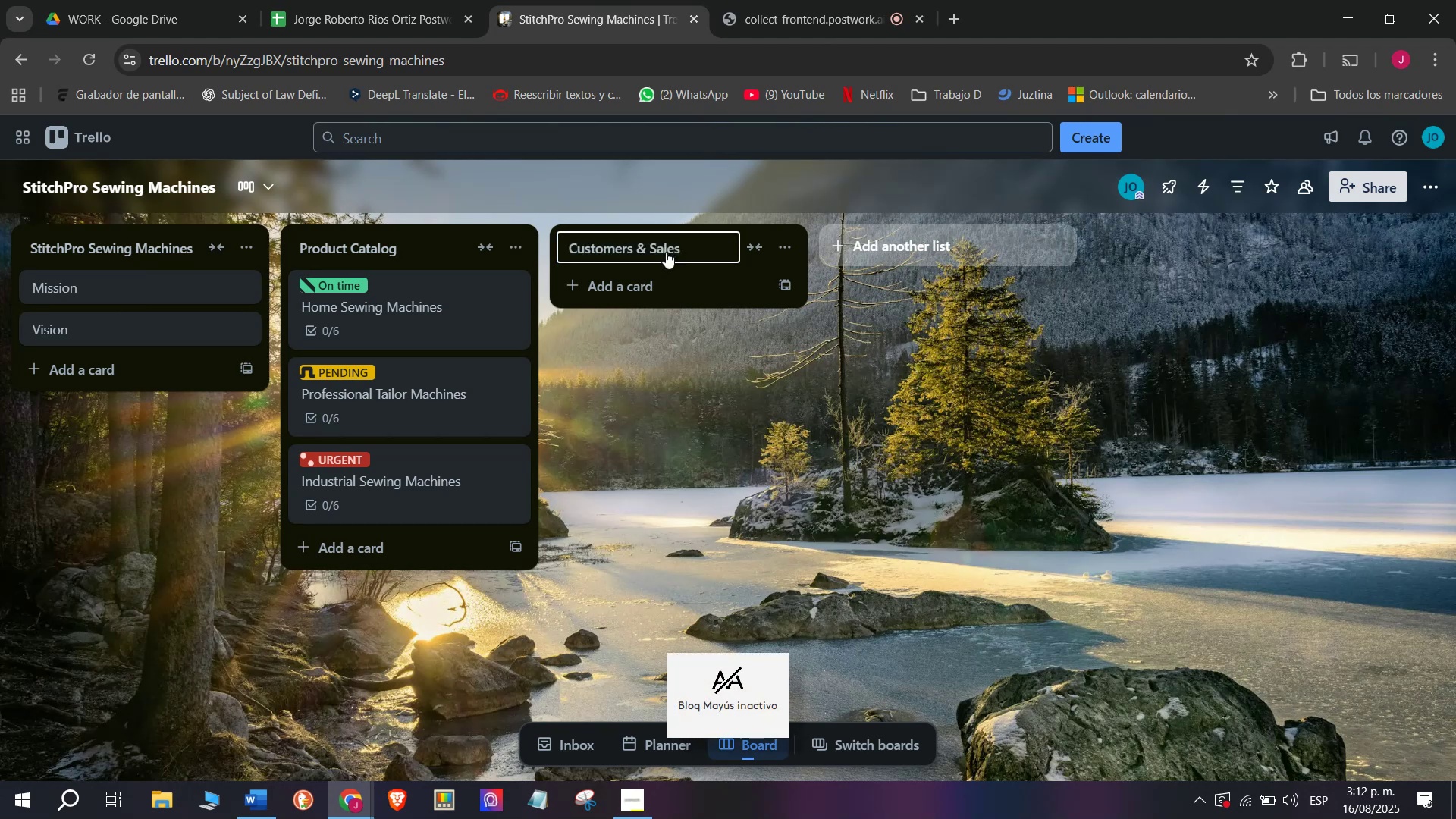 
 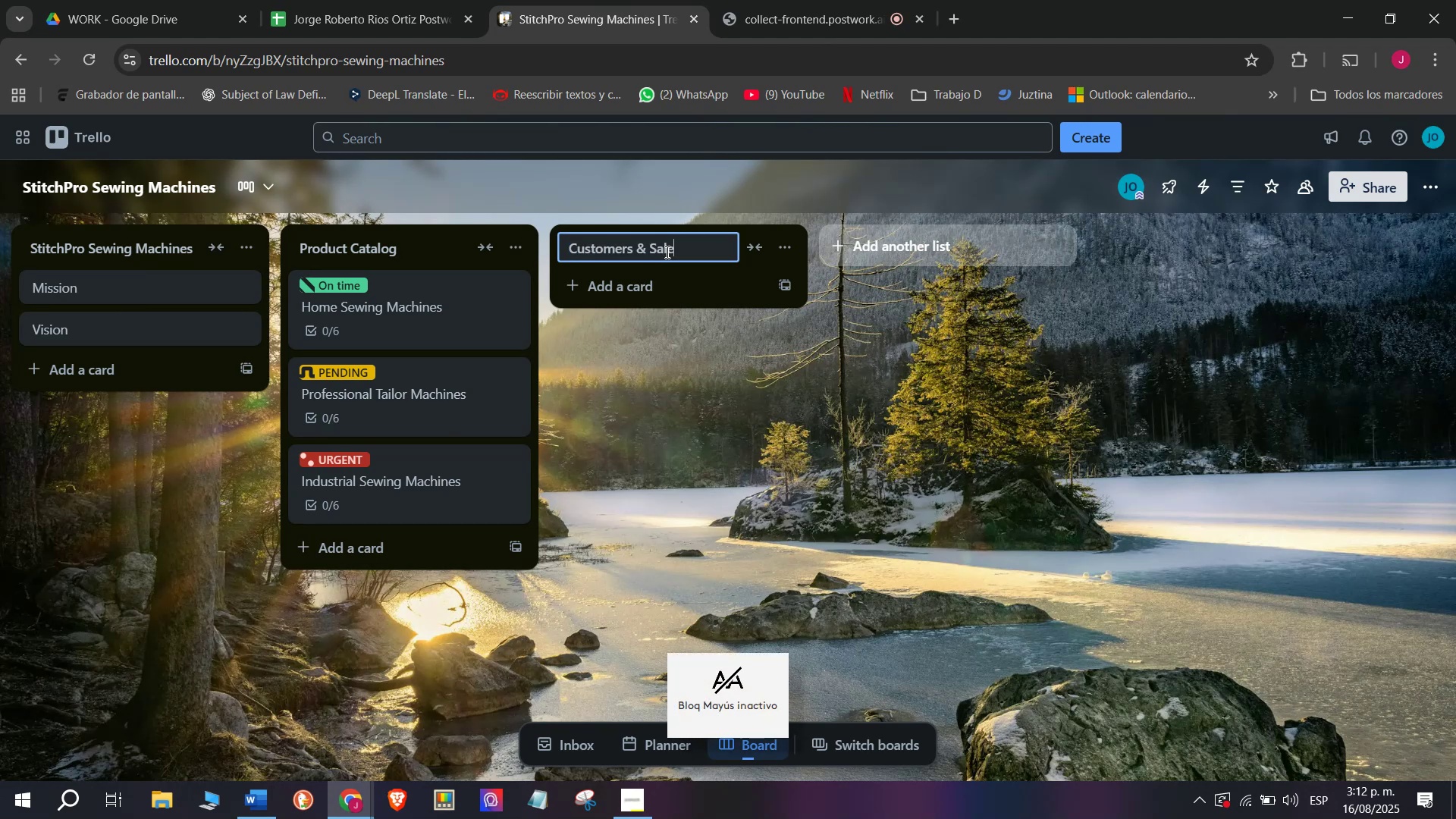 
key(Enter)
 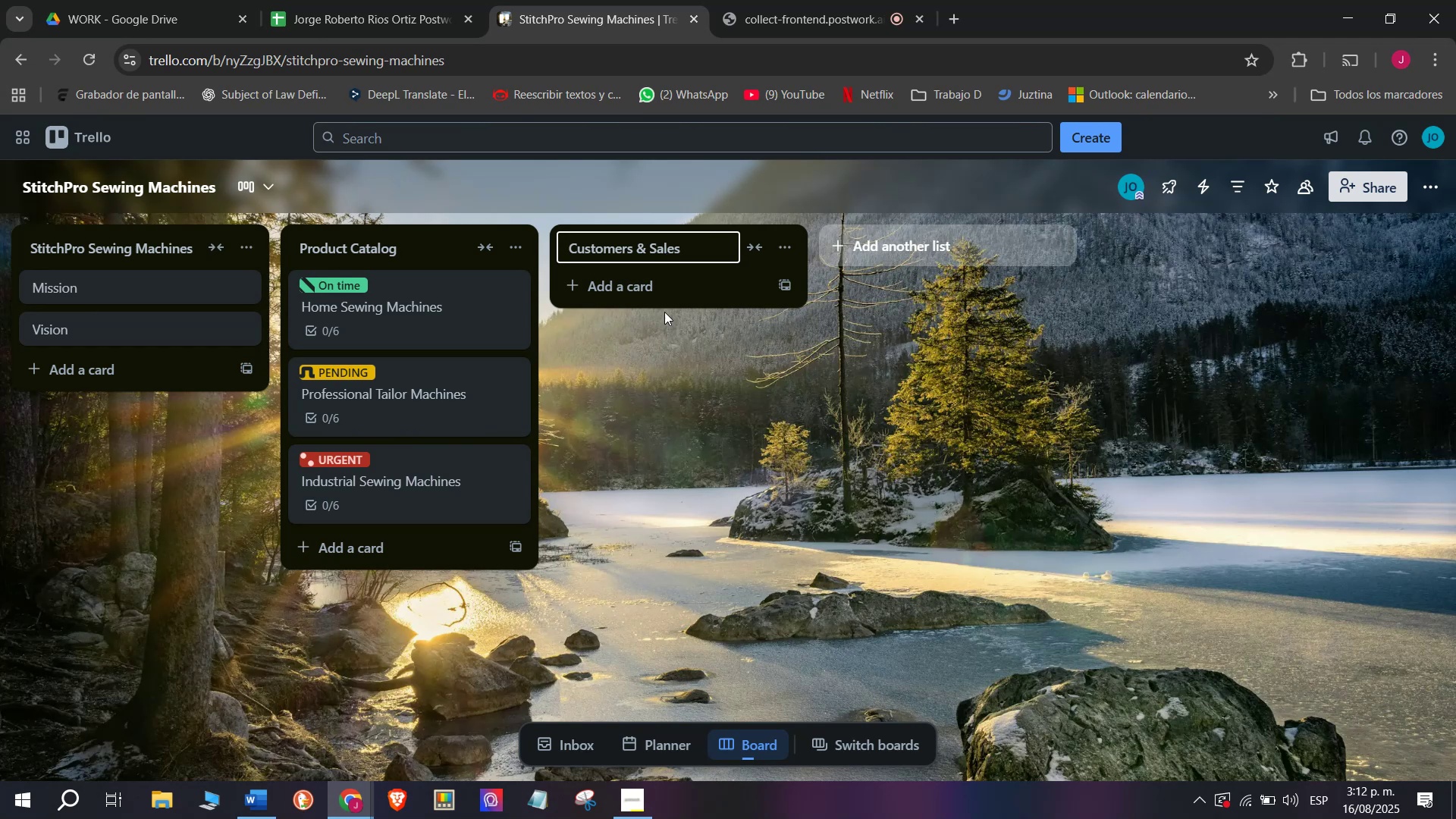 
left_click([654, 287])
 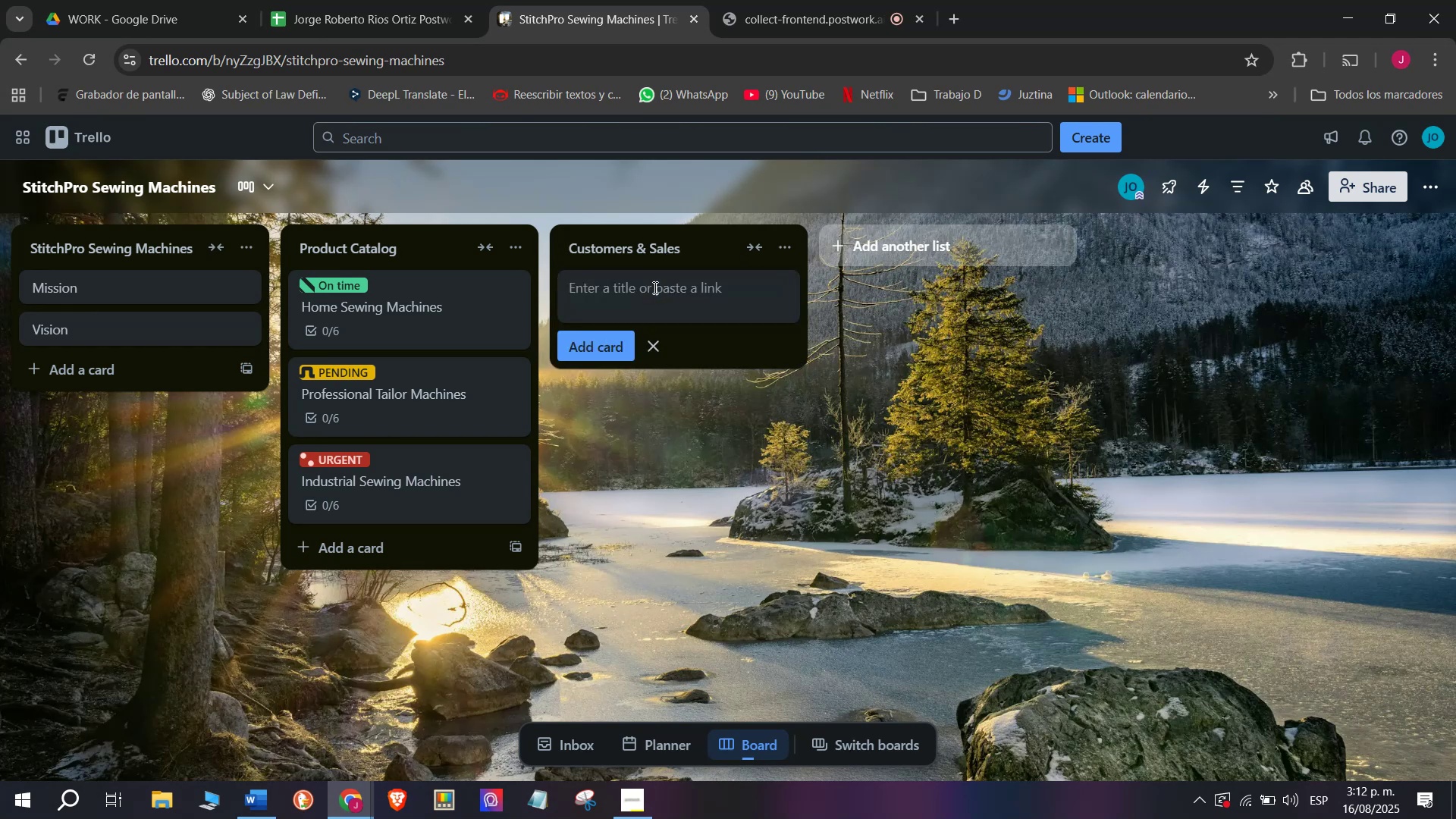 
type(Individual V)
key(Backspace)
type(Customers)
 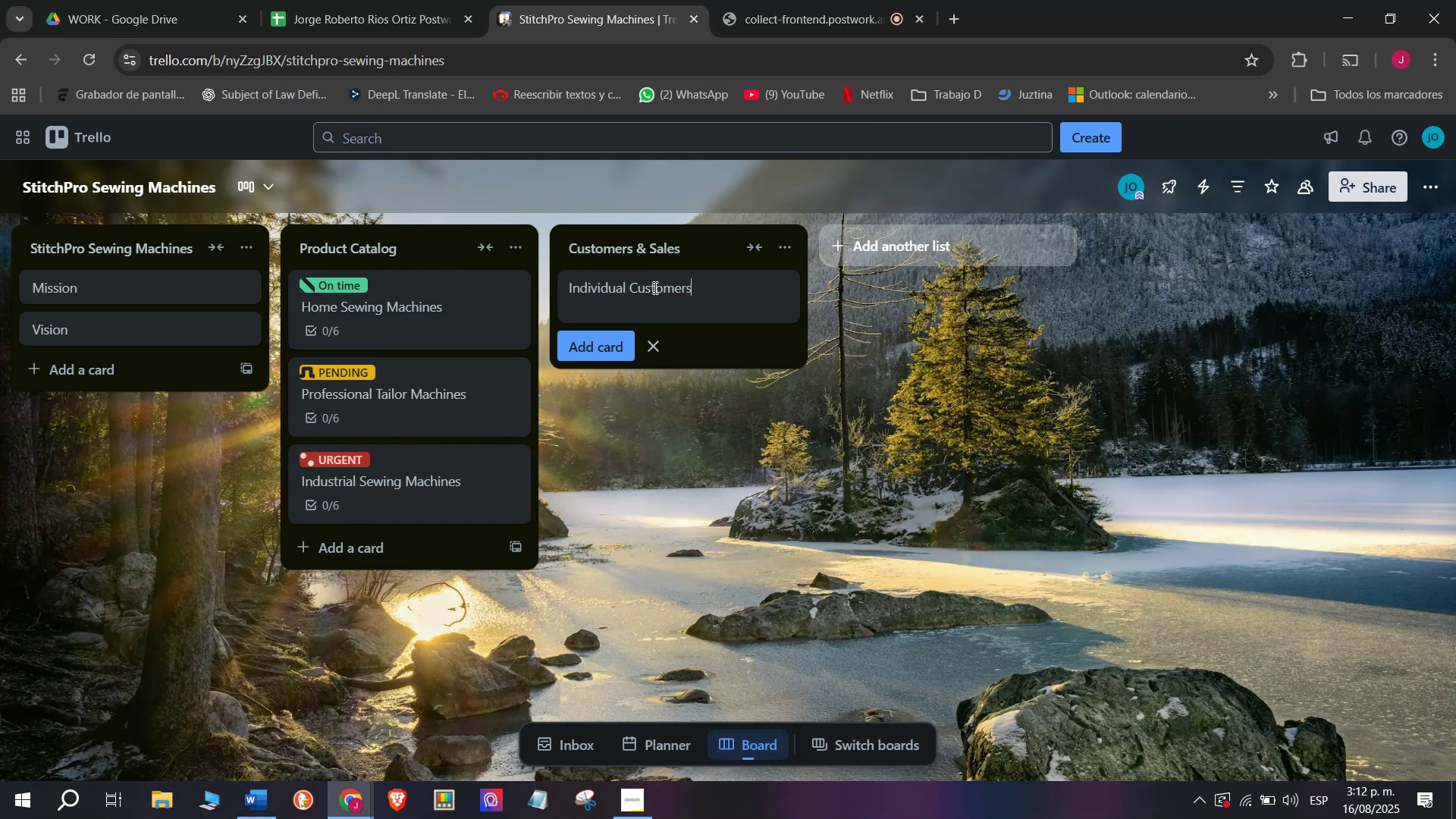 
key(Enter)
 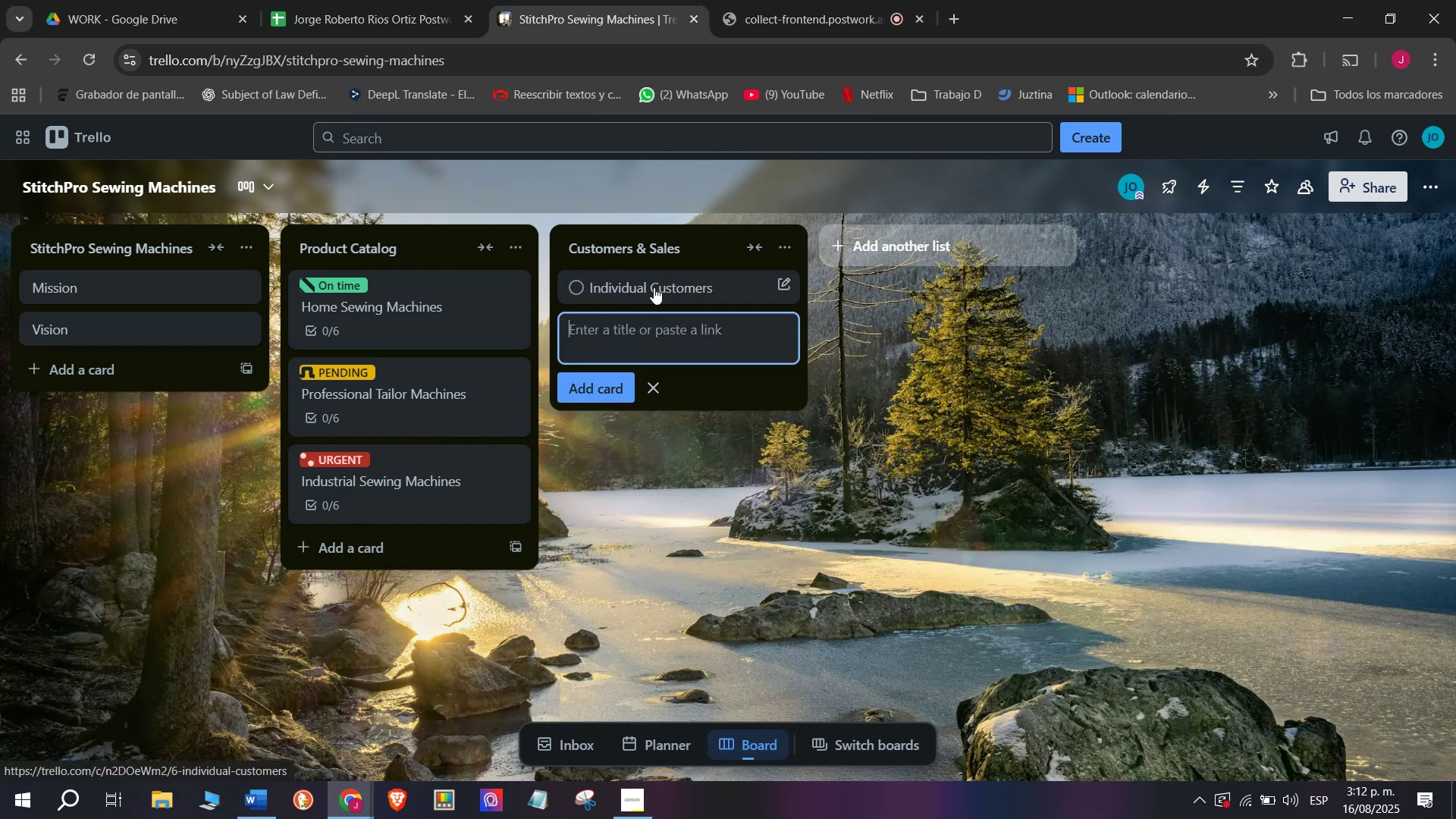 
left_click([654, 287])
 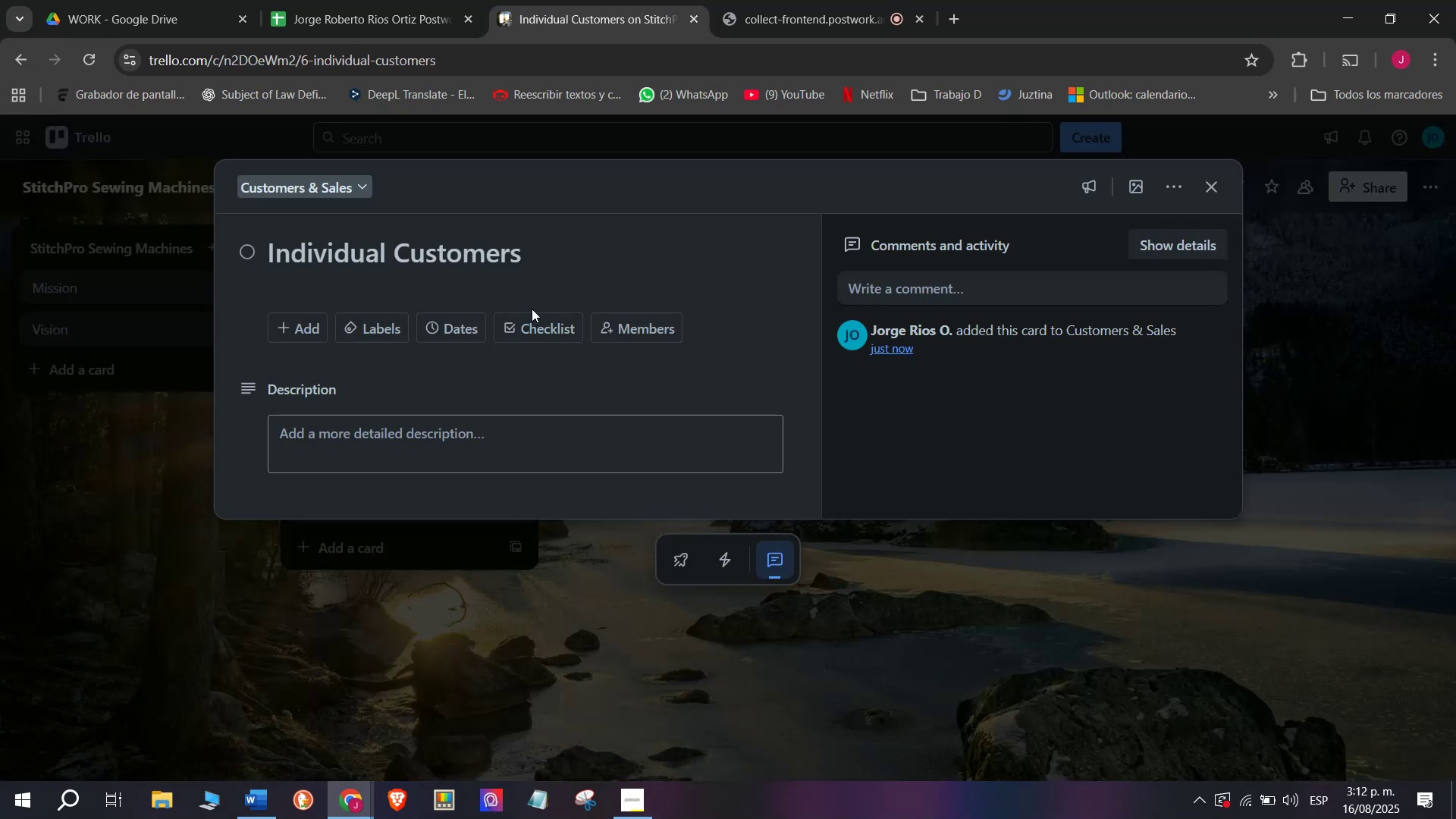 
double_click([541, 320])
 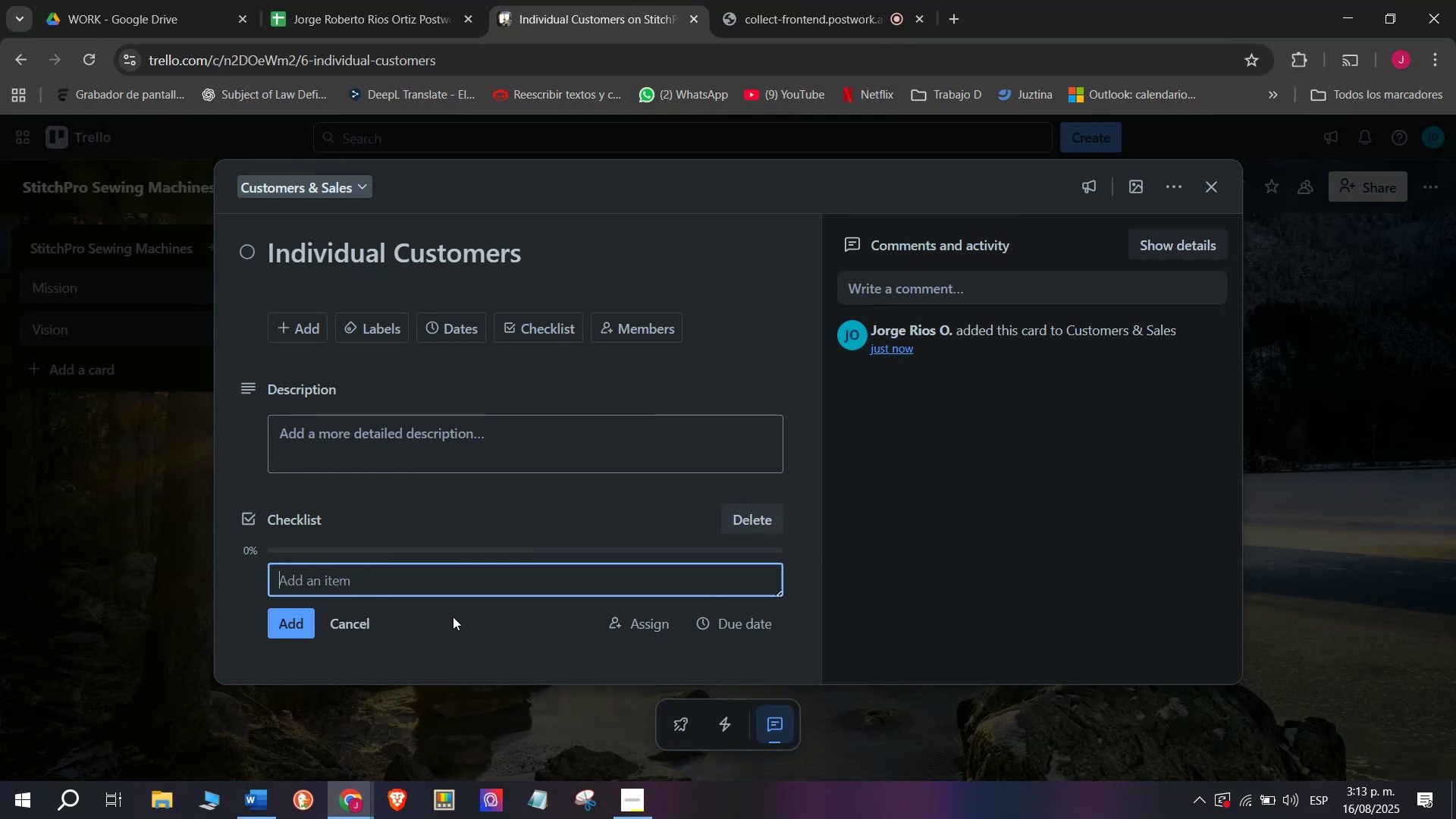 
wait(35.31)
 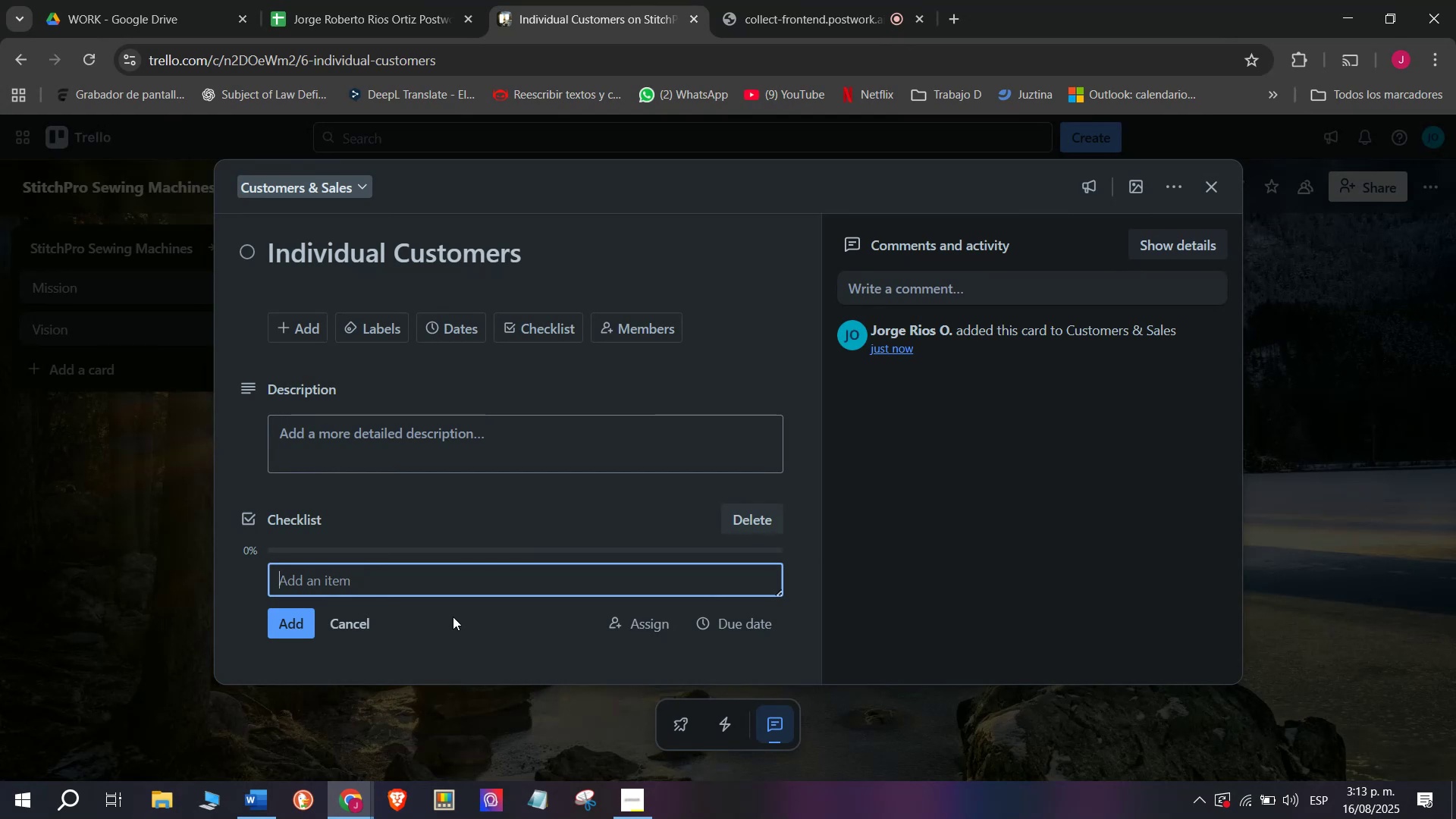 
type(Update CRM database)
 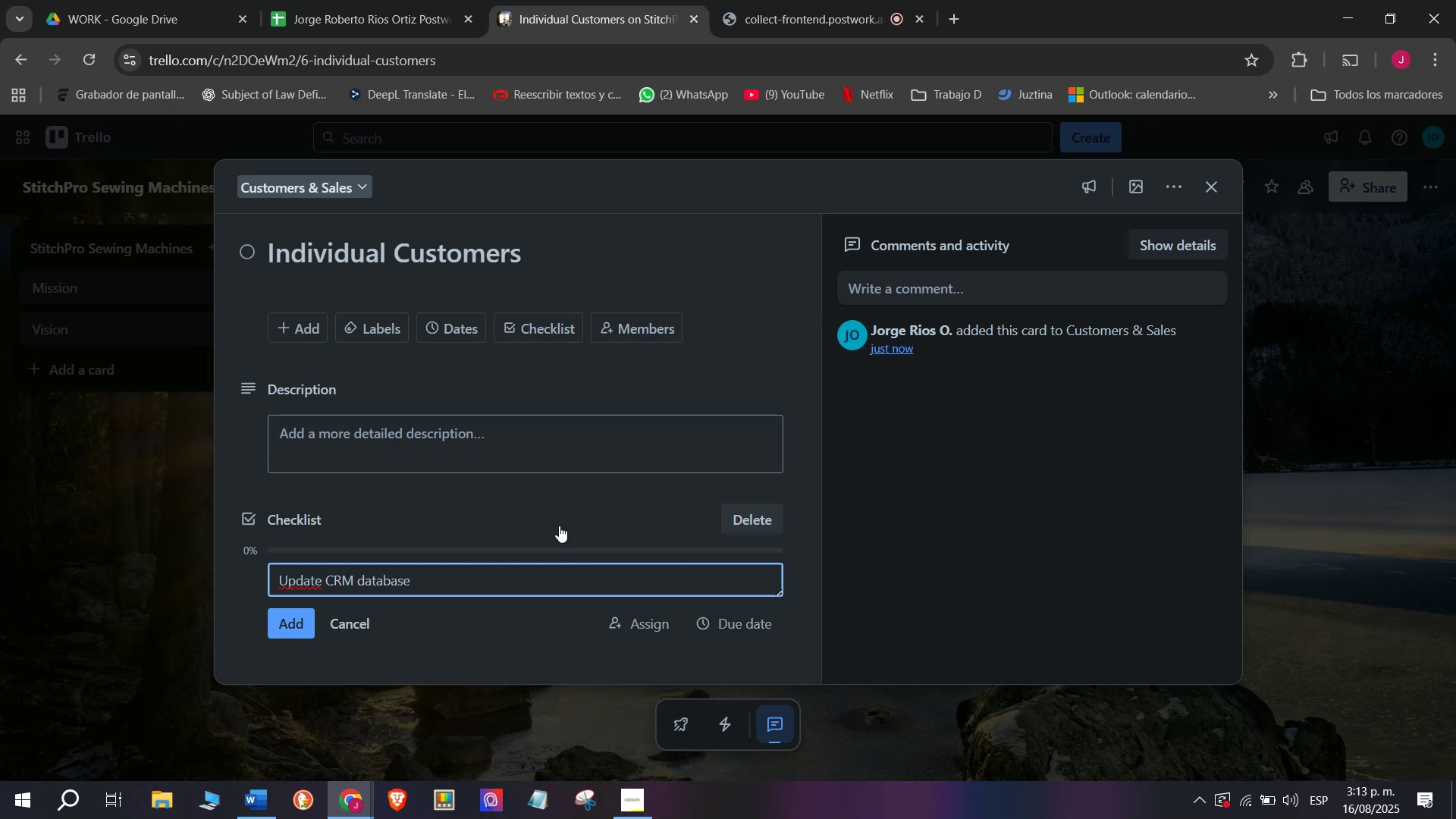 
key(Enter)
 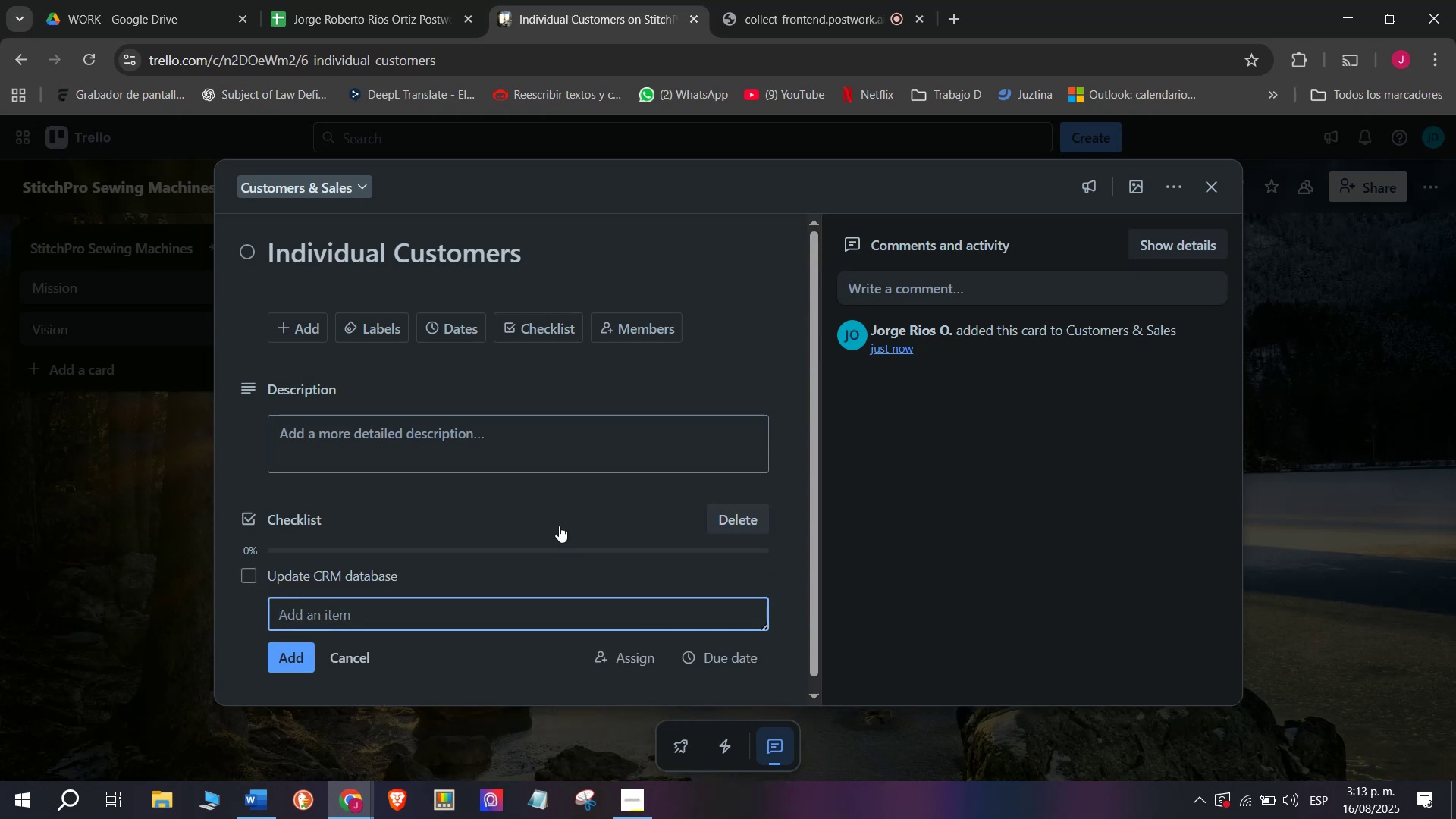 
type(t)
key(Backspace)
type(Track purchase history)
 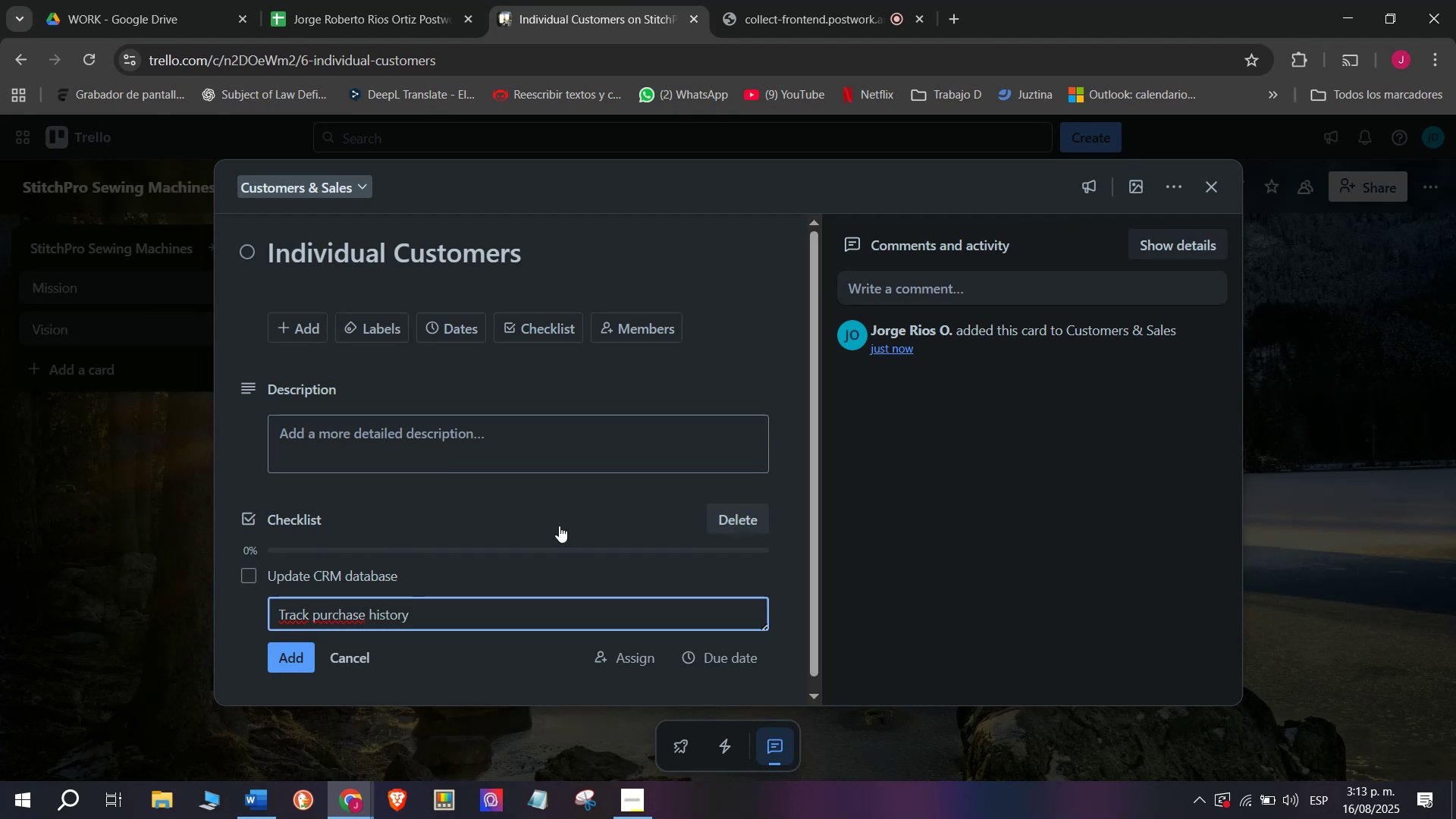 
key(Enter)
 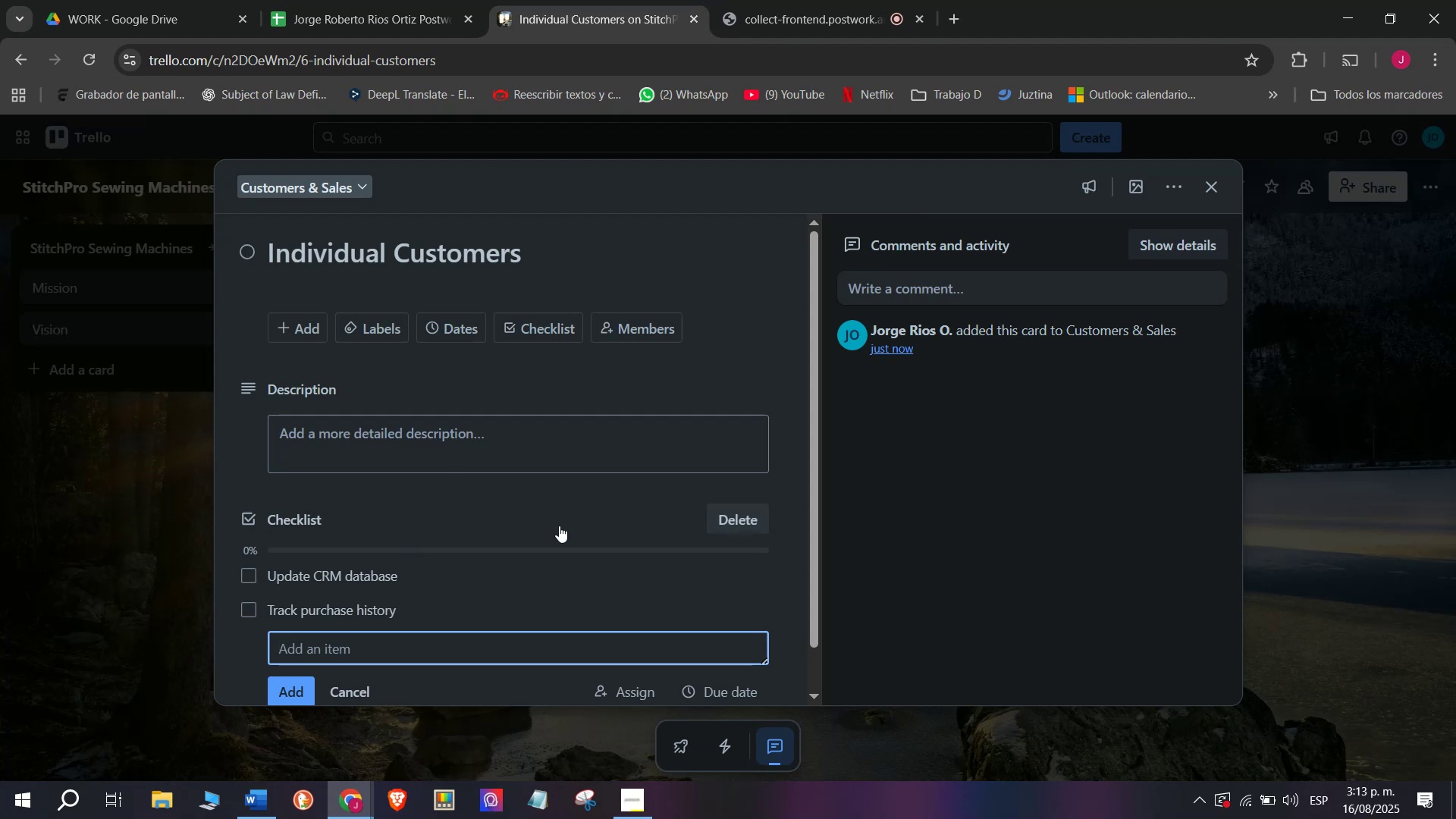 
wait(6.0)
 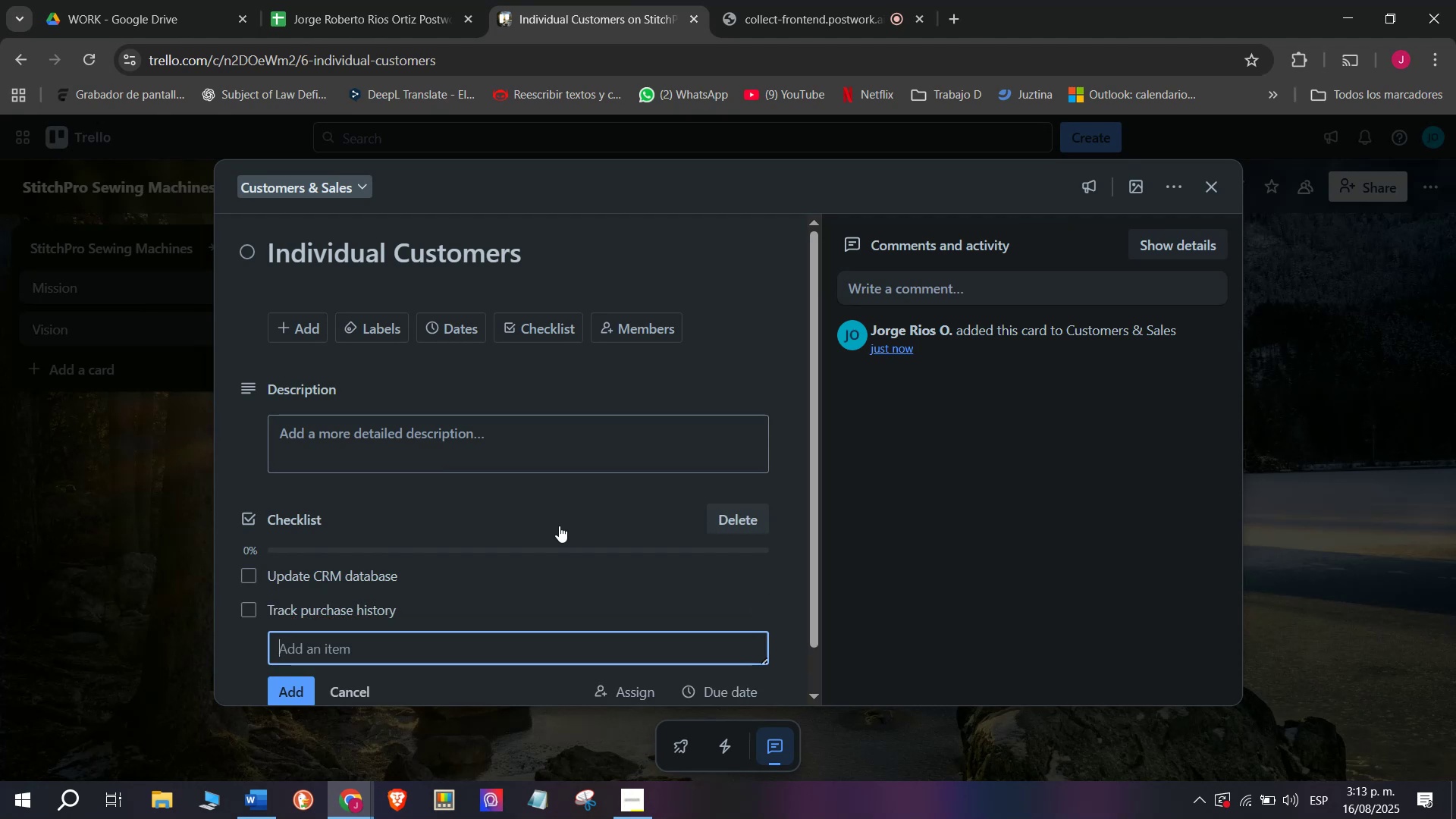 
type(Send promotional ofe)
key(Backspace)
type(fert)
key(Backspace)
type(s)
 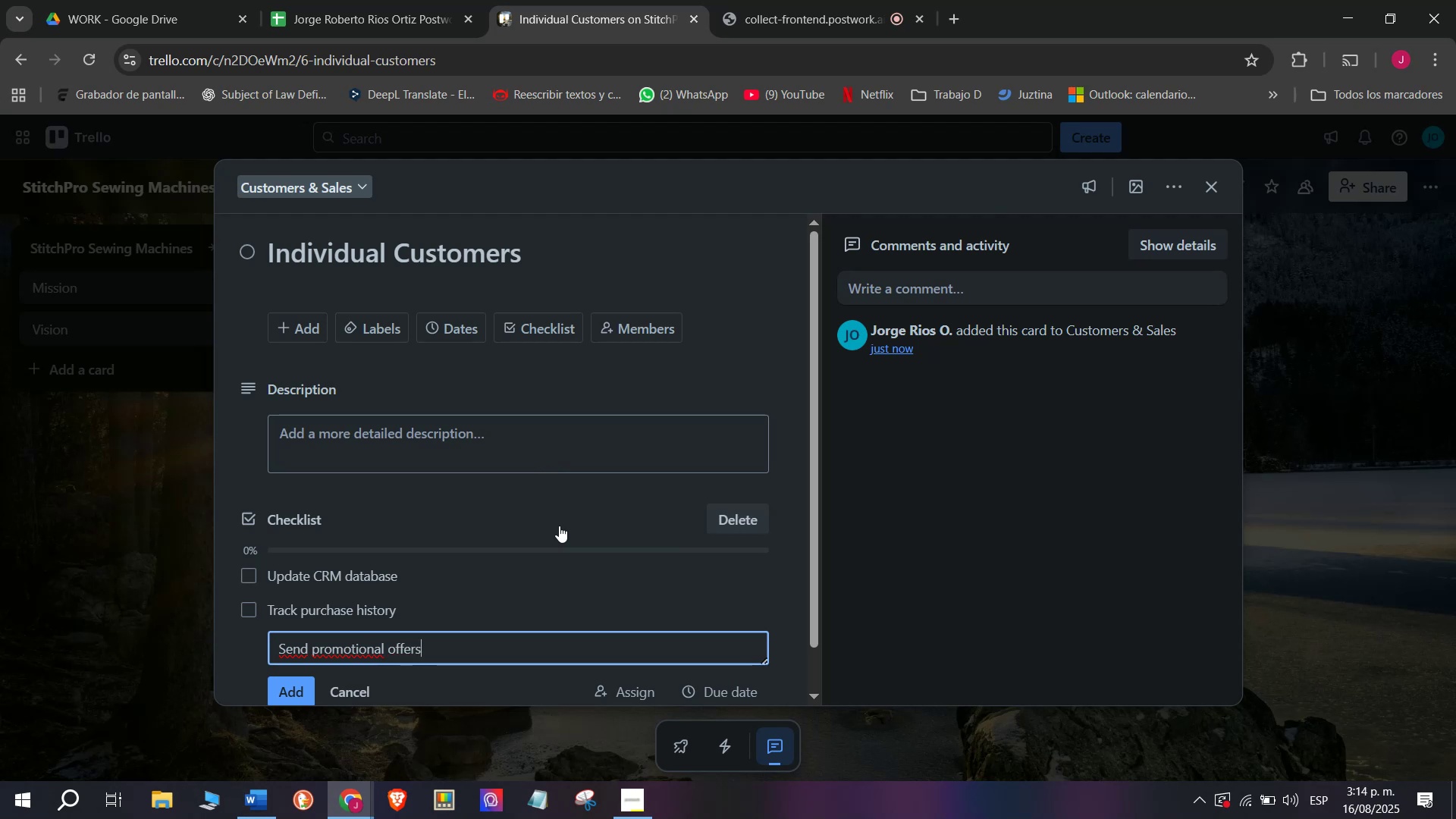 
key(Enter)
 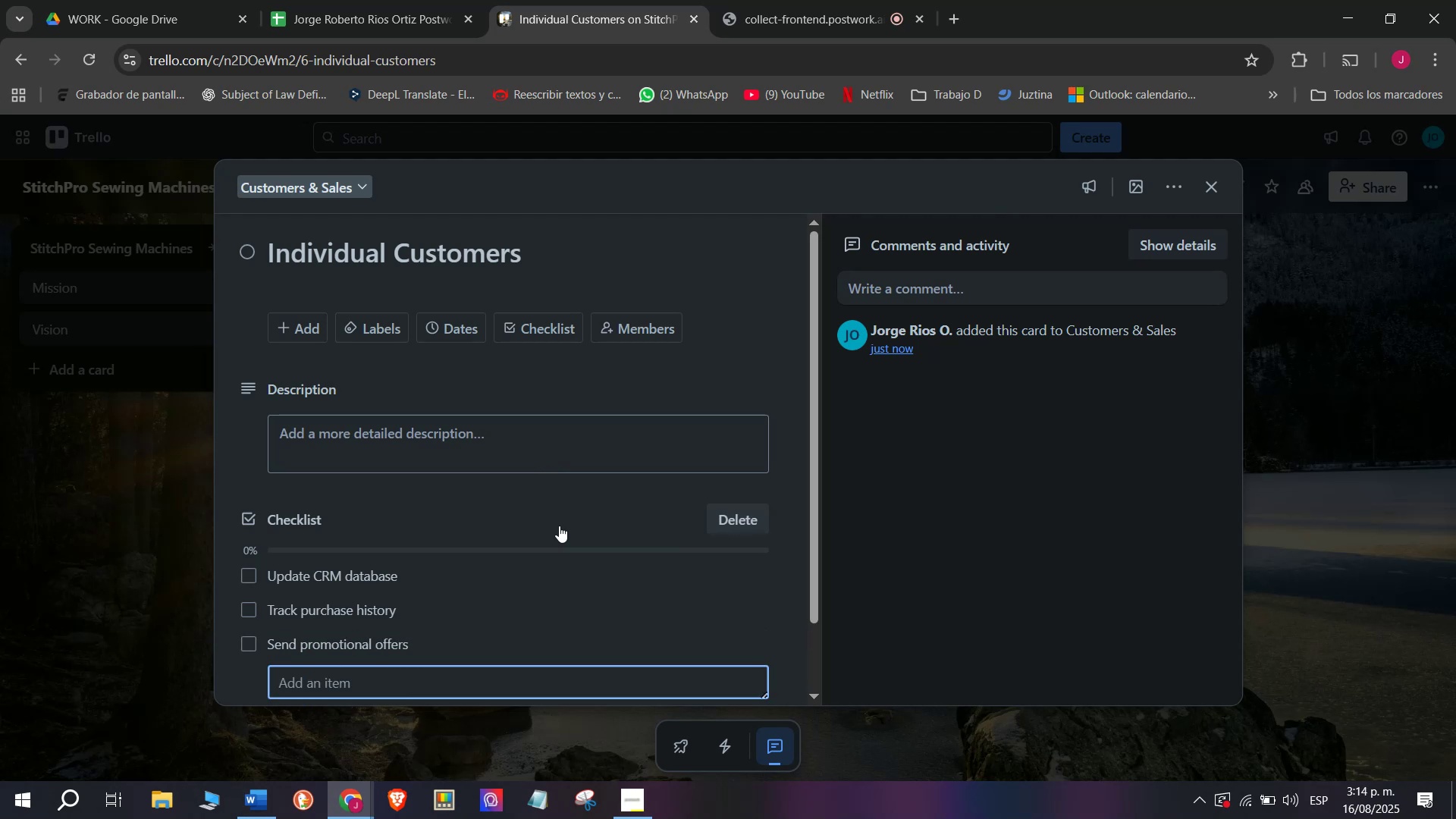 
type(Collet)
 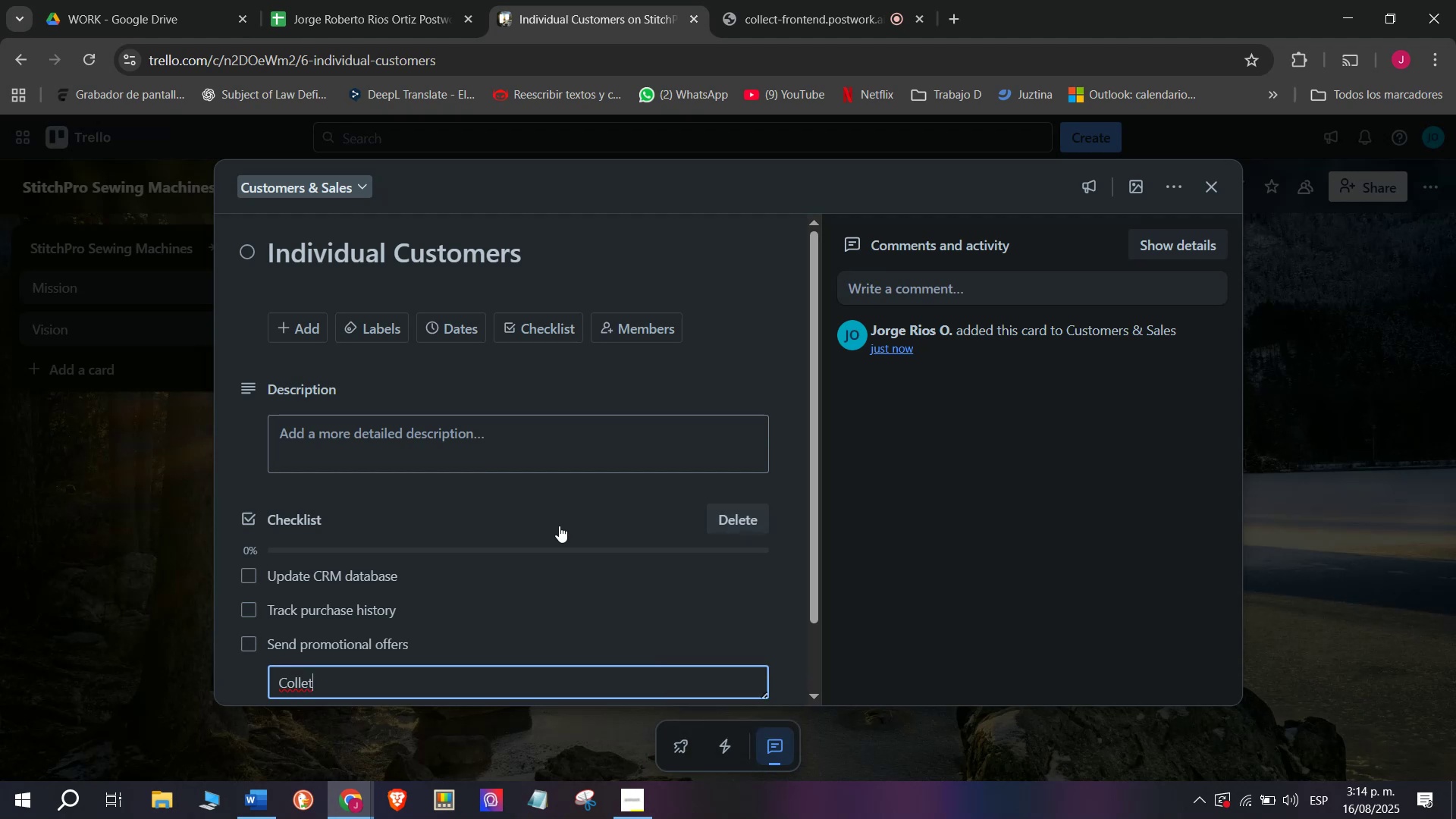 
key(Backspace)
type(ct feedback)
 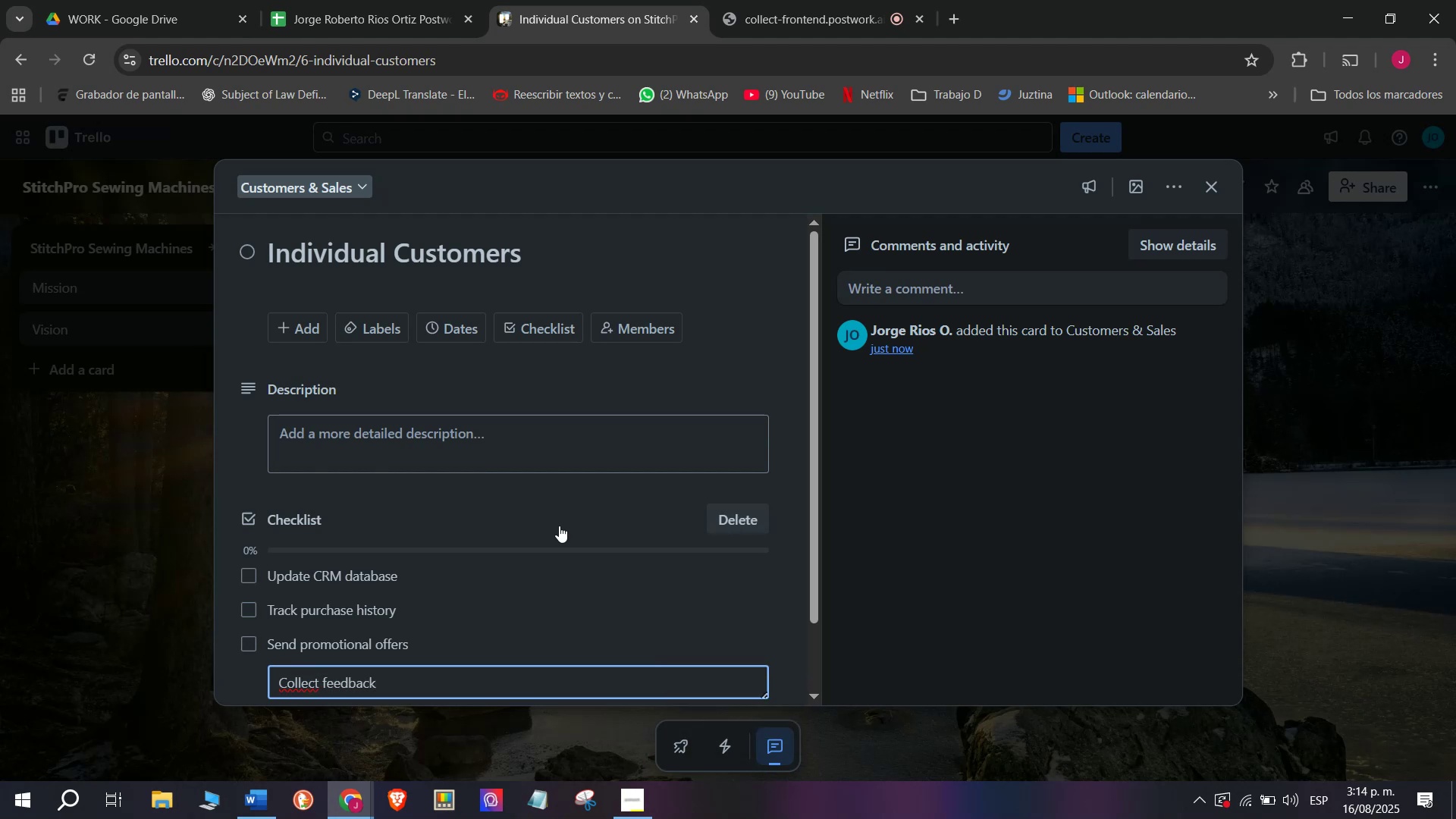 
key(Enter)
 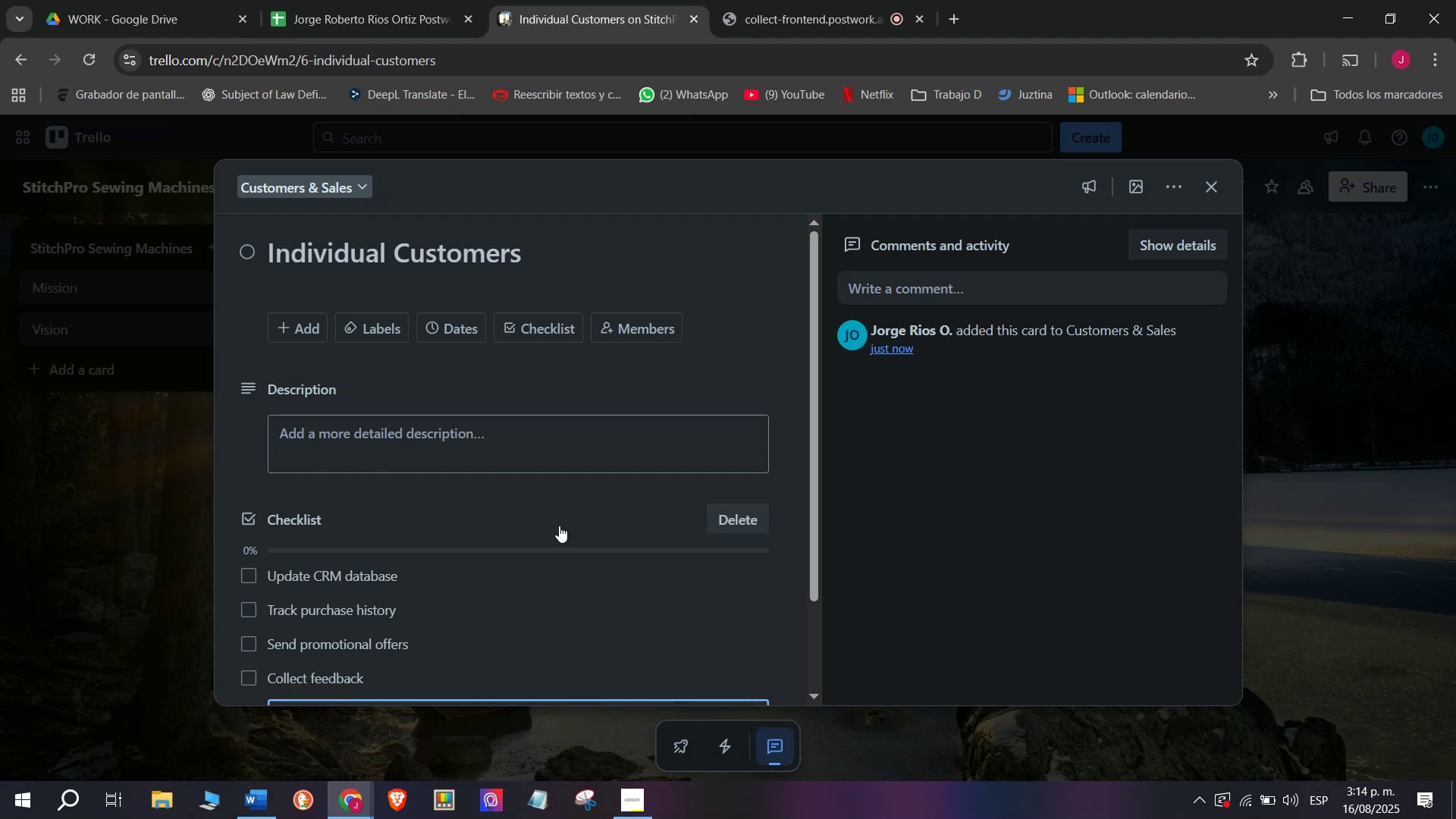 
type(Handle warranty claimd)
key(Backspace)
type(s)
 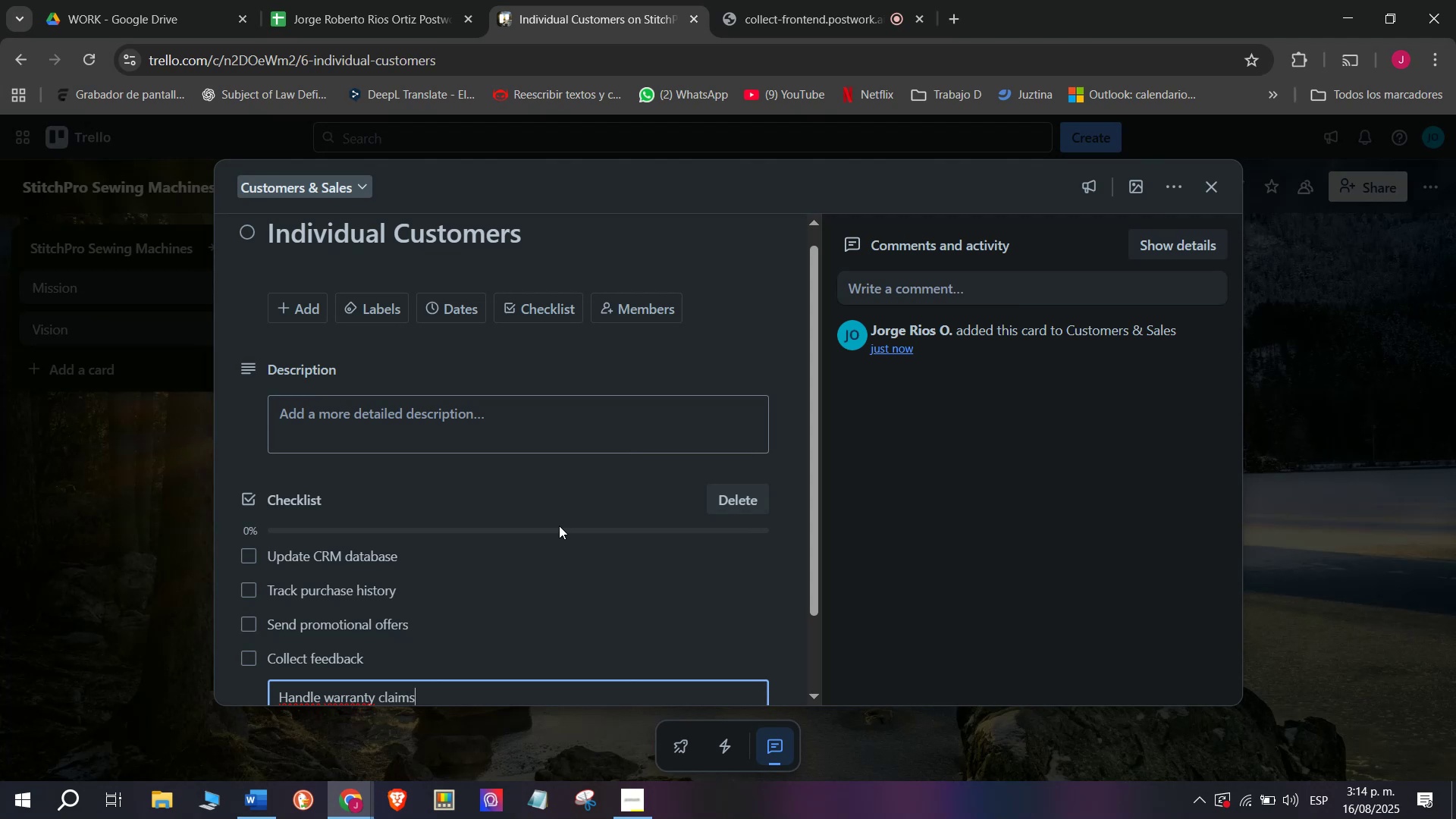 
key(Enter)
 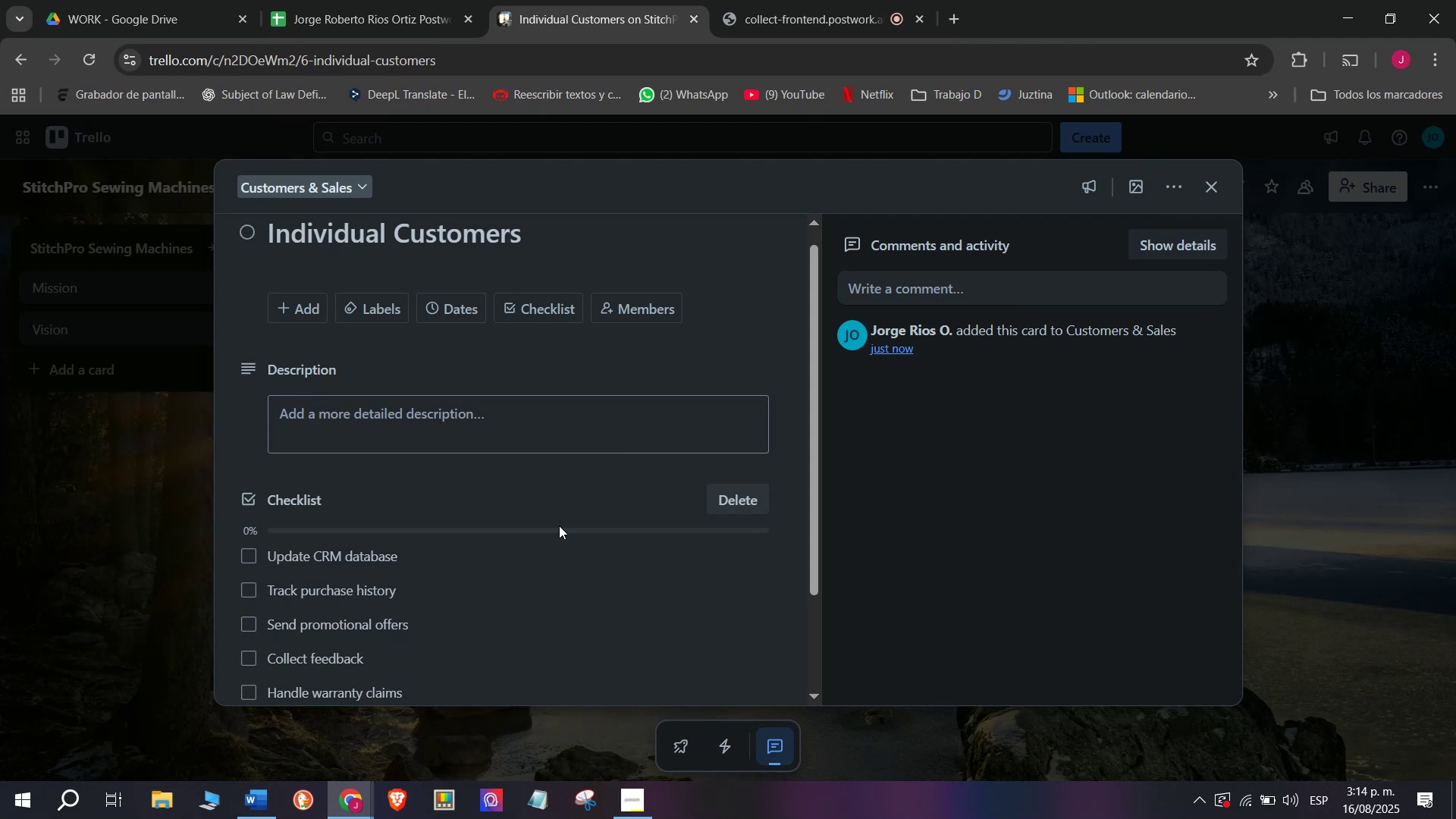 
type(Offer fiancing)
key(Backspace)
key(Backspace)
key(Backspace)
key(Backspace)
key(Backspace)
key(Backspace)
type(nancing options)
 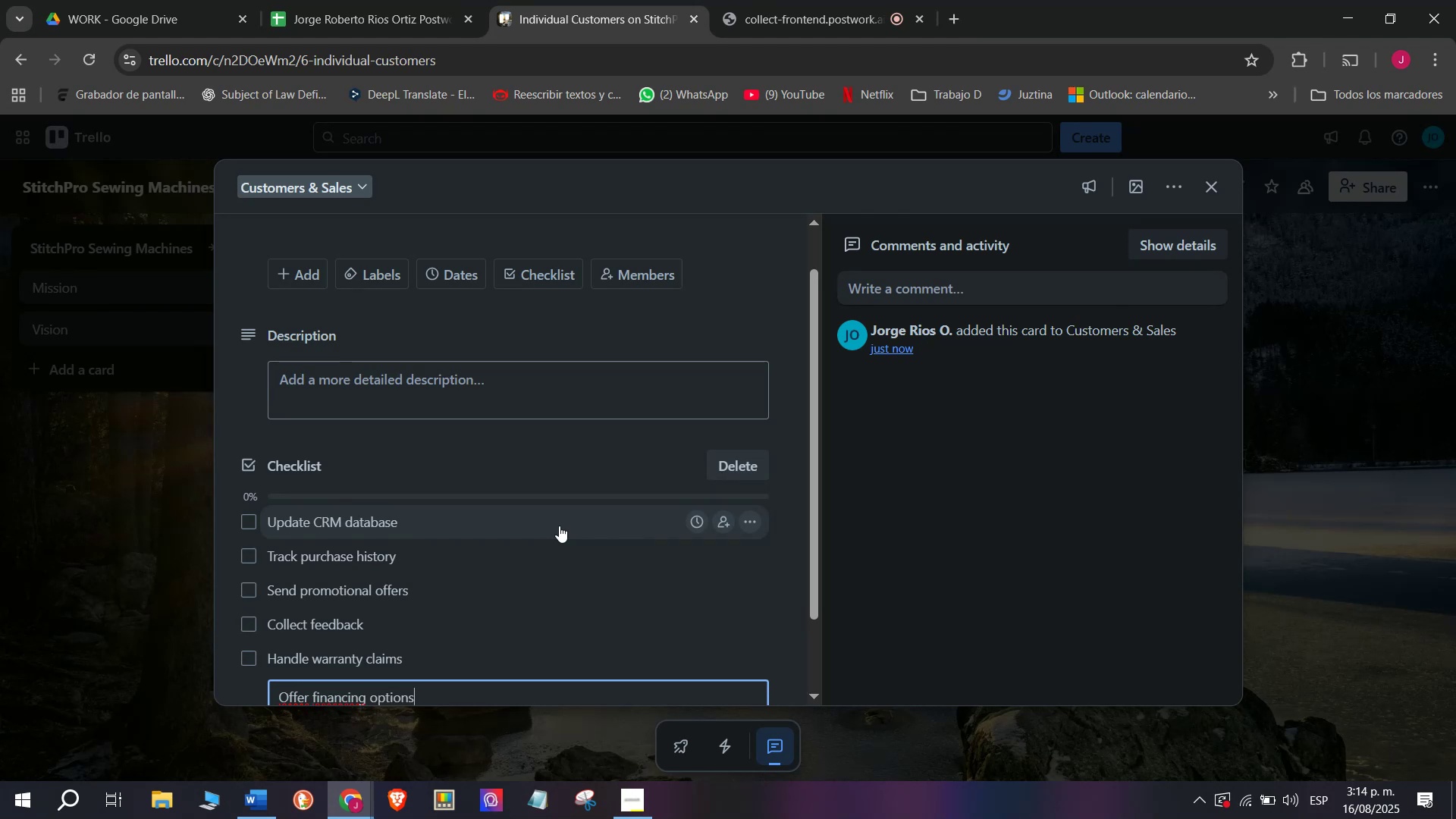 
key(Enter)
 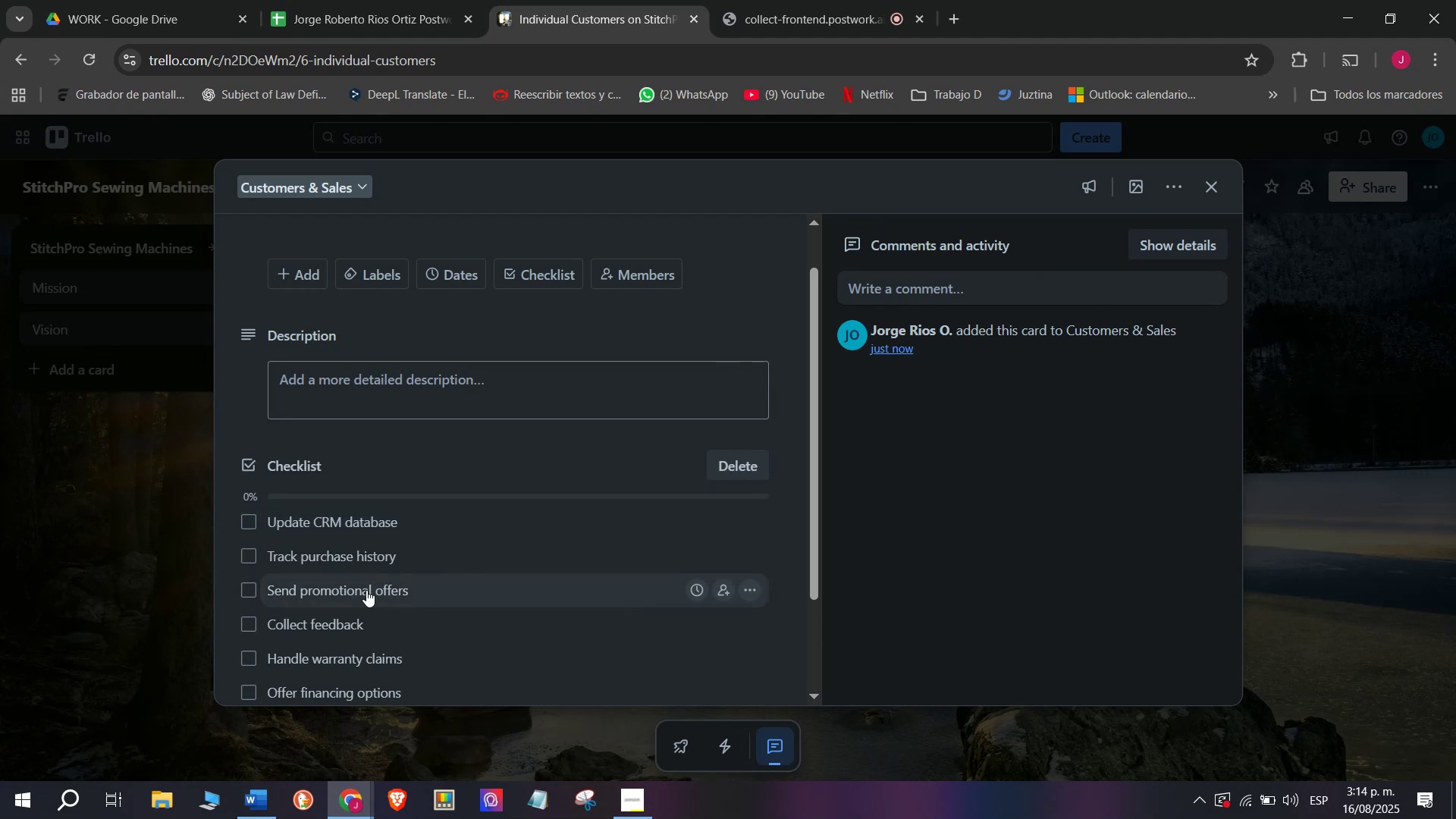 
left_click([383, 277])
 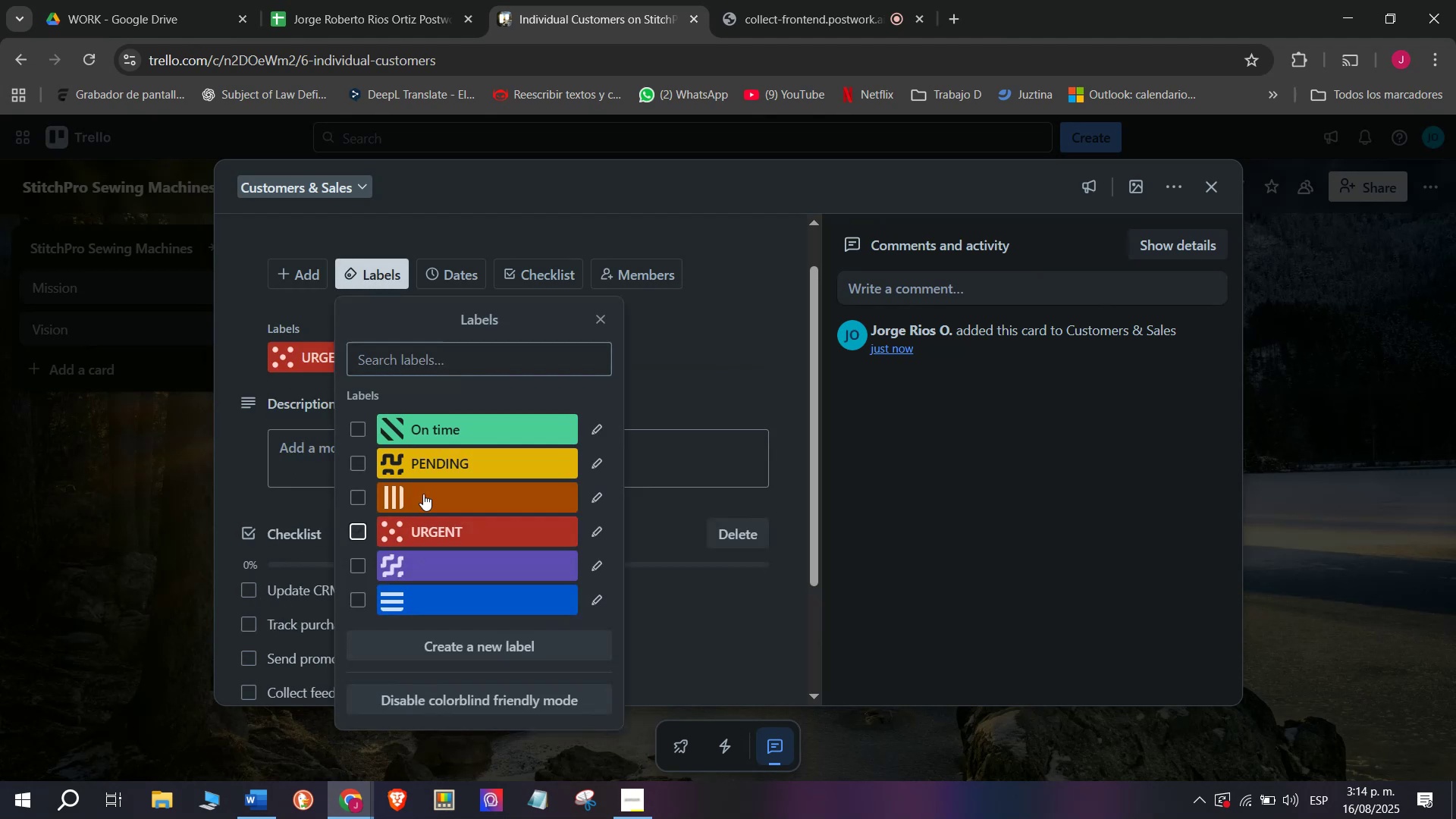 
double_click([114, 382])
 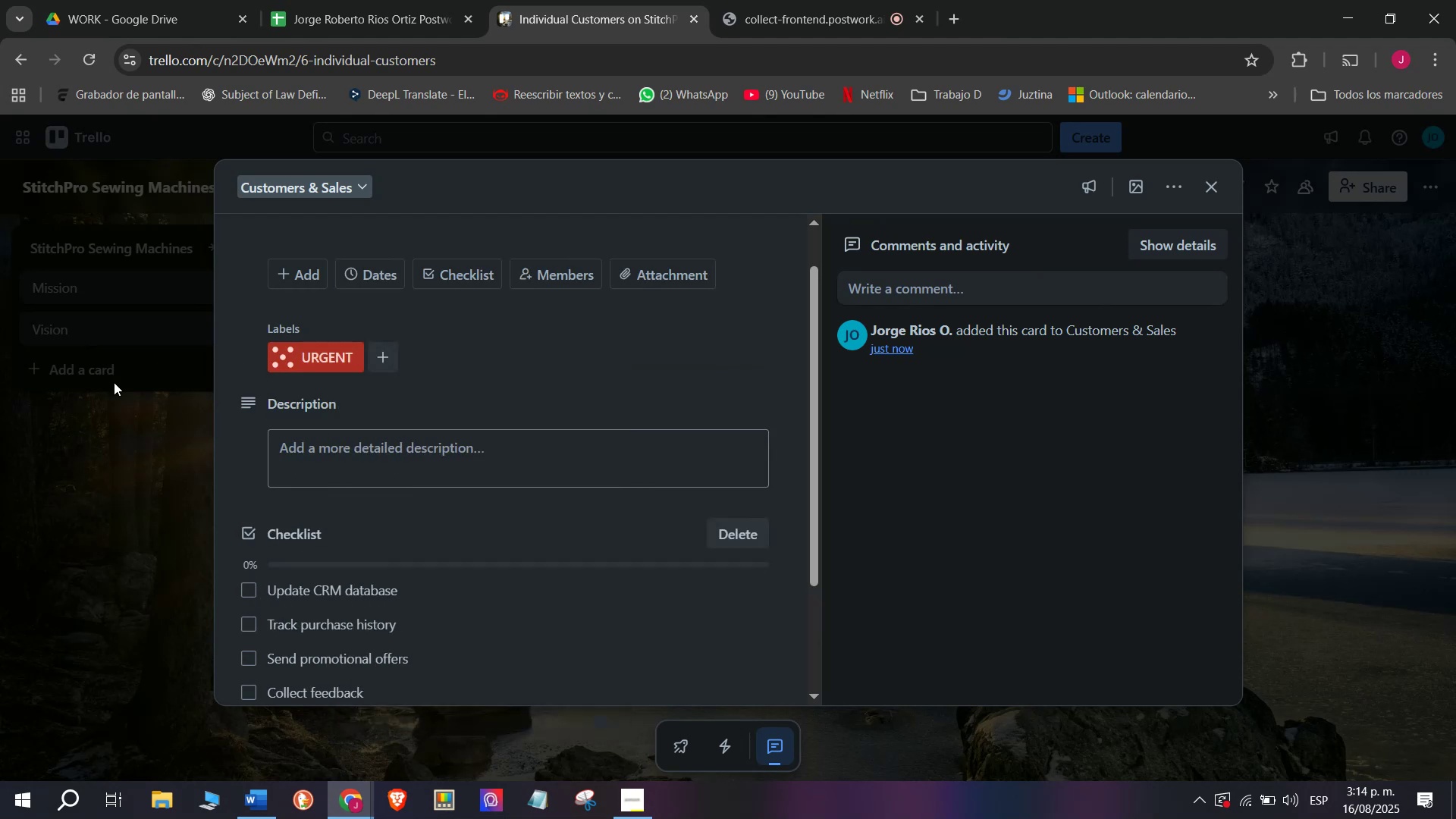 
triple_click([114, 382])
 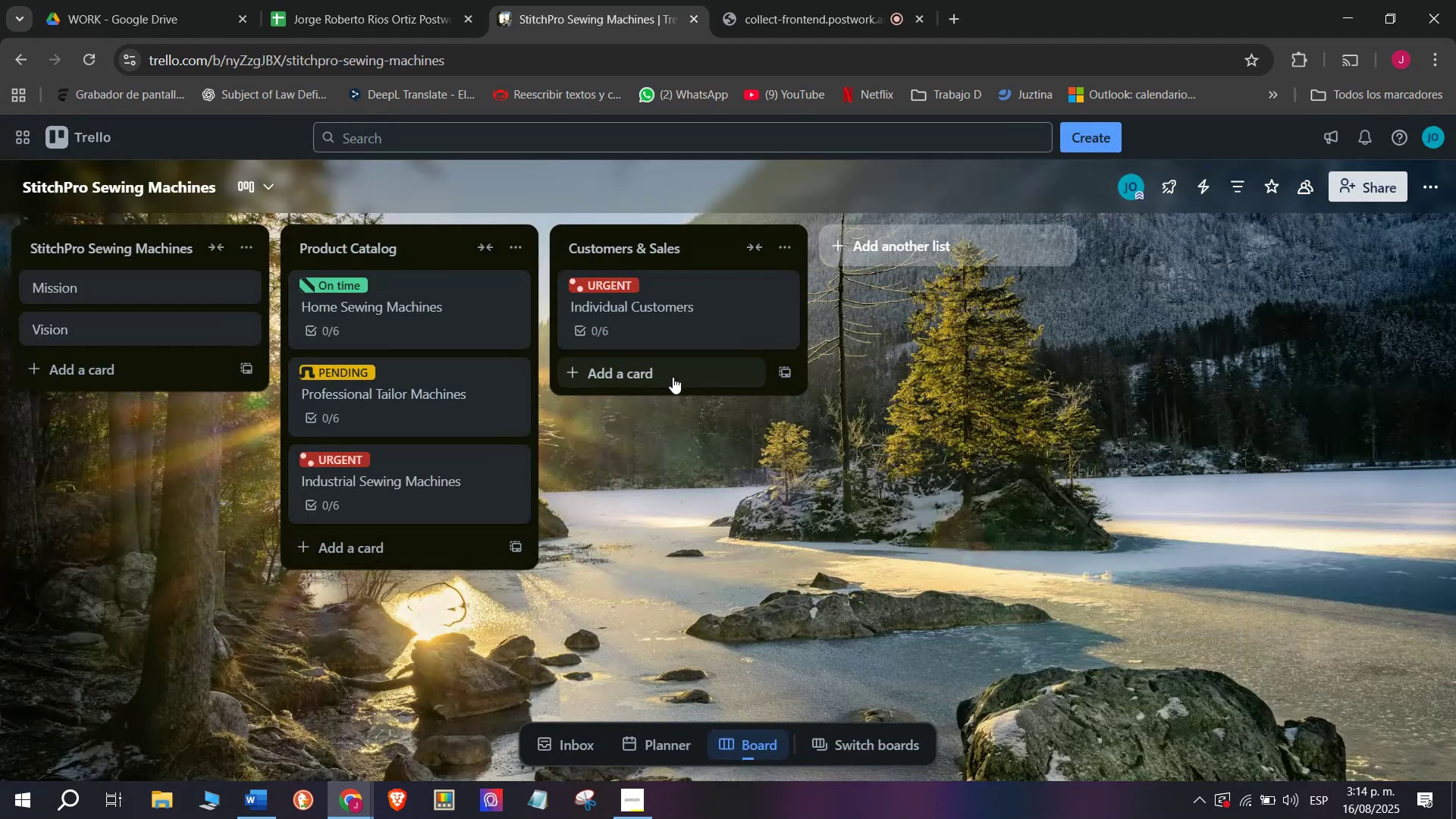 
left_click([673, 377])
 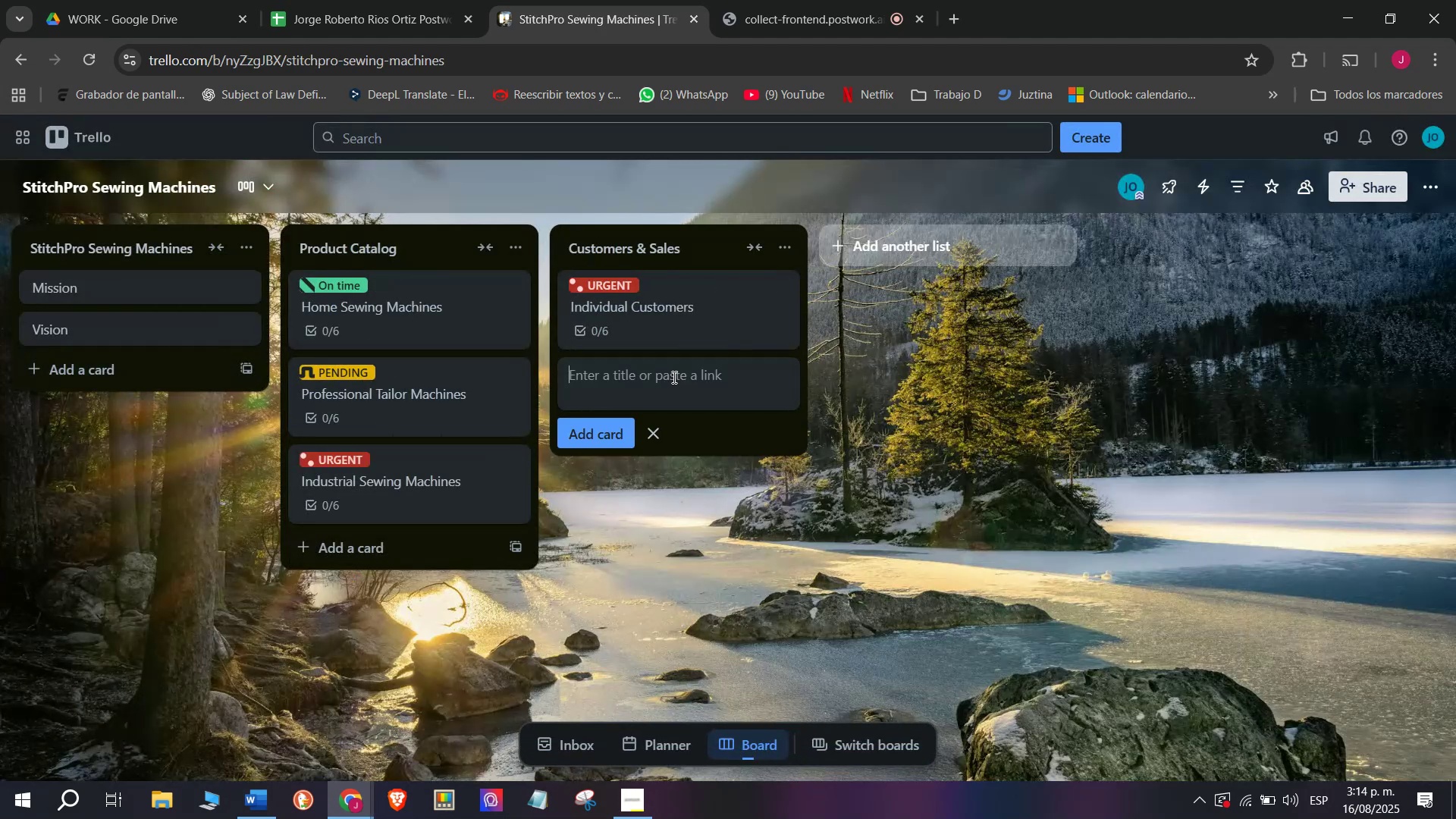 
type(Fashion Designers)
 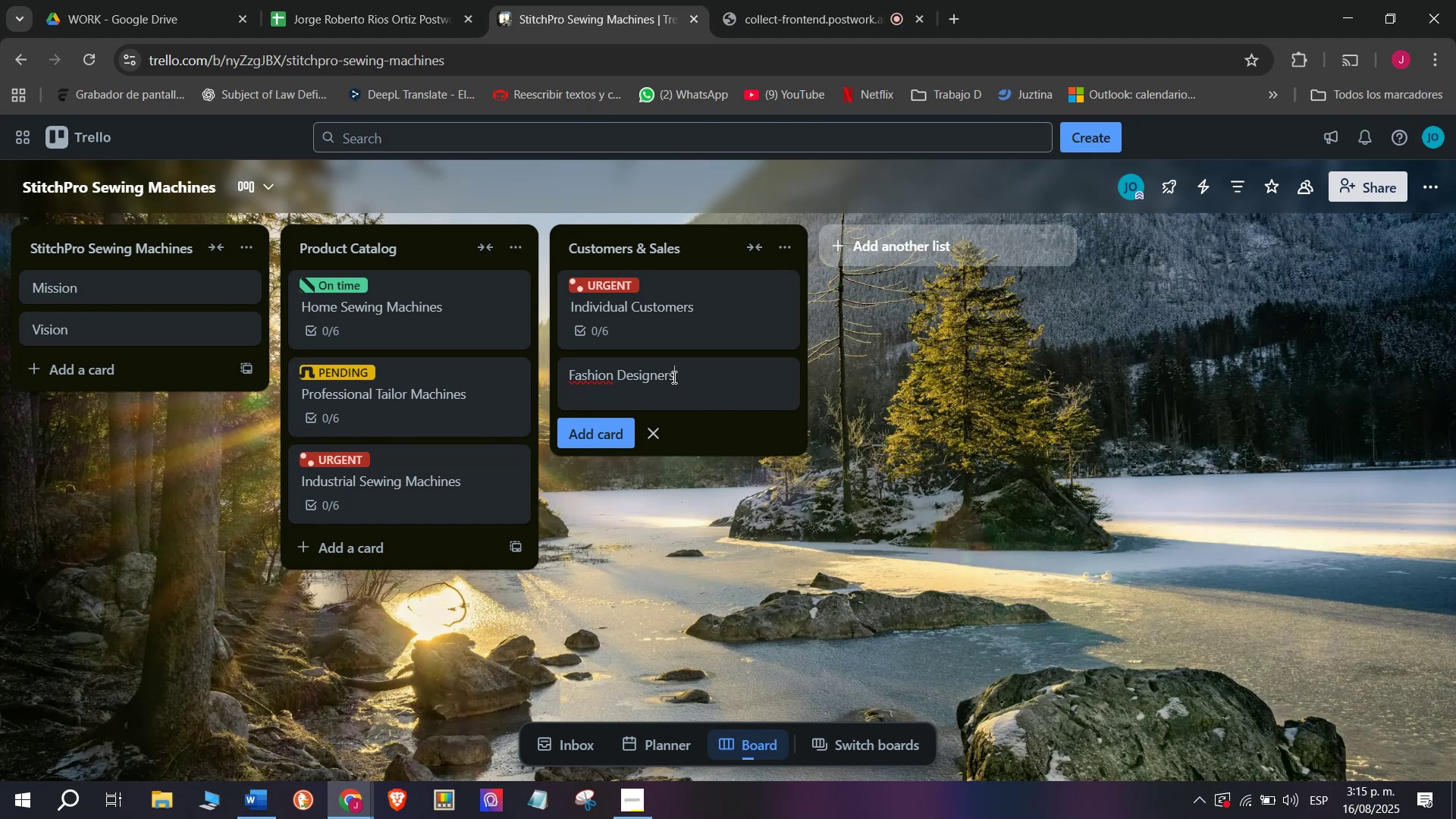 
key(Enter)
 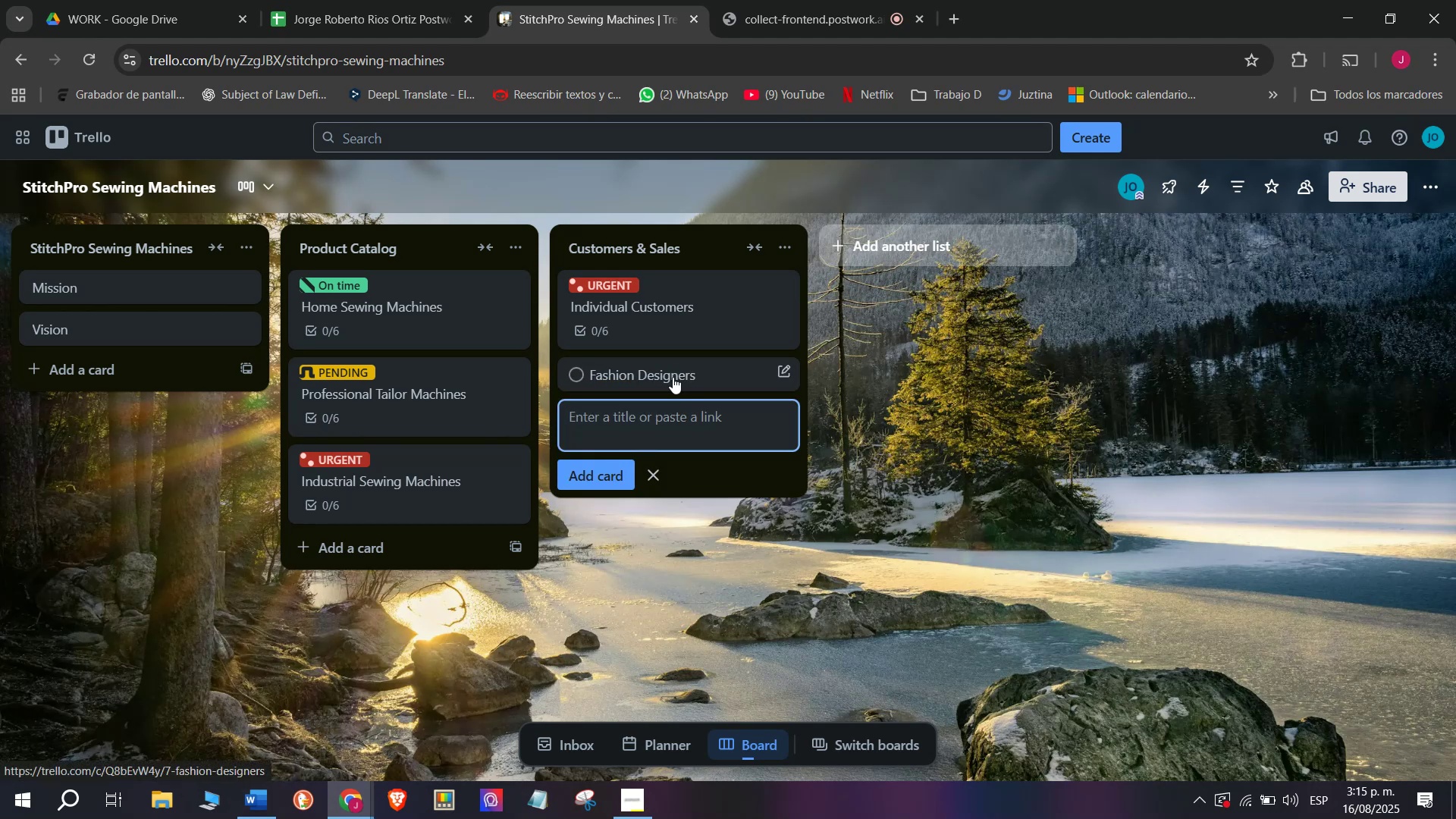 
left_click_drag(start_coordinate=[673, 377], to_coordinate=[677, 378])
 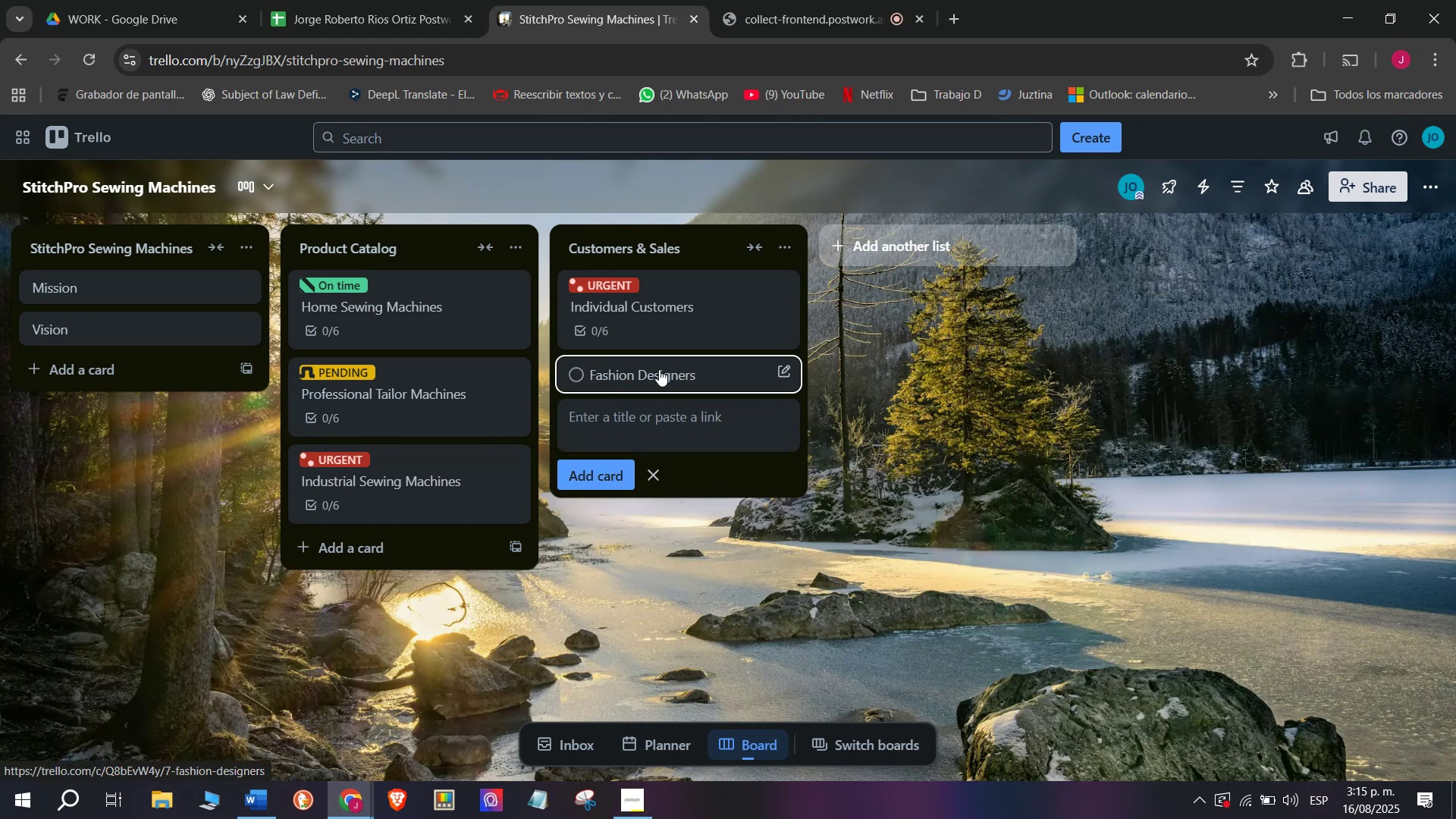 
left_click([659, 369])
 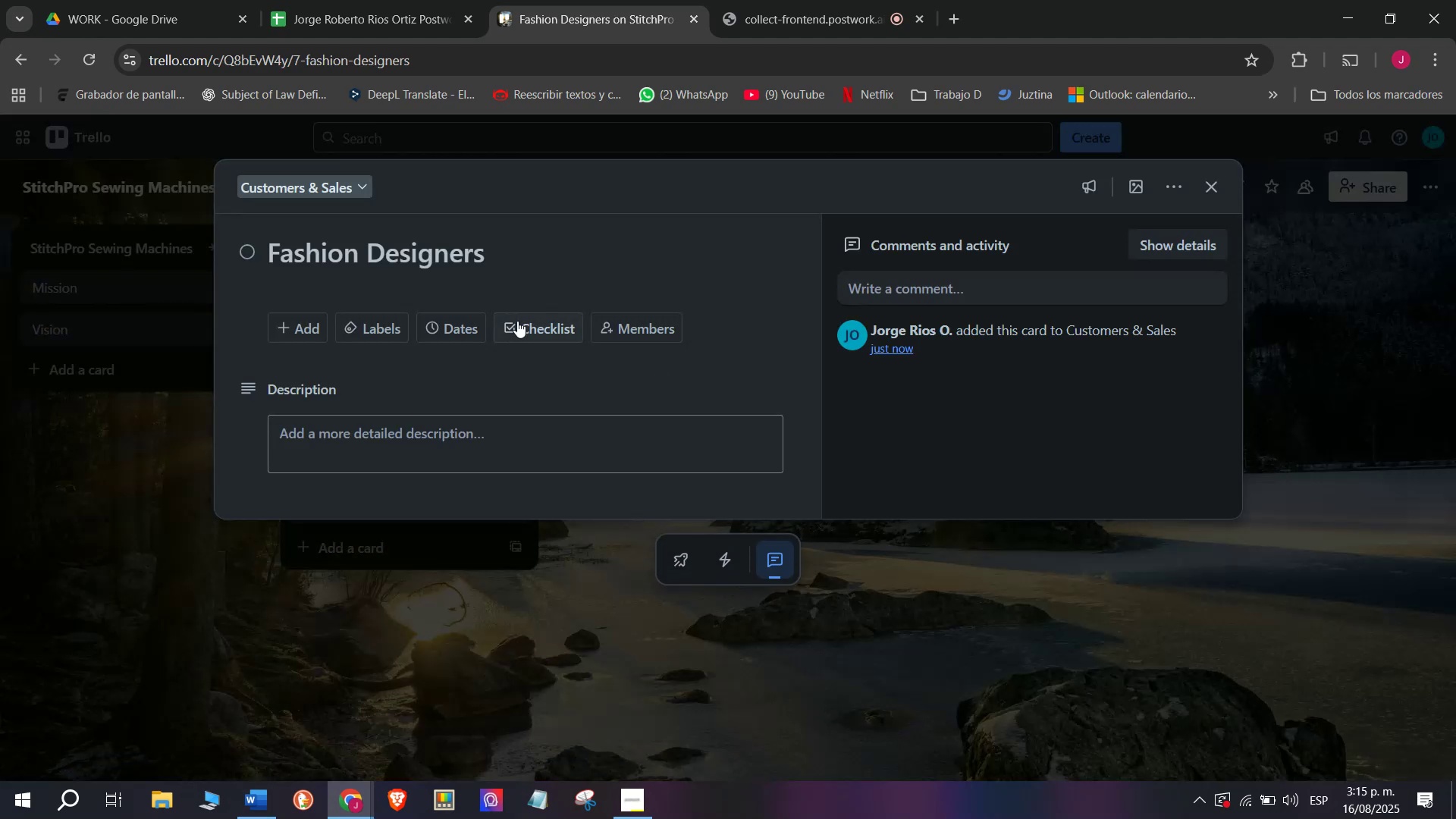 
left_click([548, 331])
 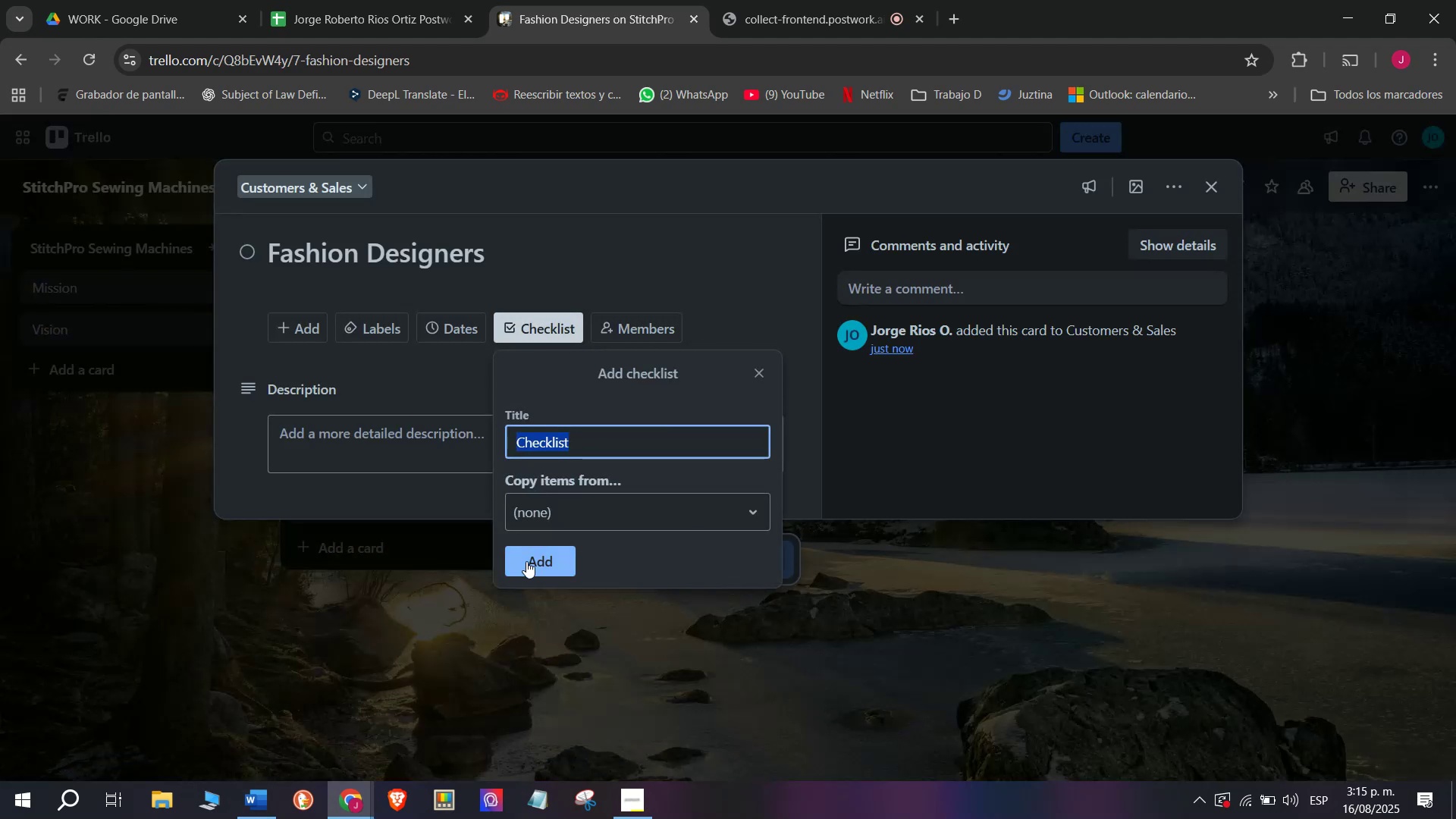 
left_click([531, 565])
 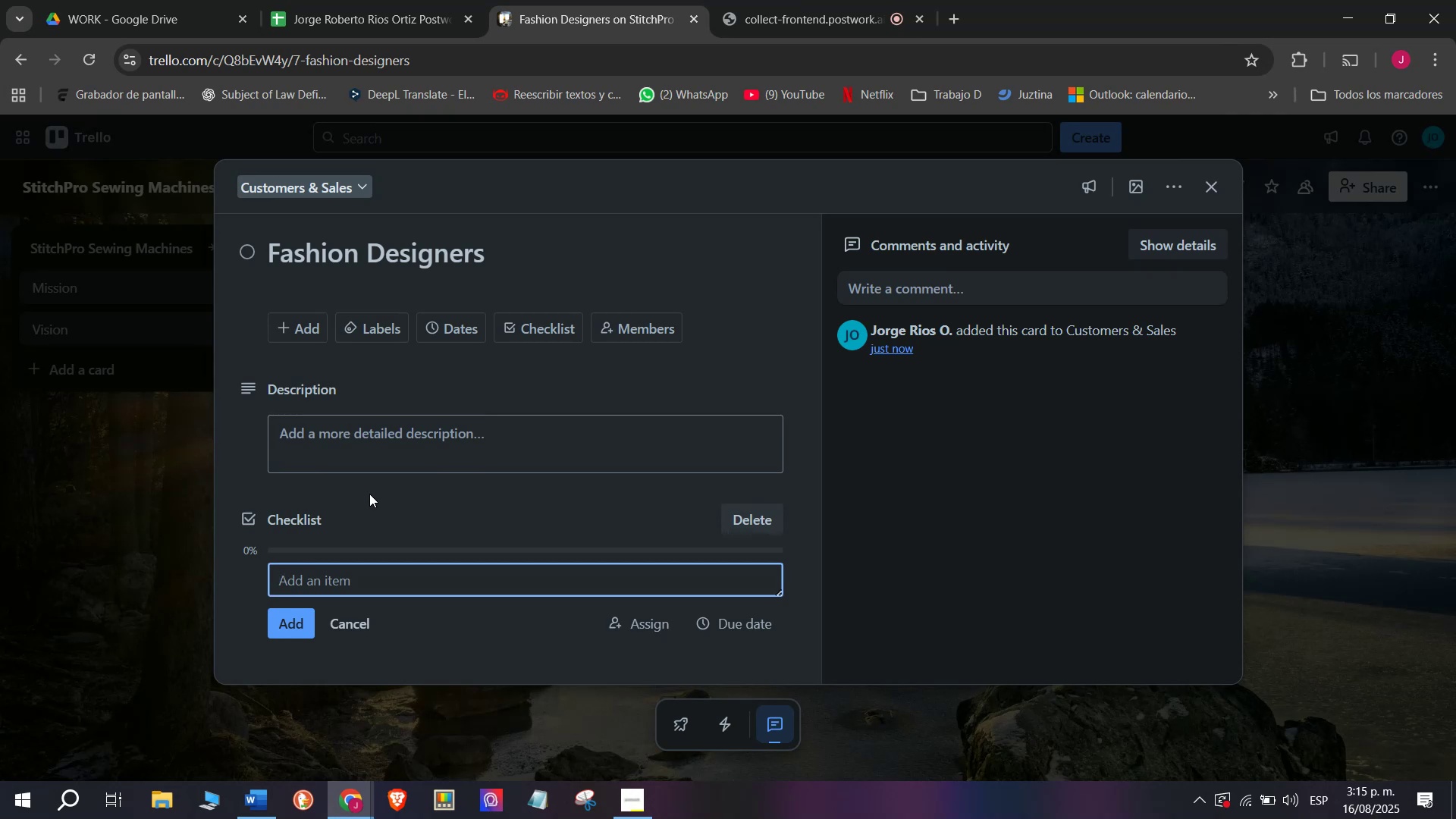 
wait(30.45)
 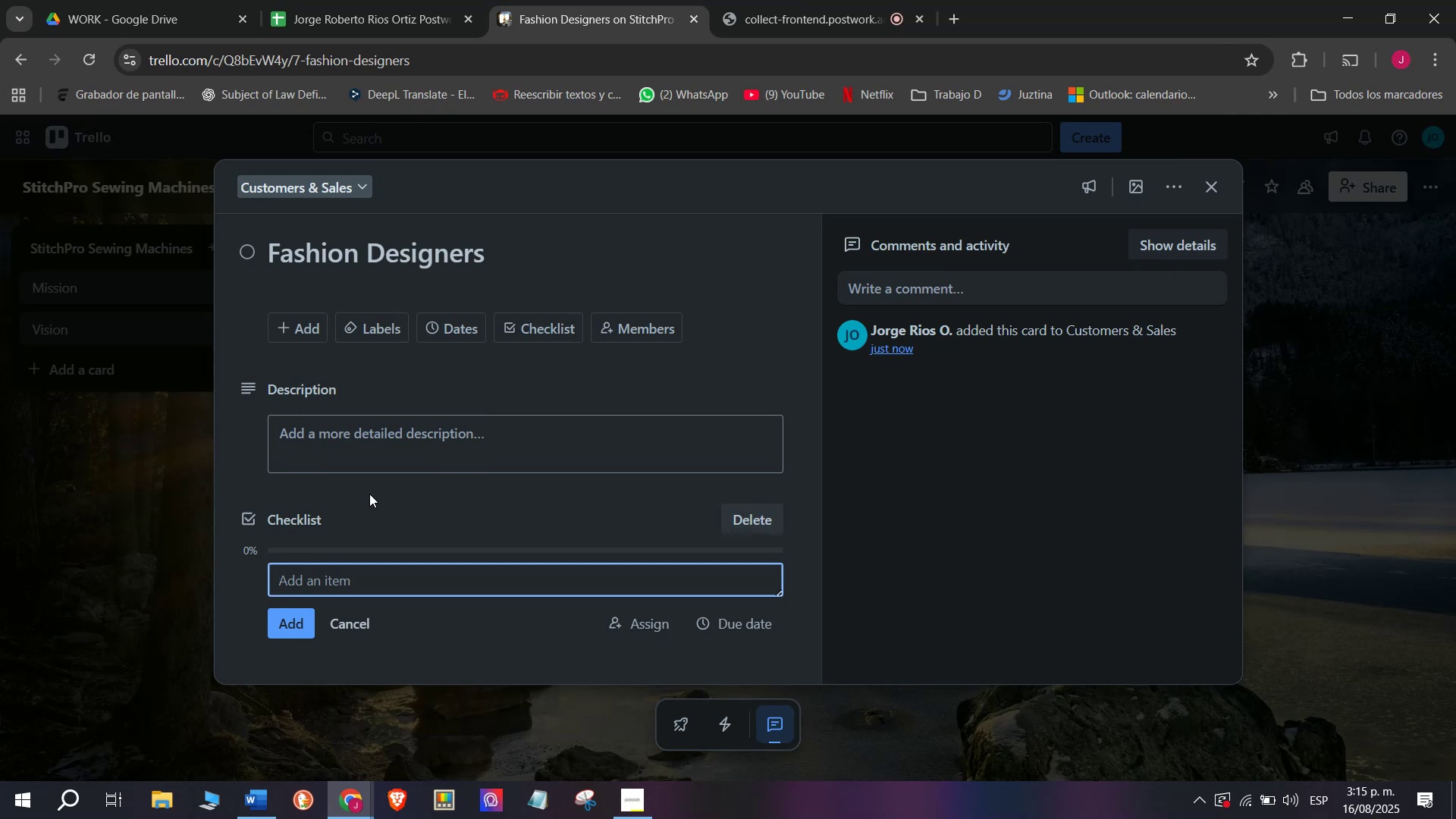 
type(Identify potential clients)
 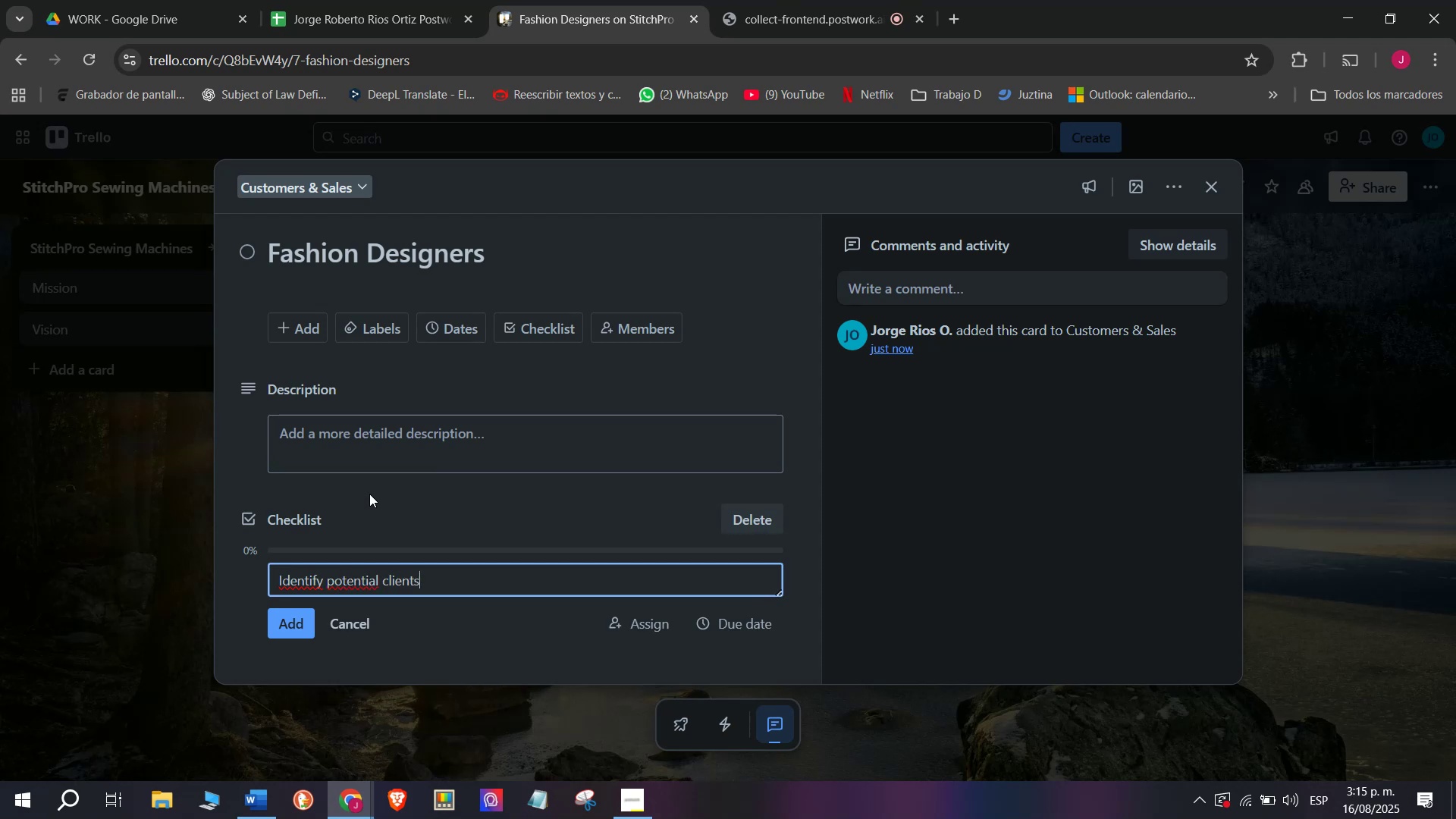 
key(Enter)
 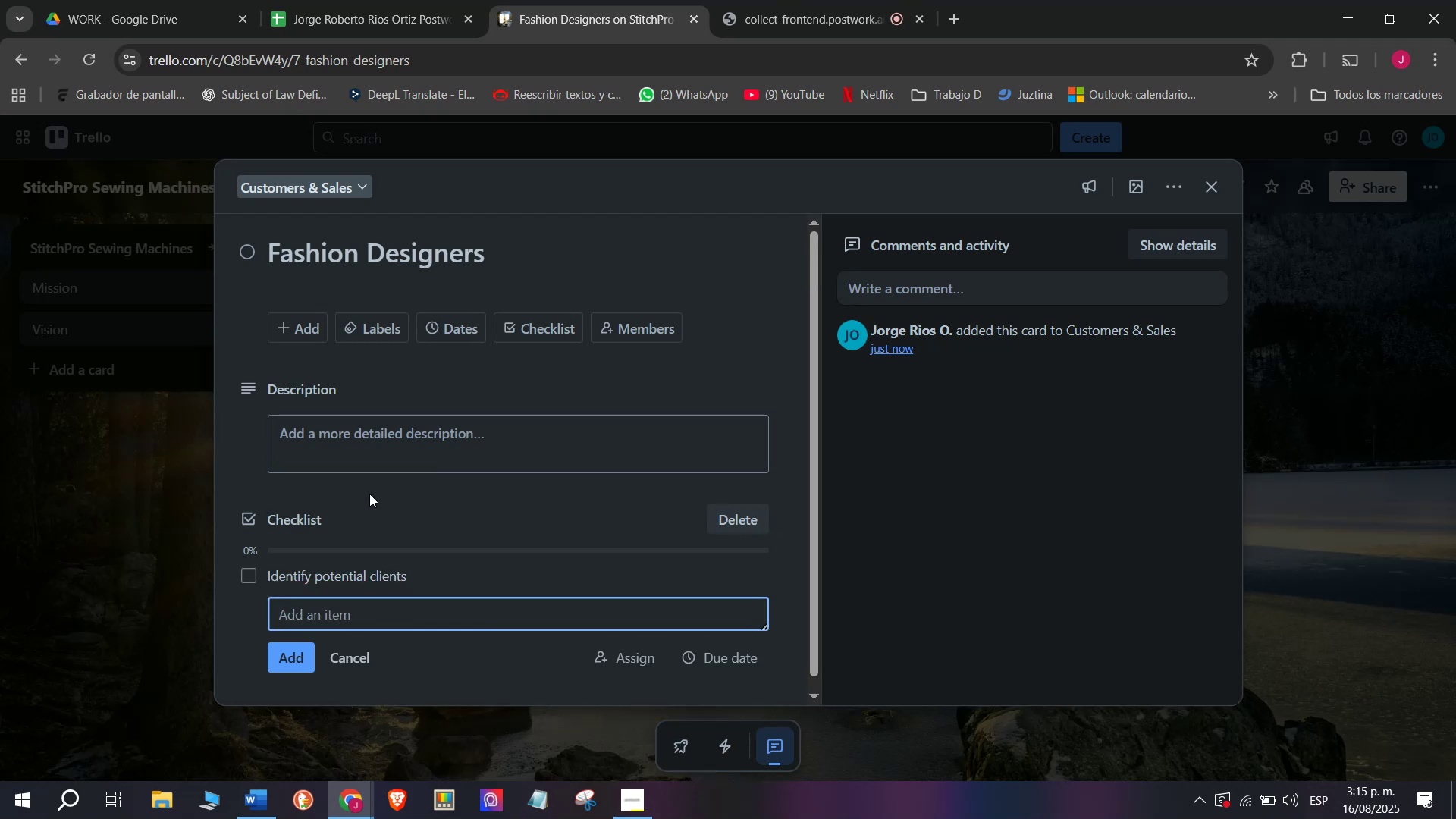 
type(Ofe)
key(Backspace)
type(fer machine packages)
 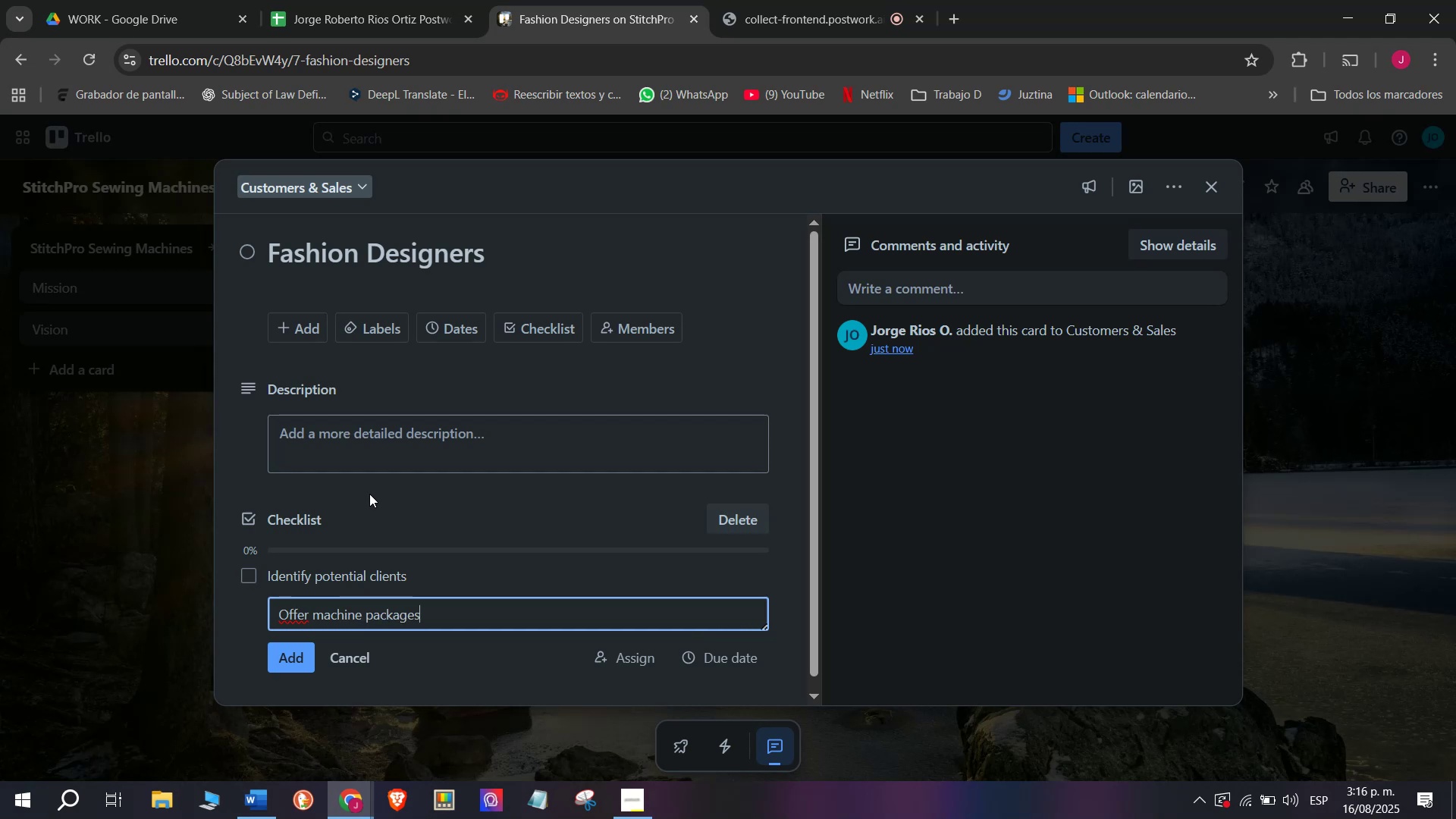 
key(Enter)
 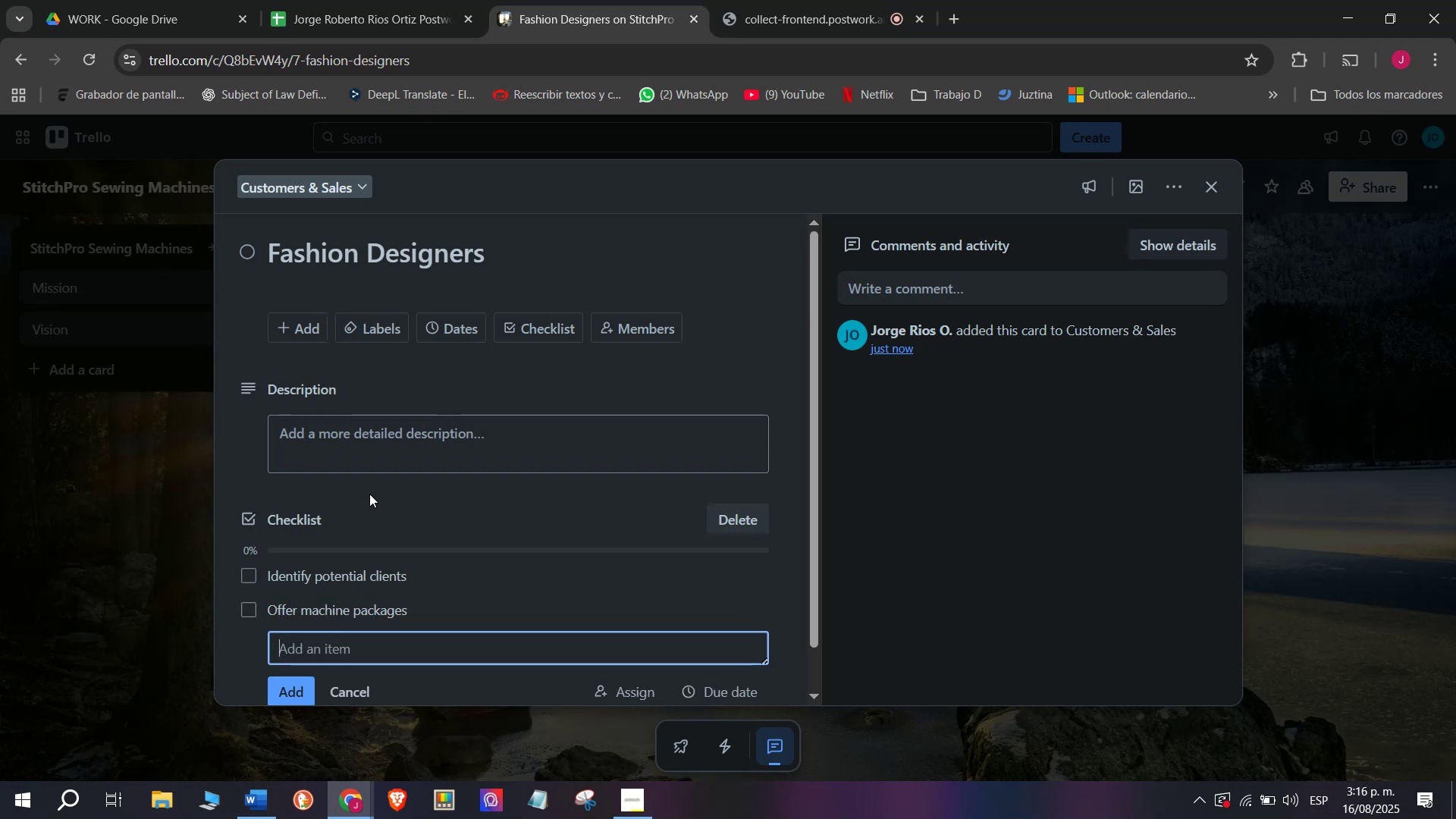 
type(Orivu)
key(Backspace)
key(Backspace)
key(Backspace)
key(Backspace)
key(Backspace)
key(Backspace)
type(Provide traininf)
key(Backspace)
type(g workshops)
 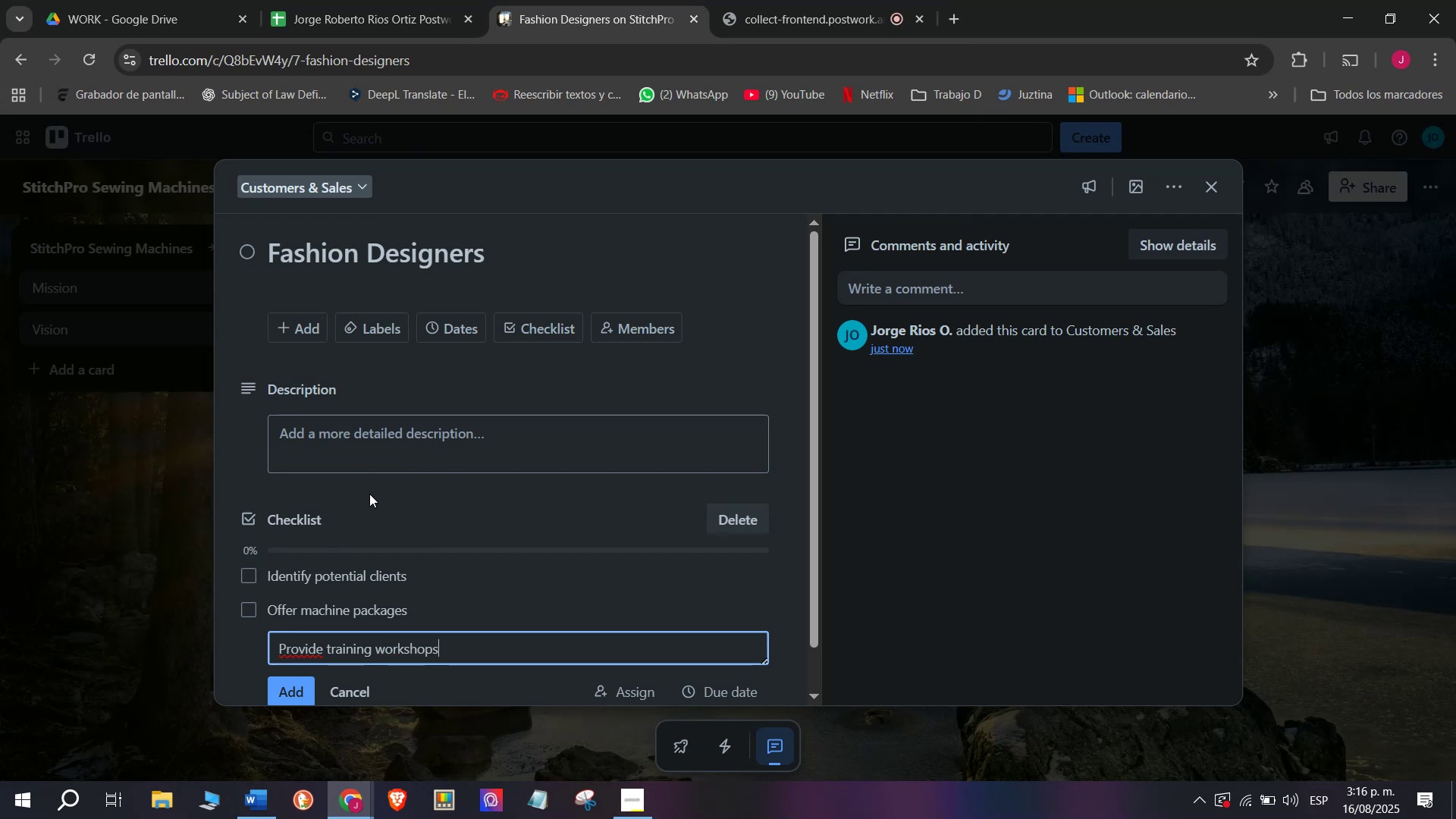 
key(Enter)
 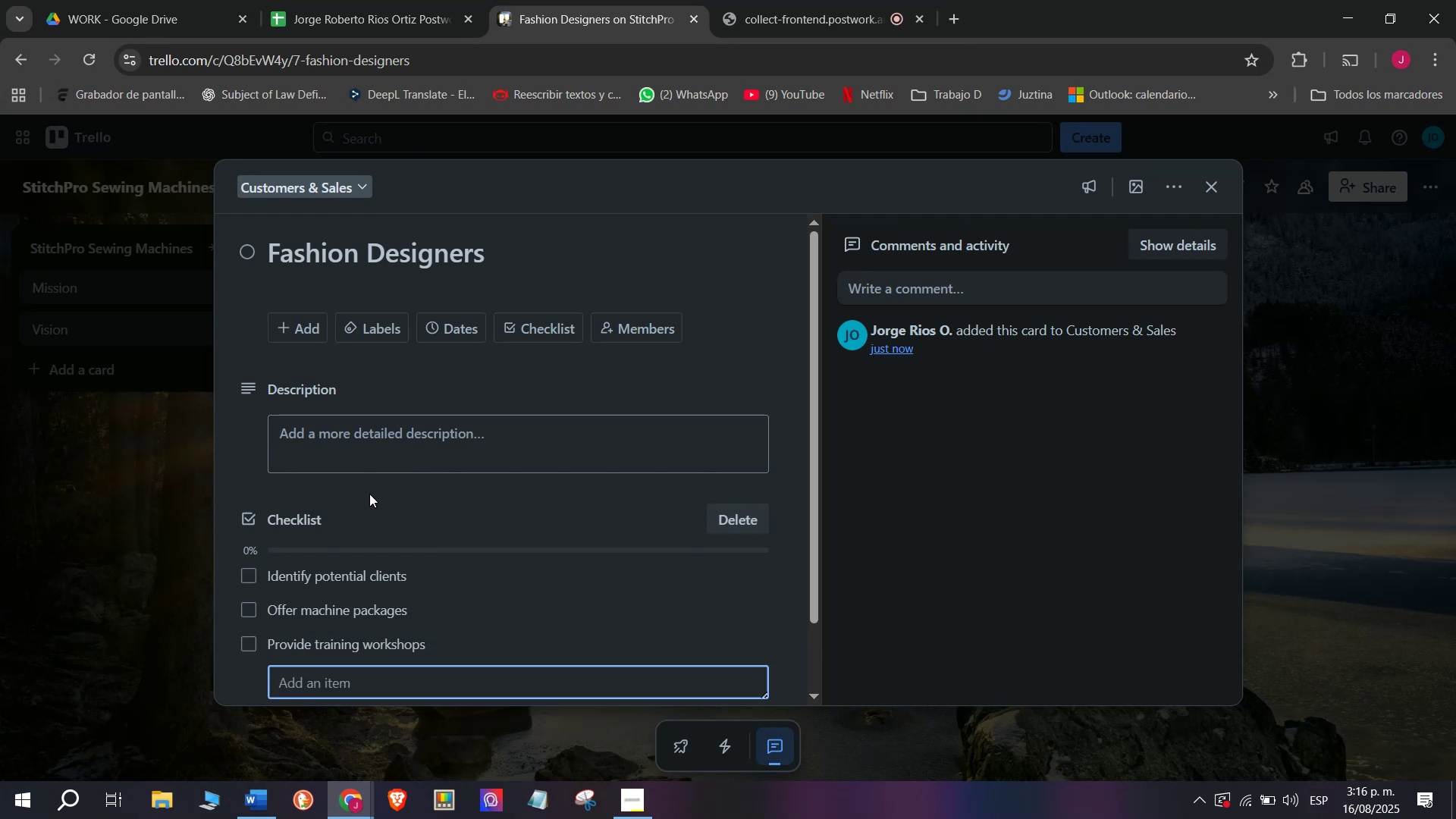 
type(Collect testi)
 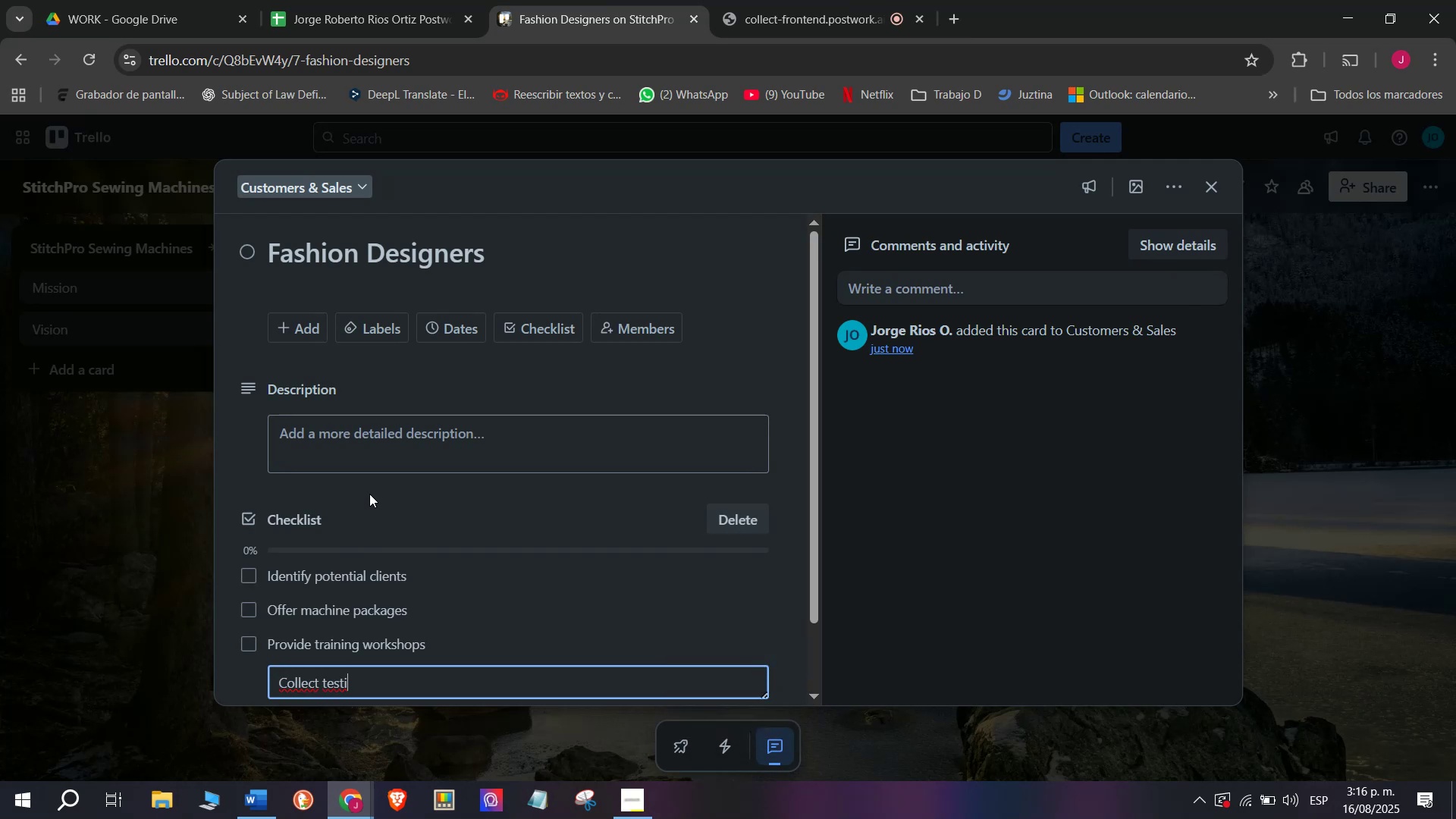 
type(monials)
 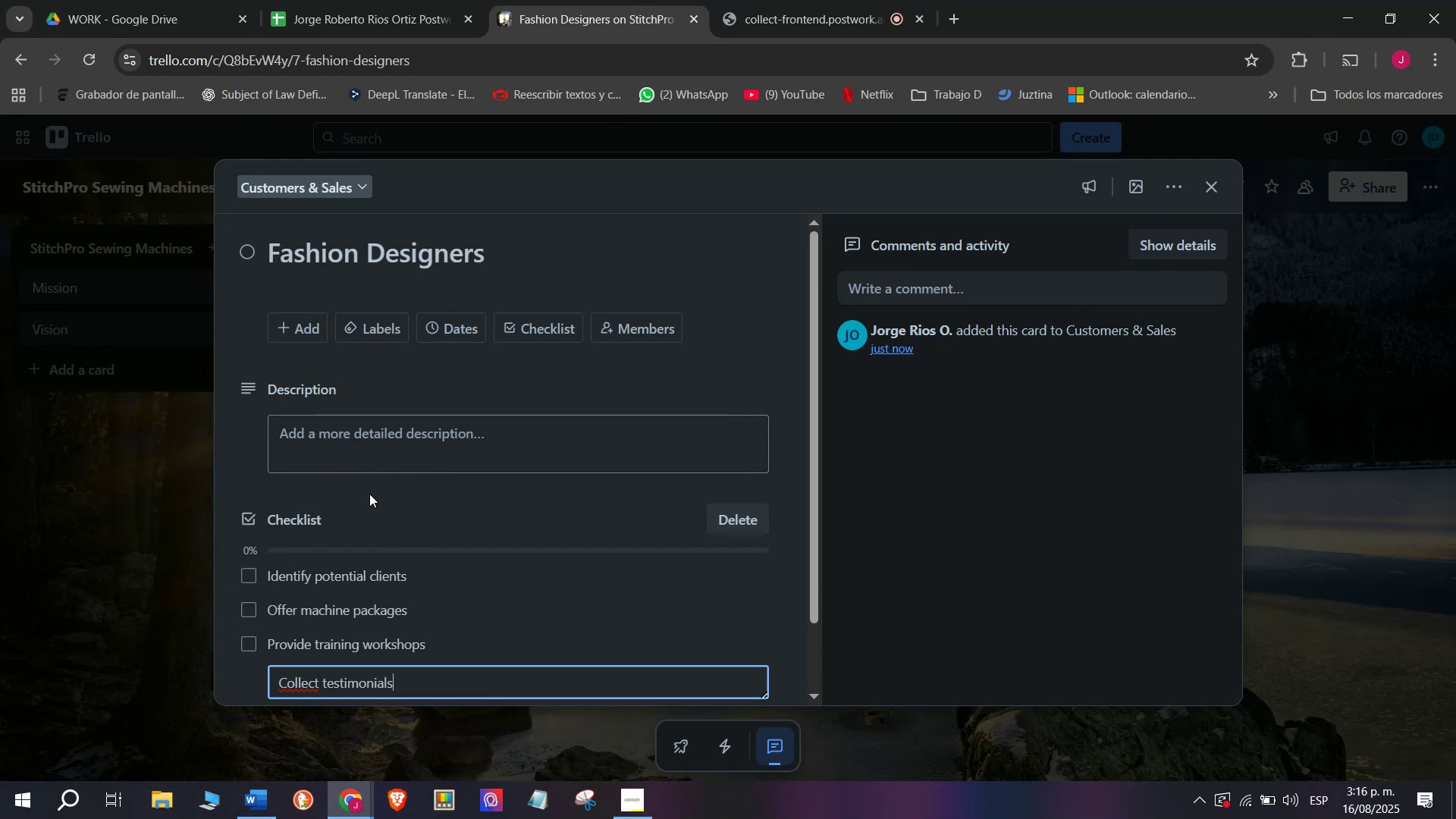 
key(Enter)
 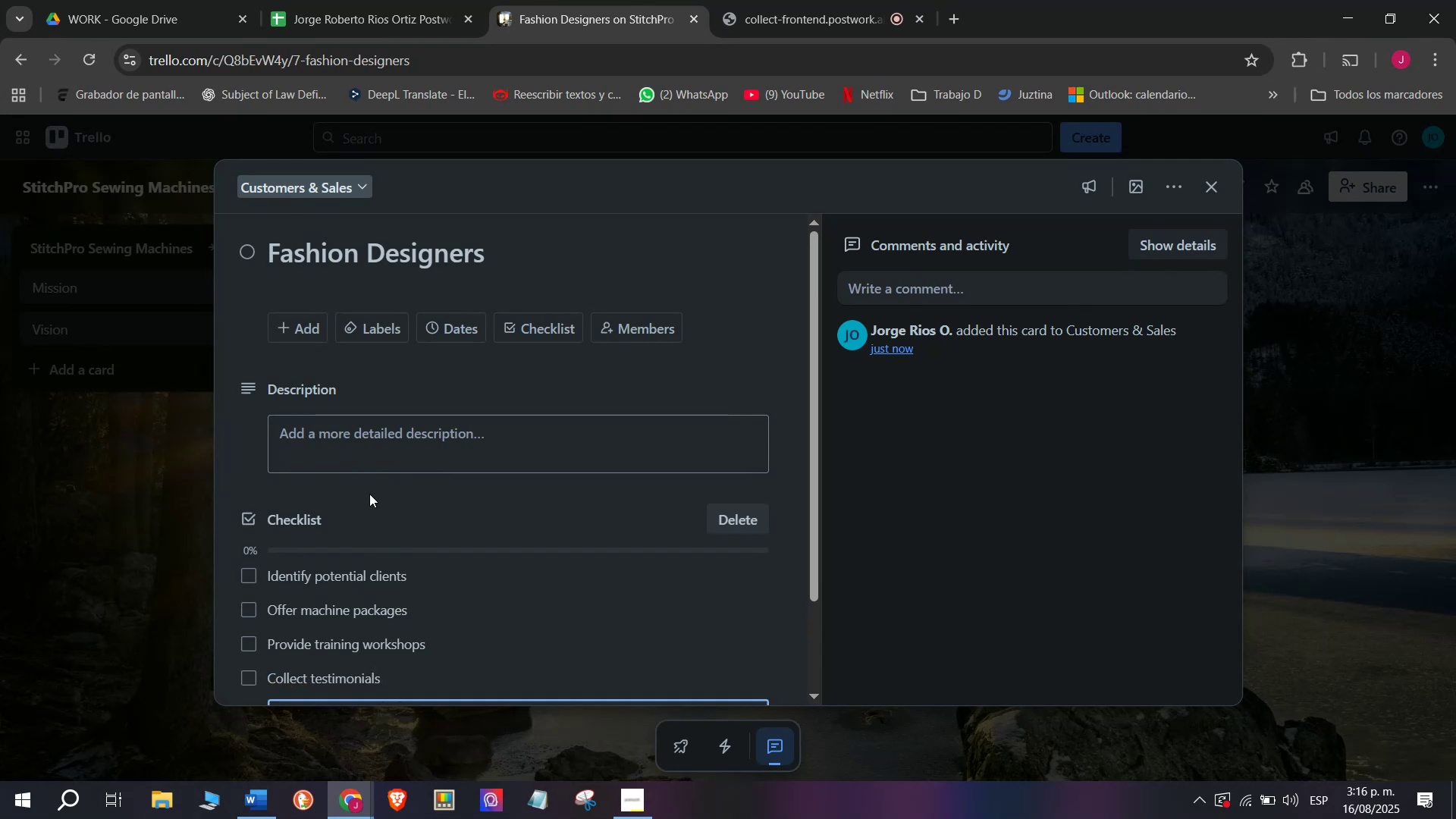 
type(Confirt)
key(Backspace)
type(m long- )
key(Backspace)
type(term contracts)
 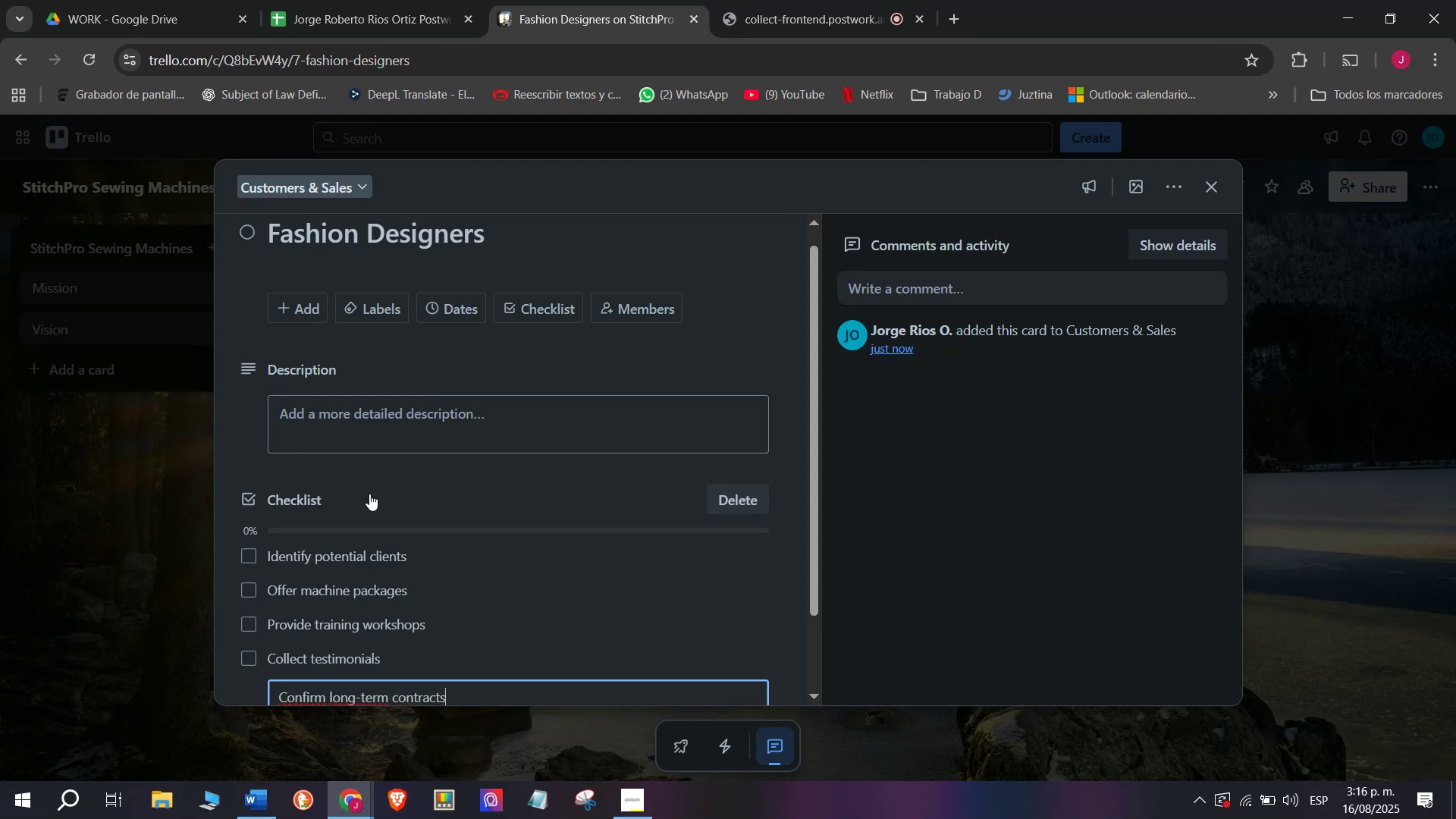 
key(Enter)
 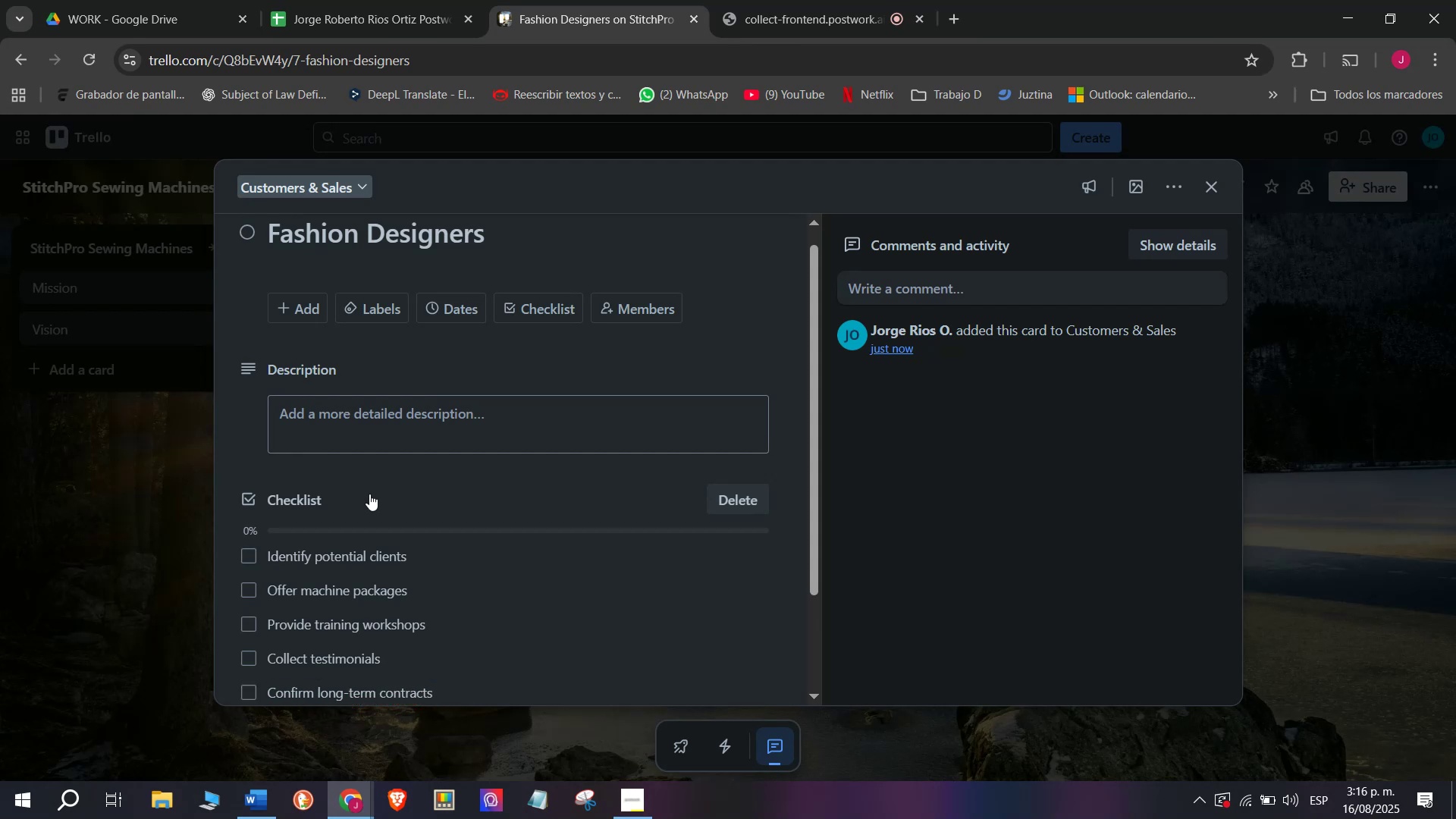 
type(Send discounts)
 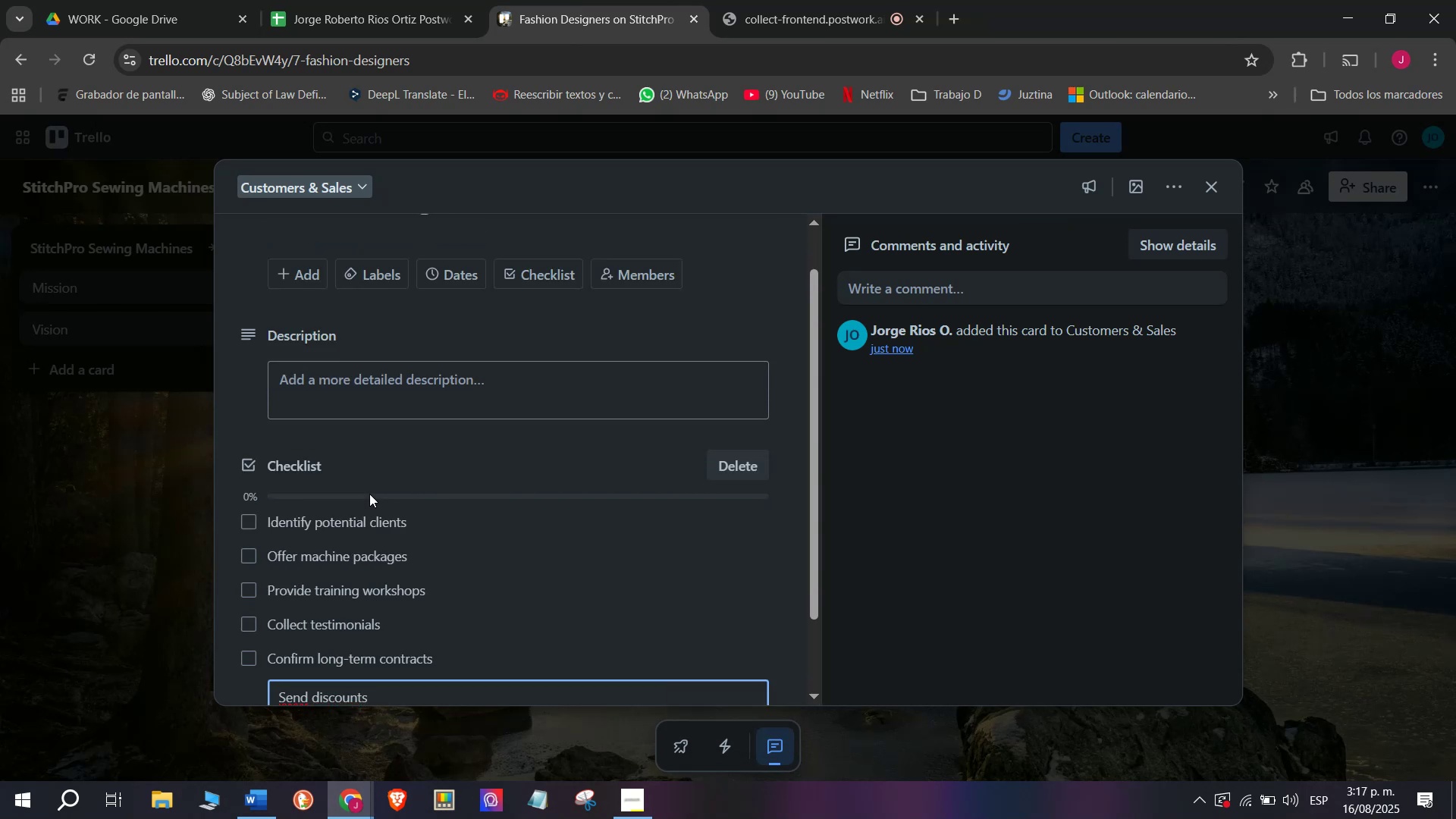 
key(Enter)
 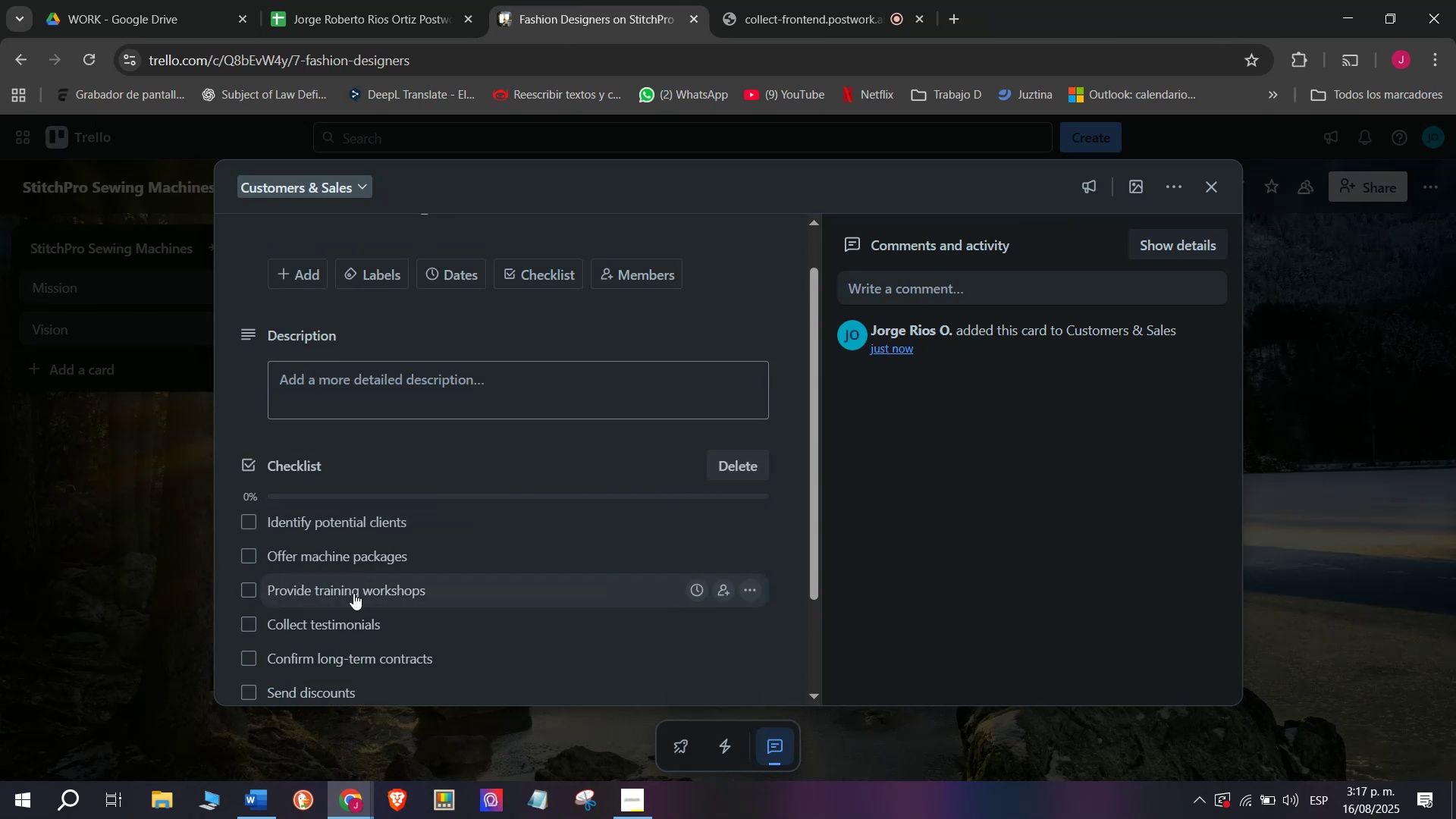 
scroll: coordinate [304, 477], scroll_direction: up, amount: 4.0
 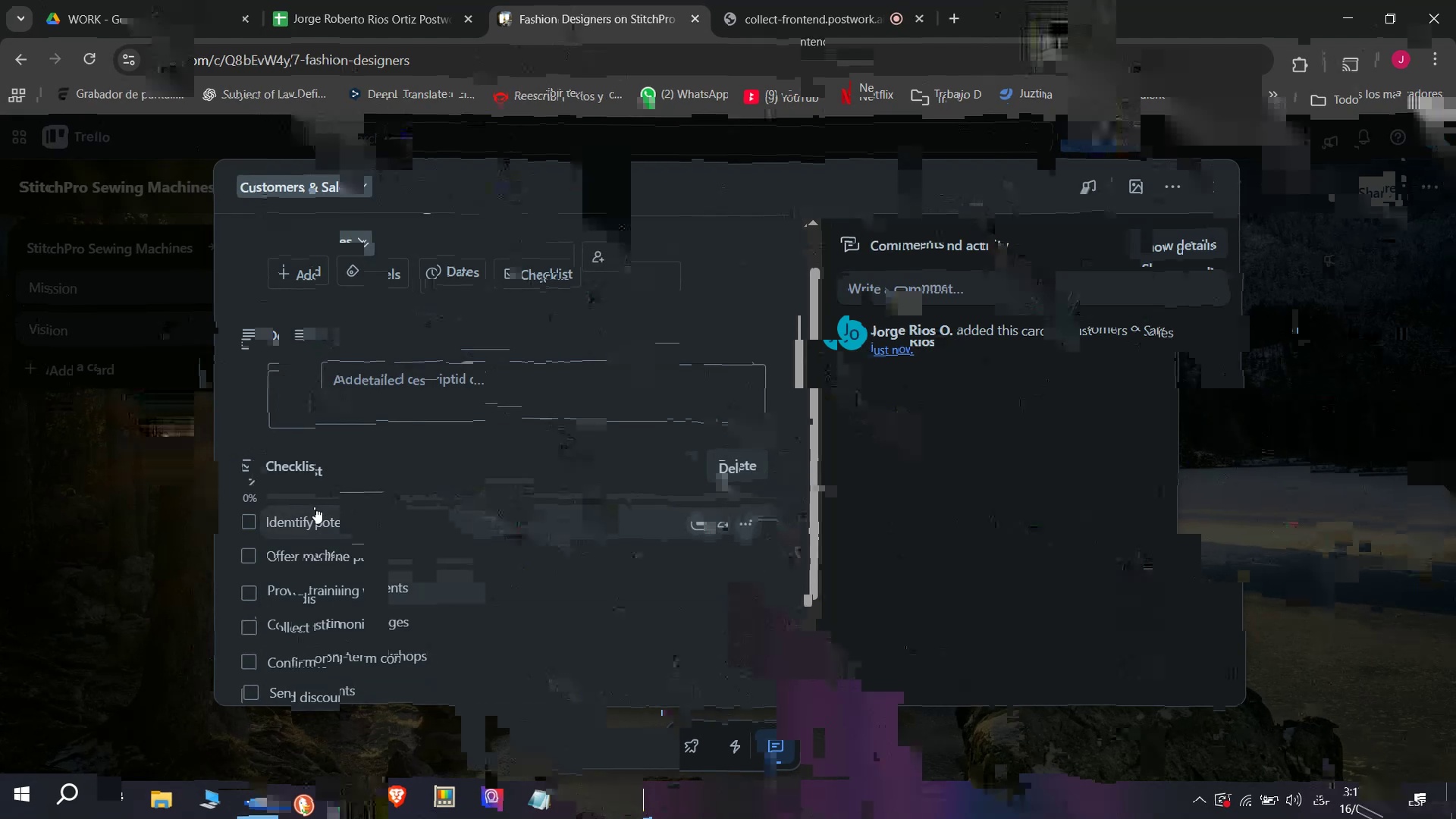 
left_click([369, 337])
 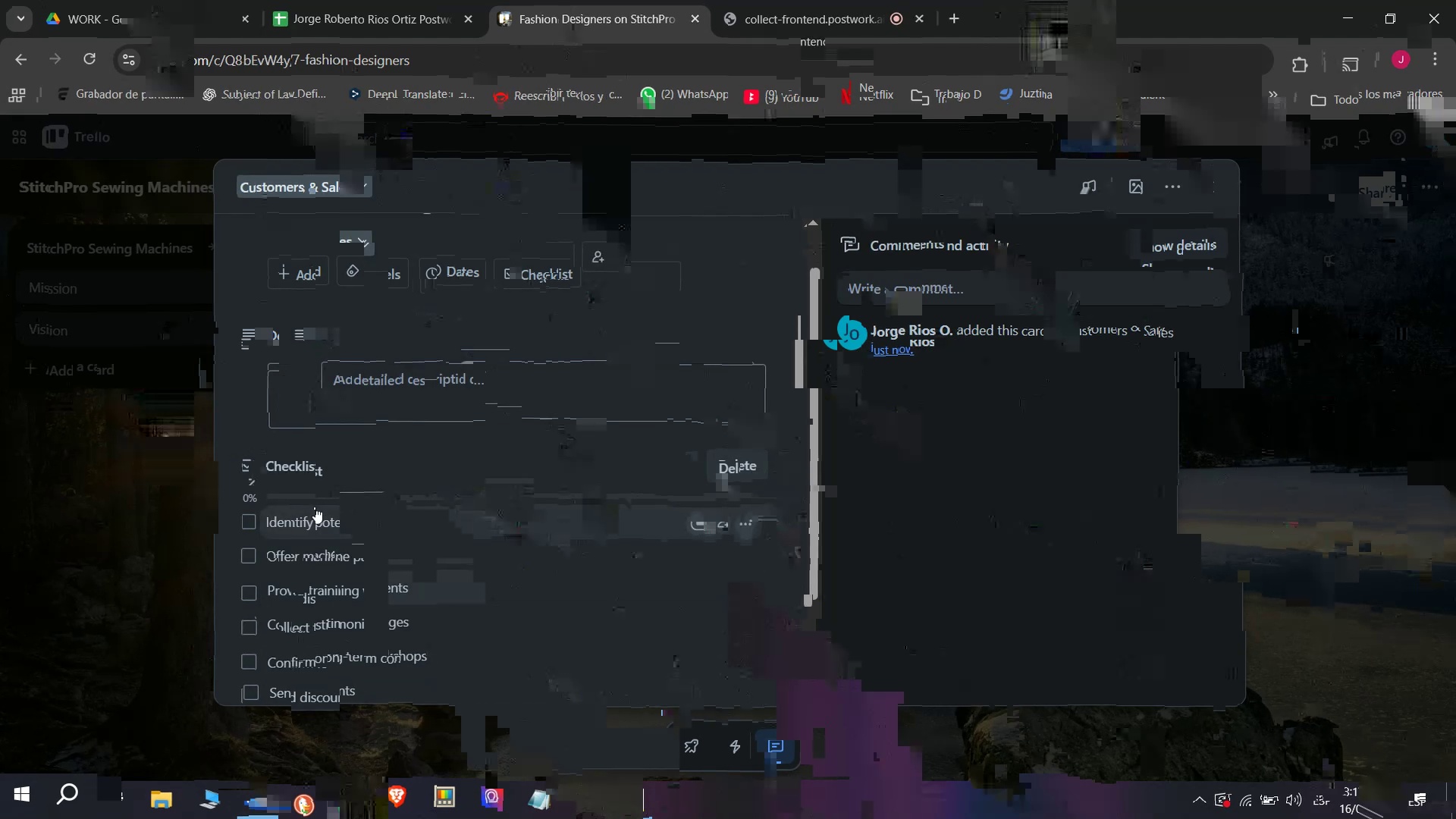 
left_click([466, 506])
 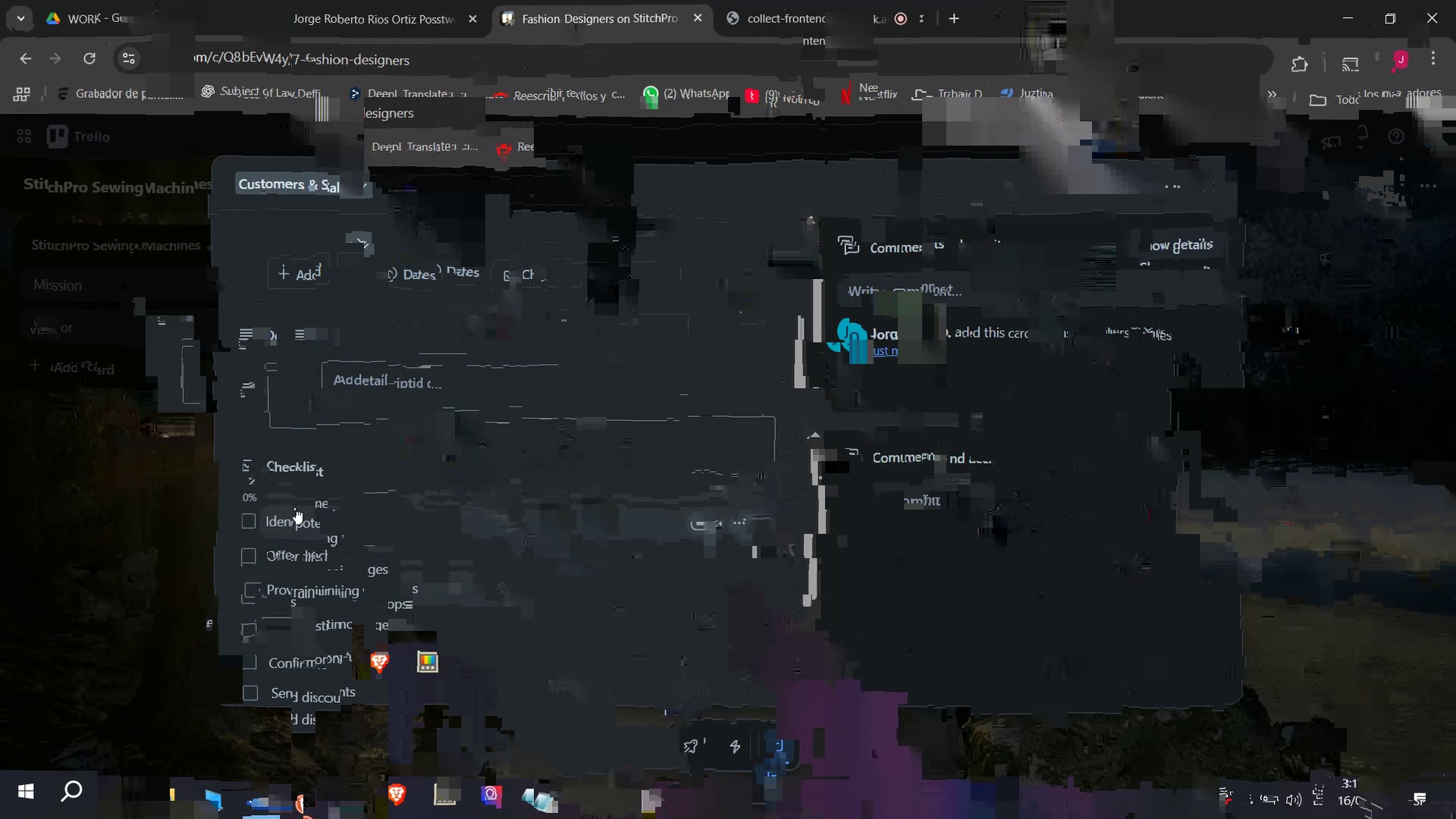 
triple_click([123, 533])
 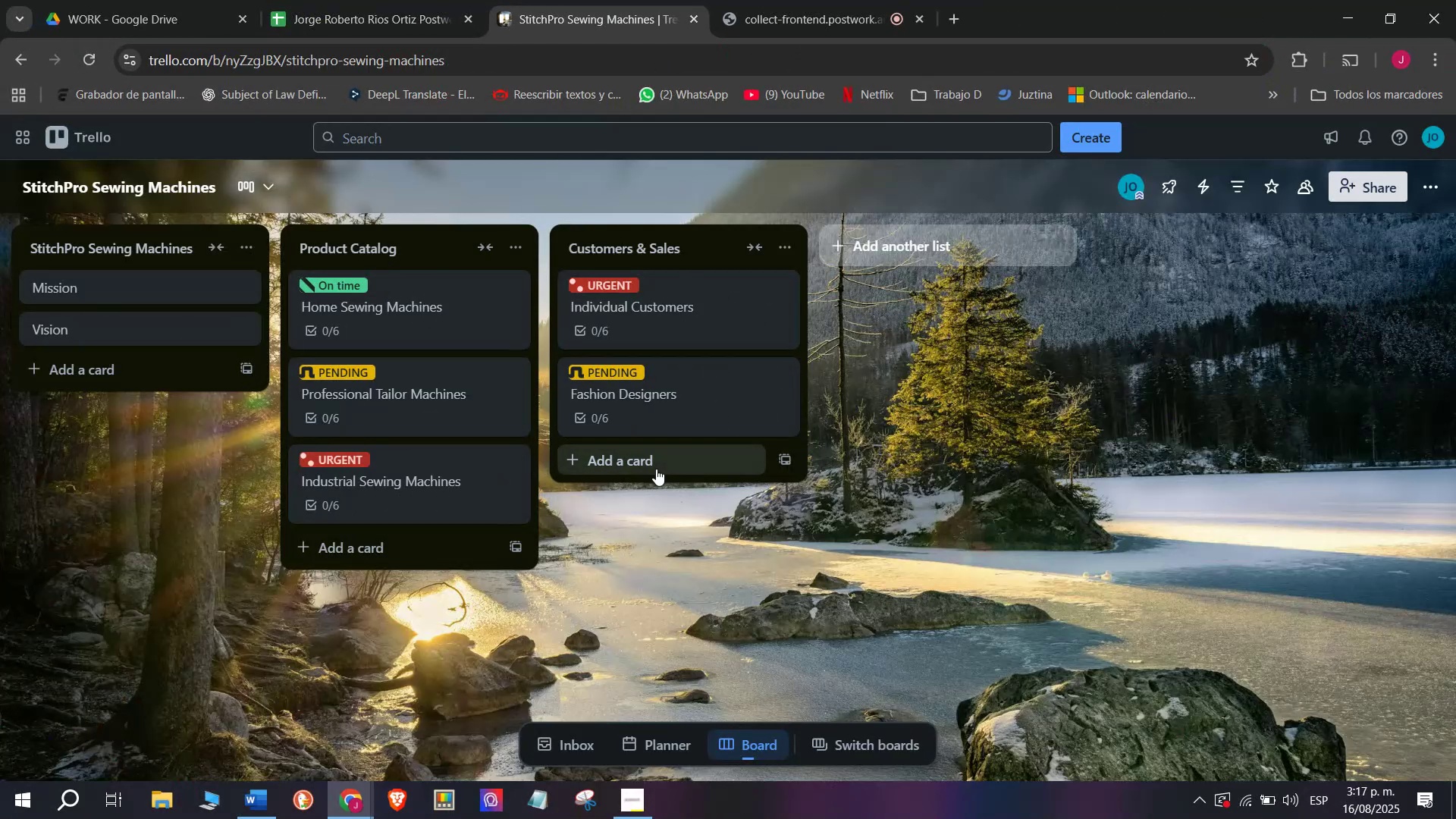 
left_click([658, 461])
 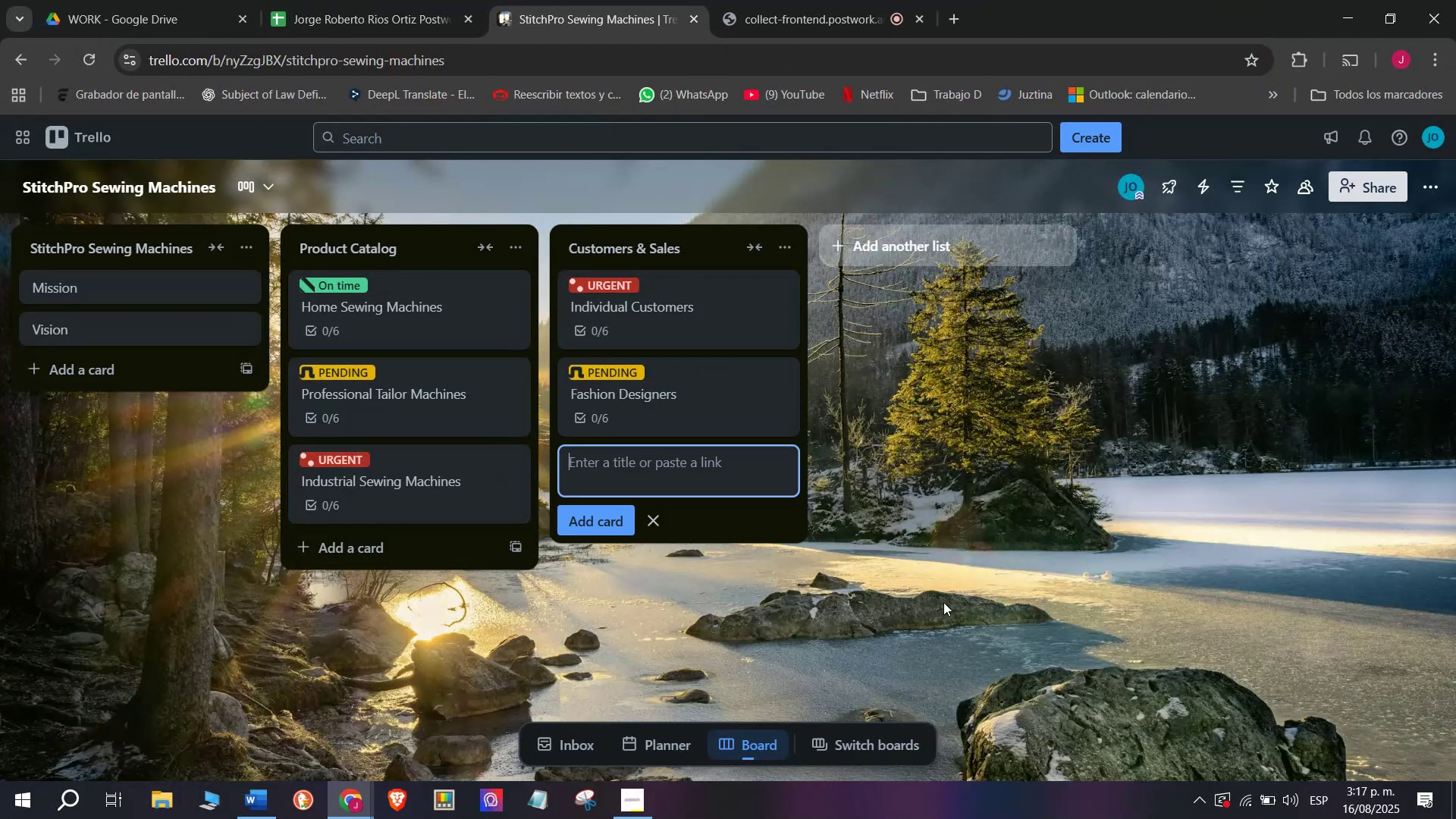 
wait(6.0)
 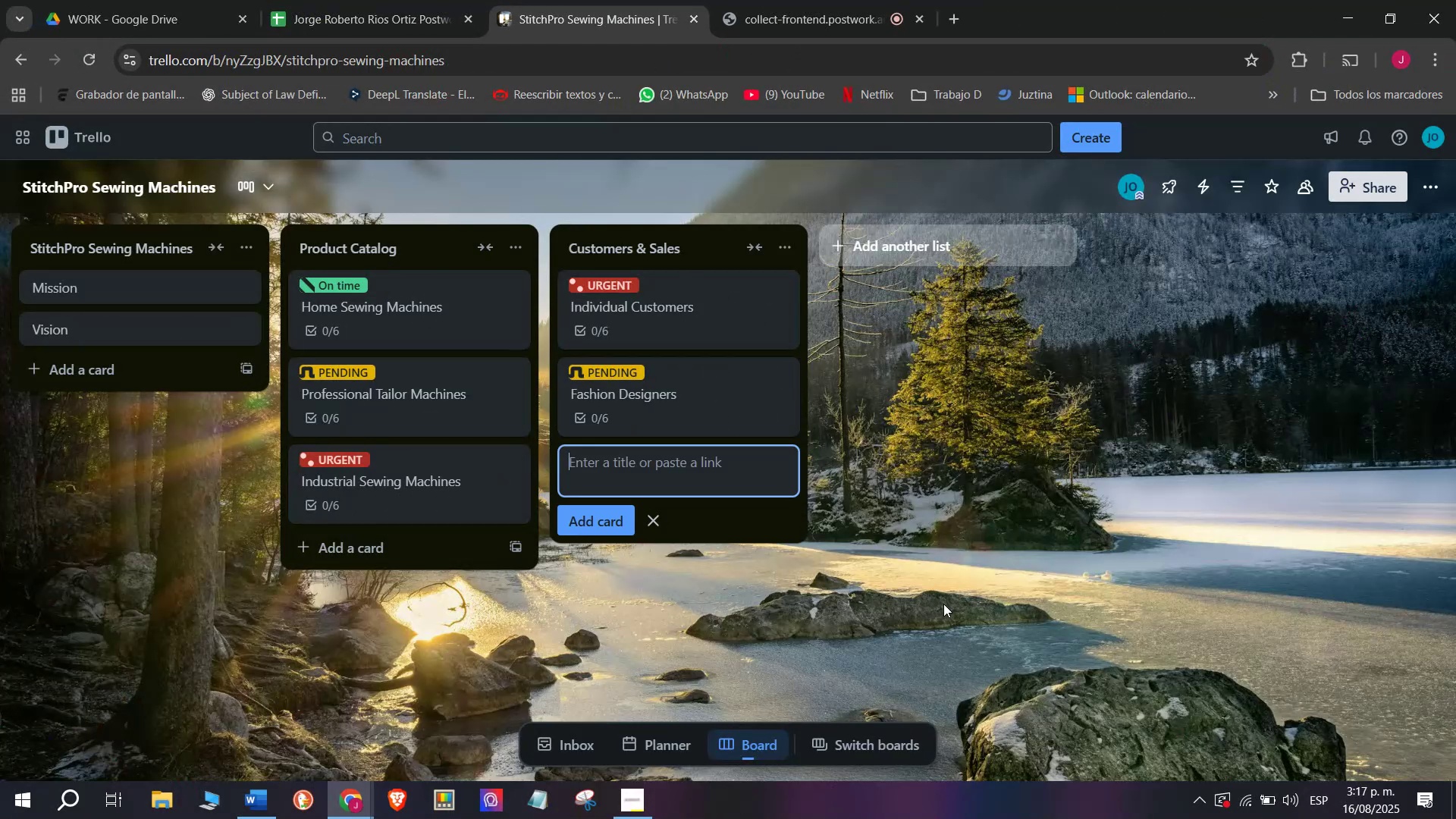 
type(Factiru)
key(Backspace)
type(ies)
key(Backspace)
key(Backspace)
key(Backspace)
key(Backspace)
key(Backspace)
type(ories ^ Workshops)
 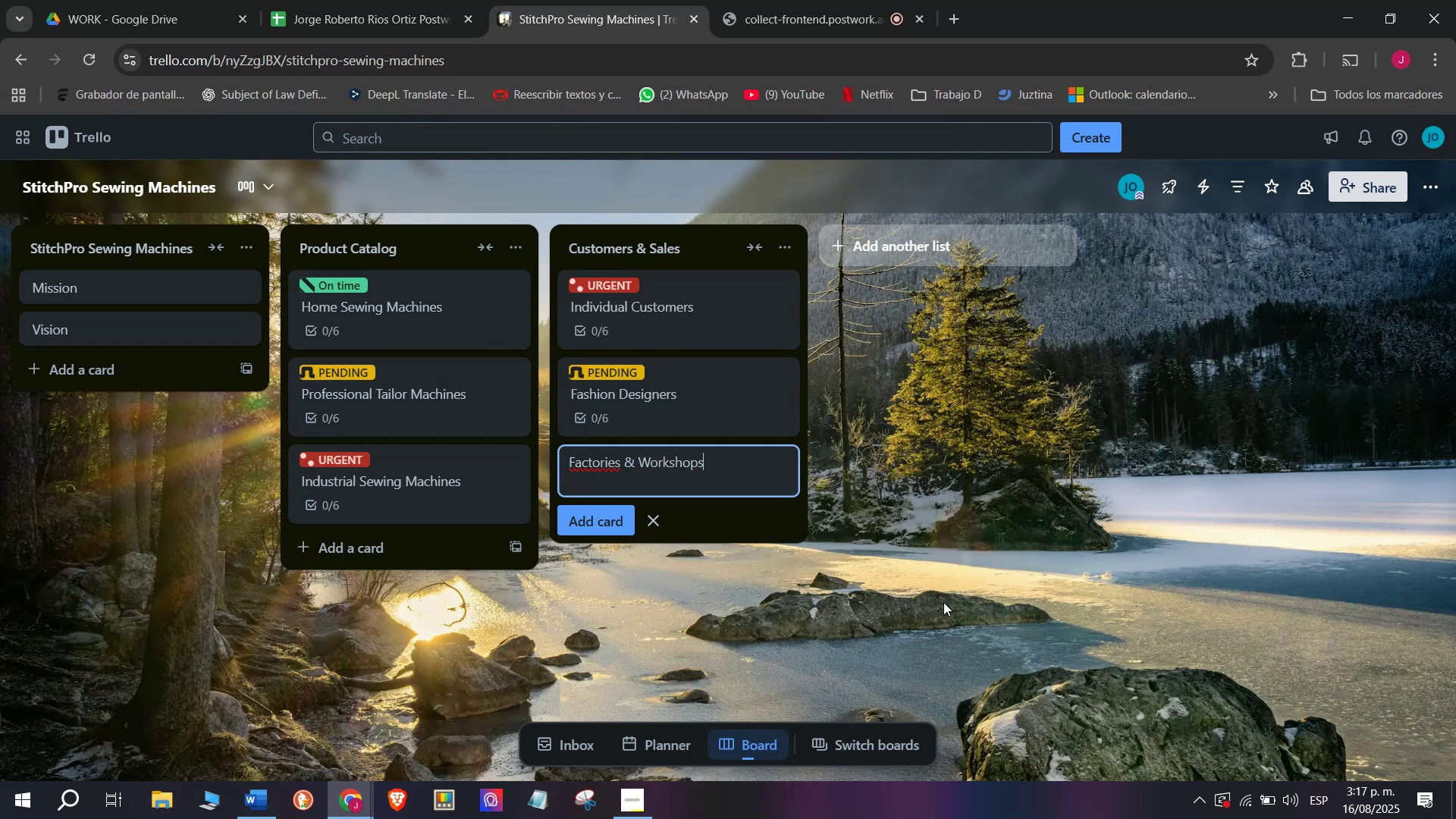 
key(Enter)
 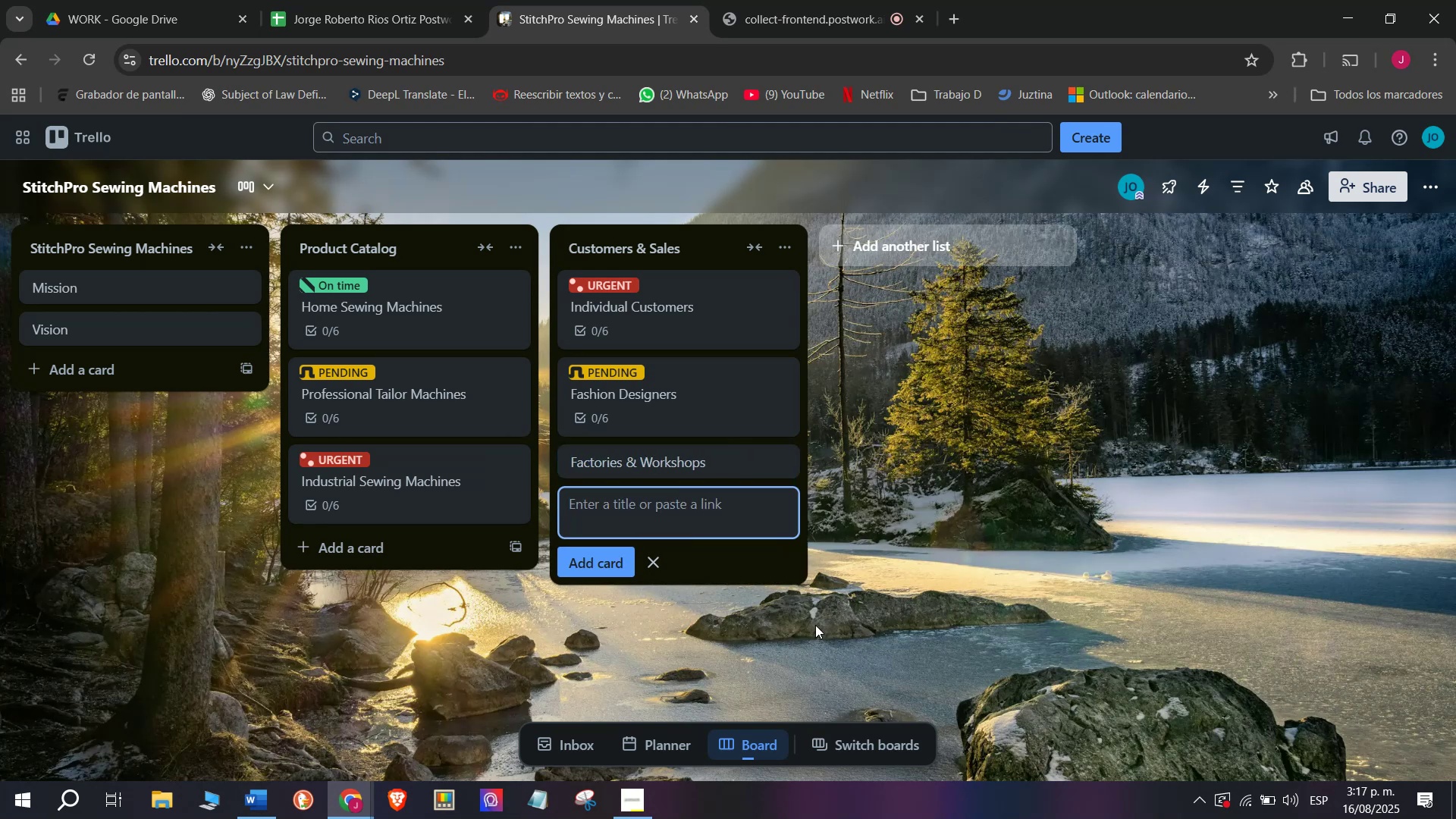 
left_click([725, 456])
 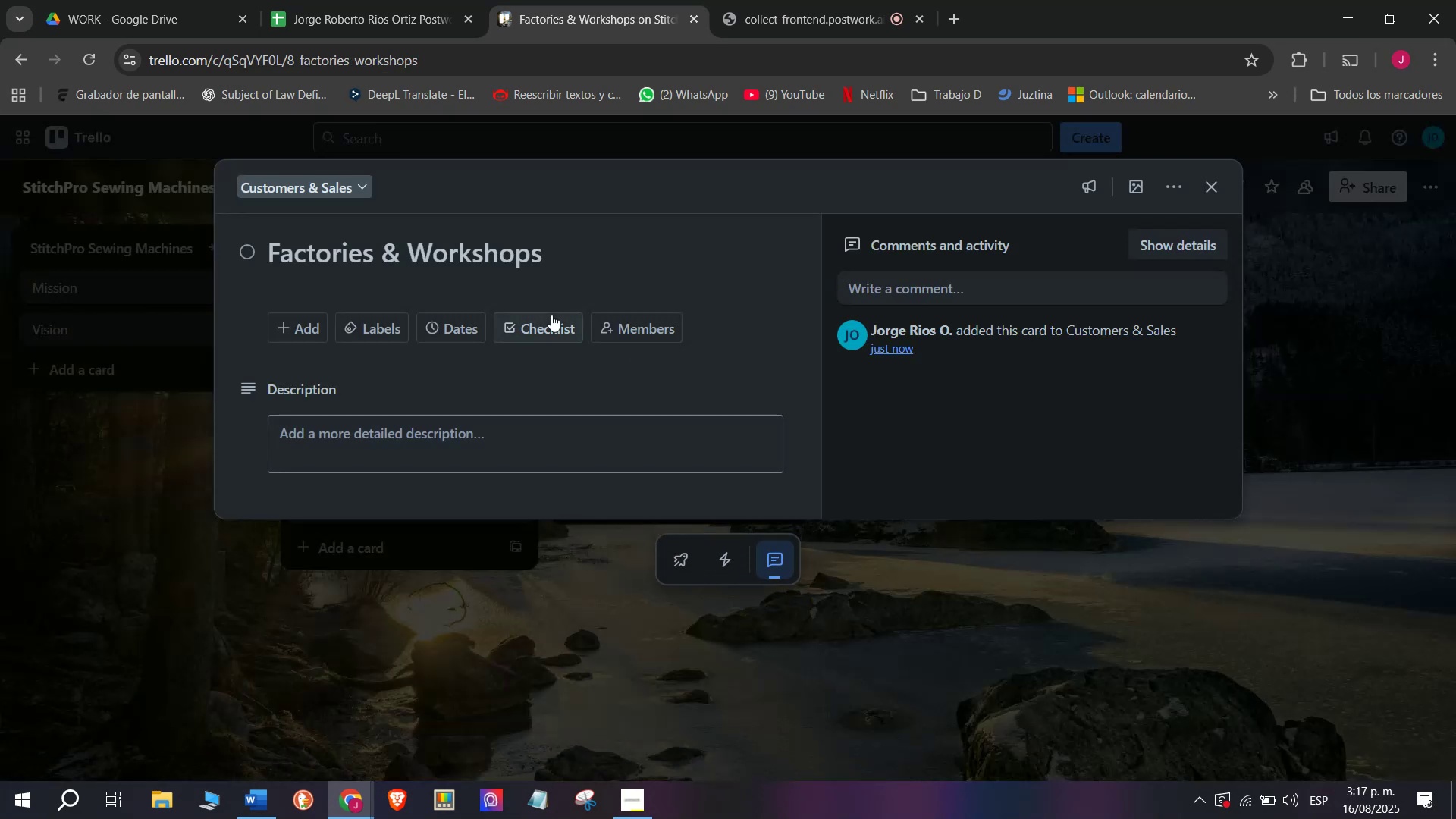 
left_click([551, 315])
 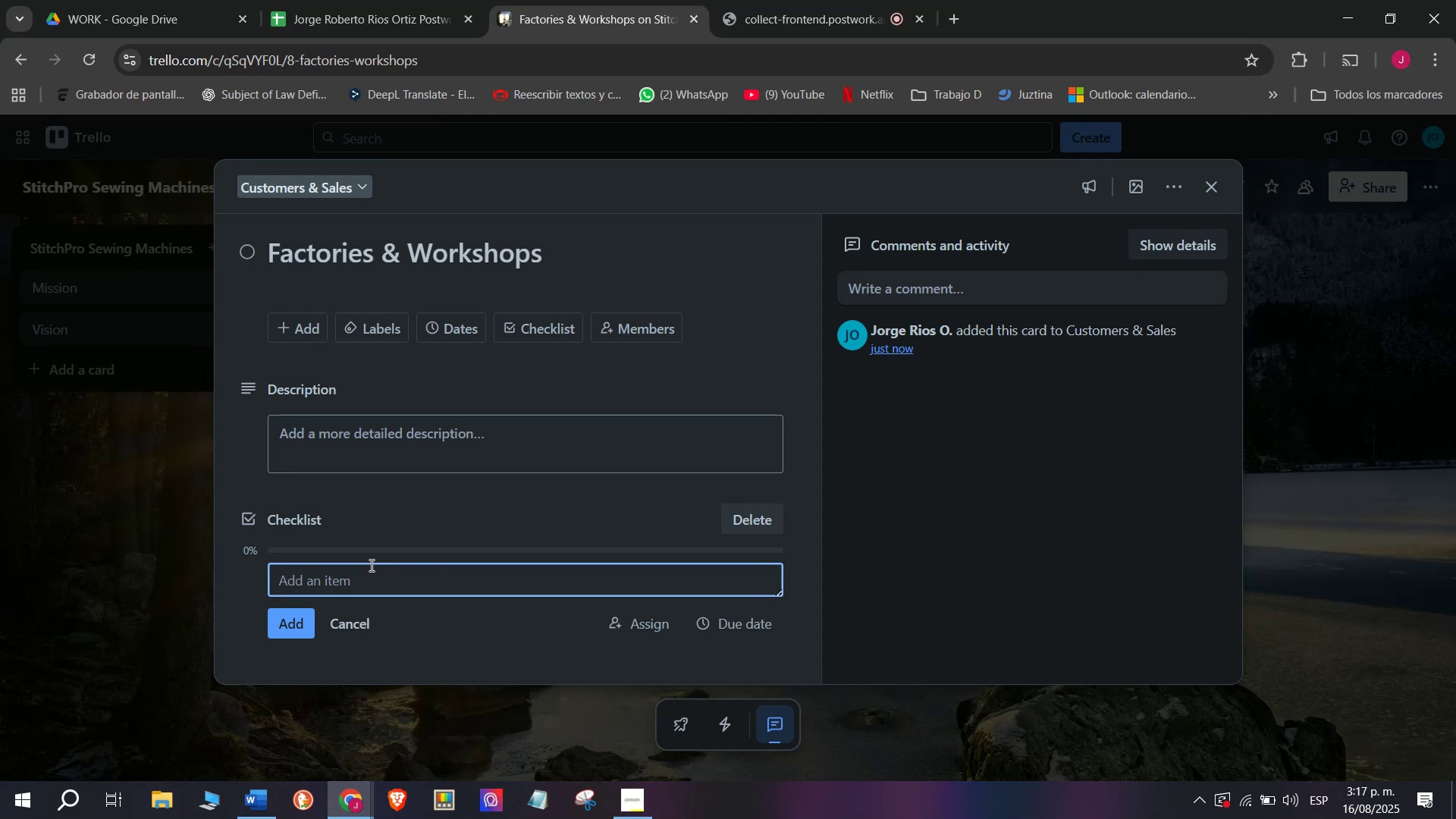 
wait(7.09)
 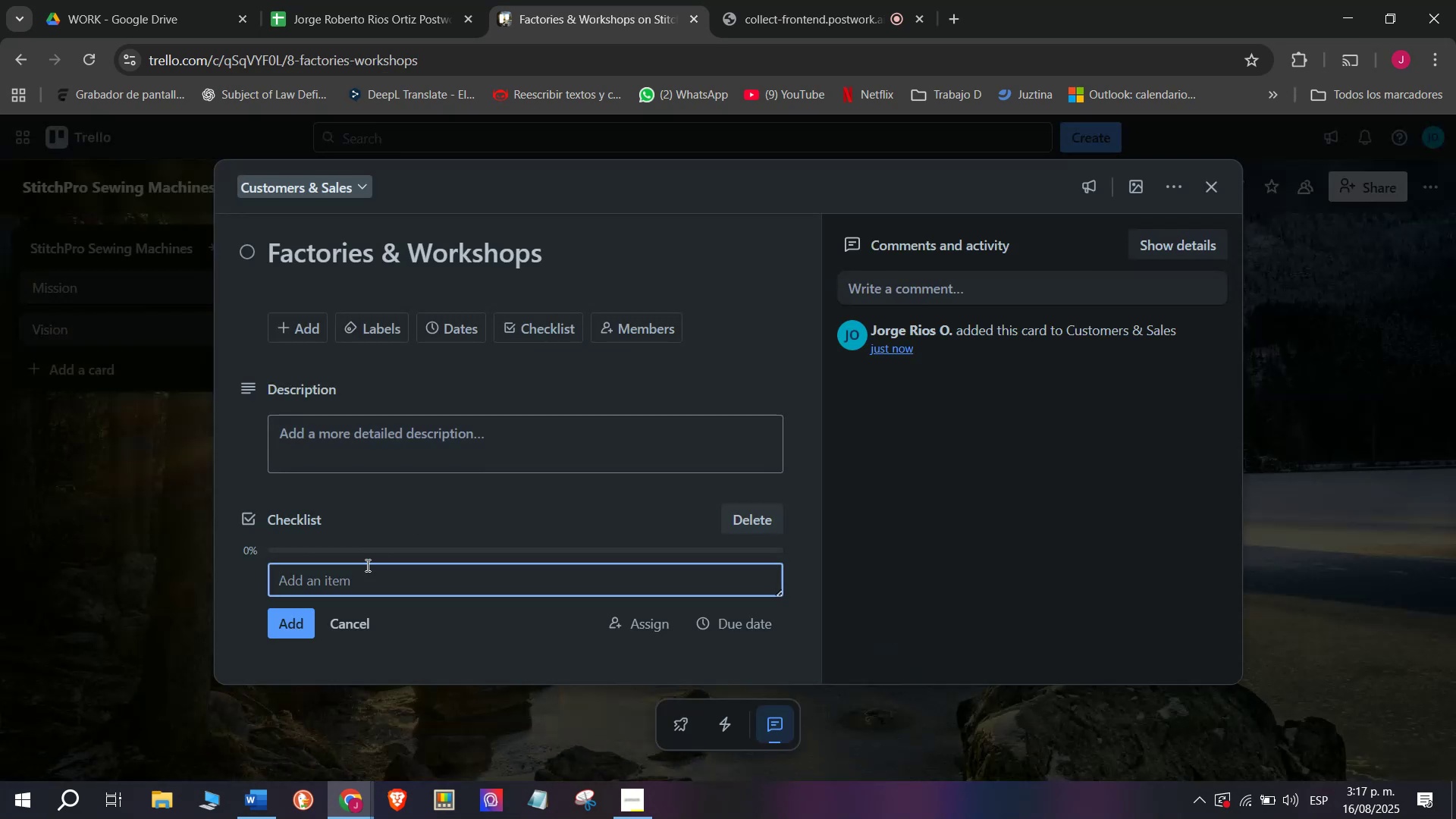 
type(Mas)
key(Backspace)
type(nagement)
key(Backspace)
key(Backspace)
key(Backspace)
key(Backspace)
type( bulk orders)
 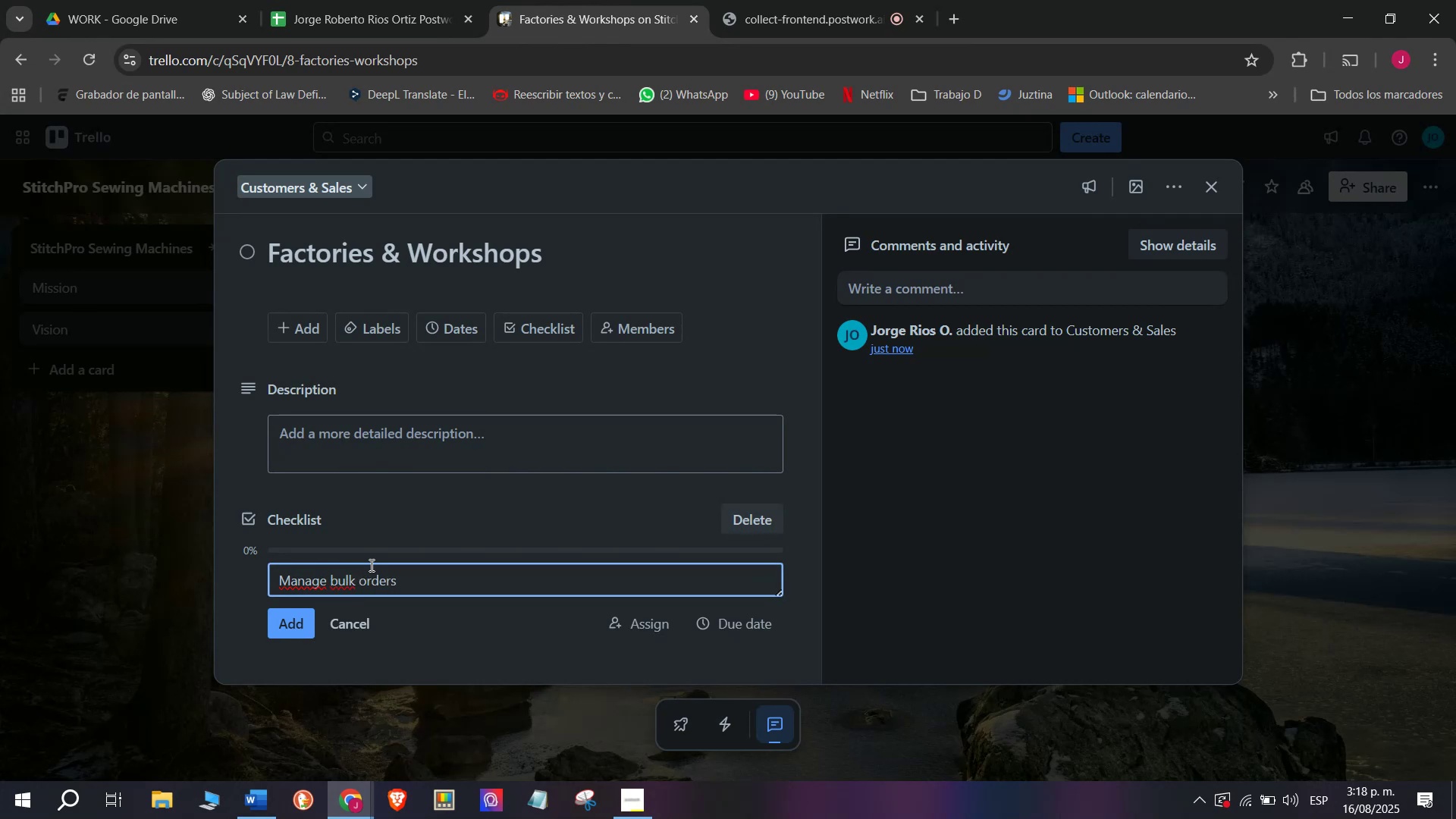 
key(Enter)
 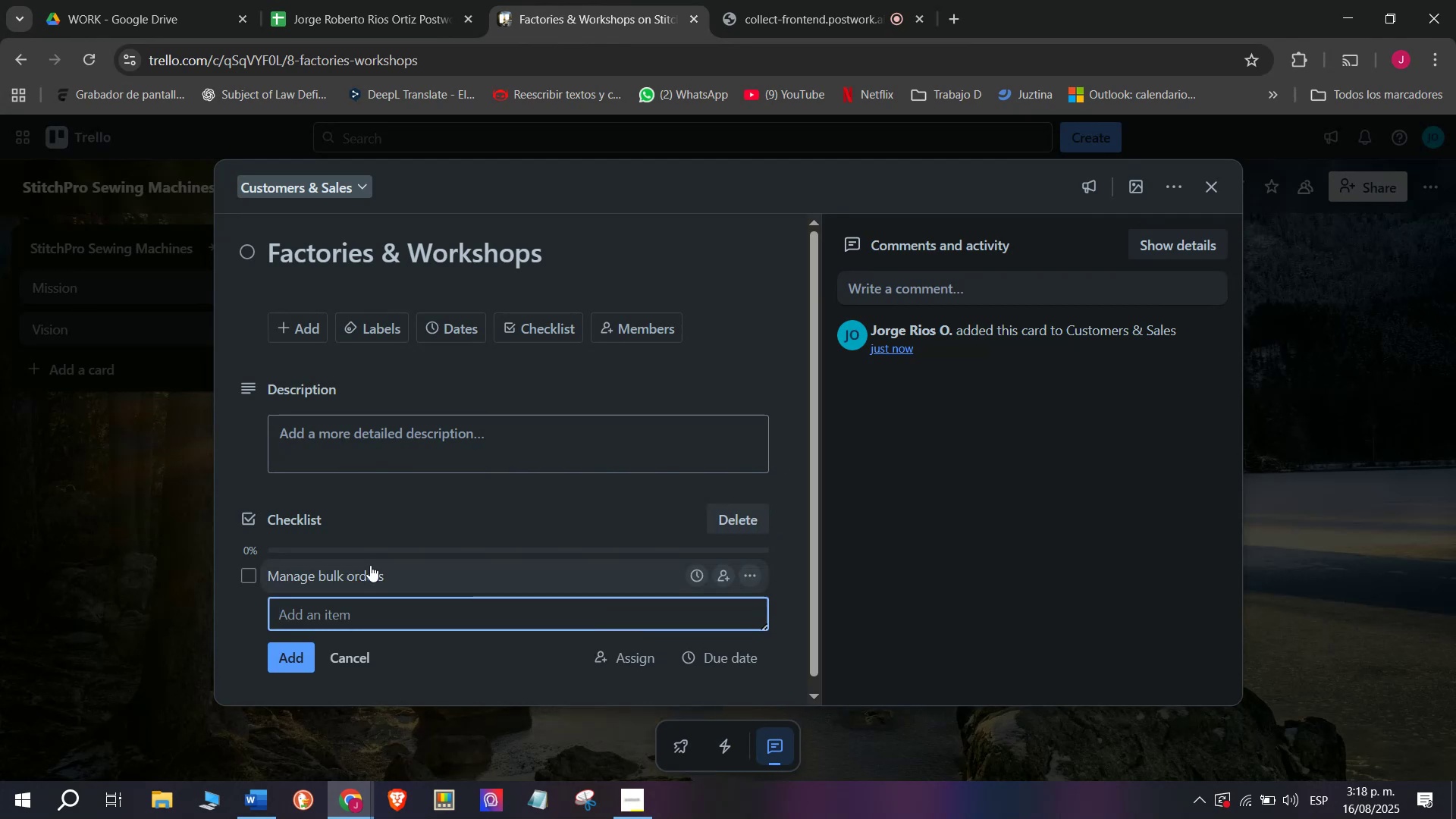 
type(Track delivery schedules)
 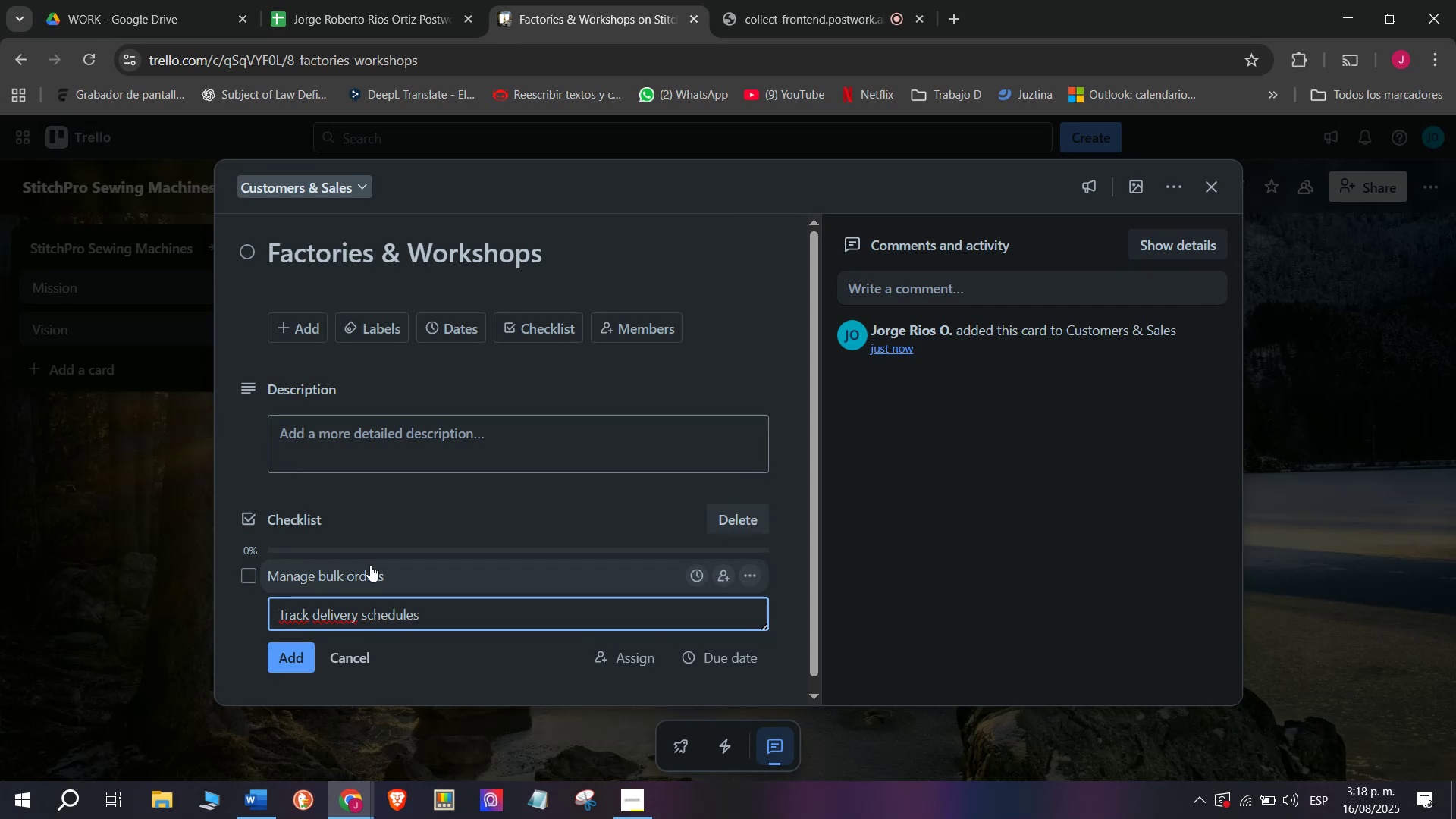 
key(Enter)
 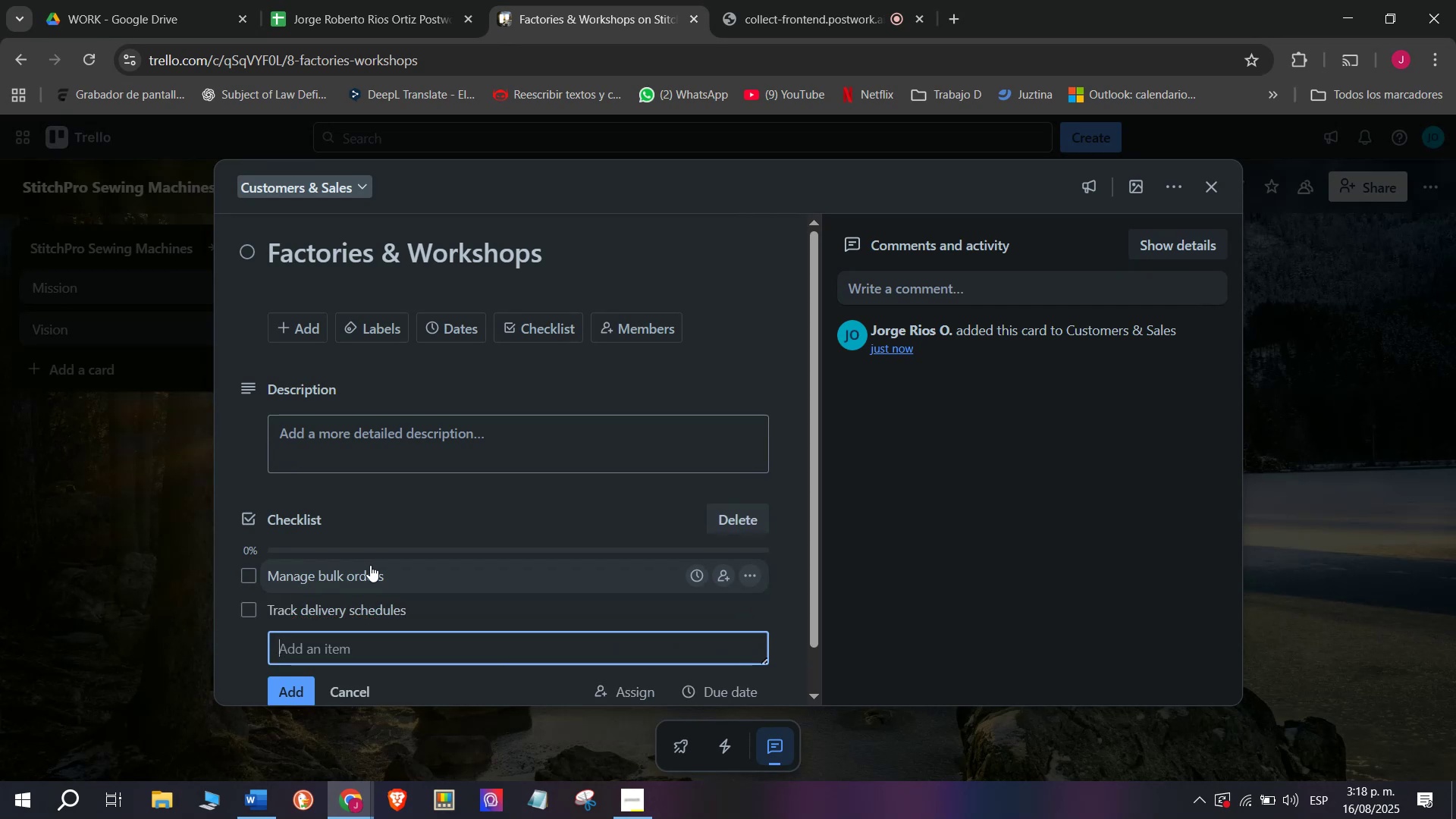 
type(Offer maintenance plansd)
key(Backspace)
 